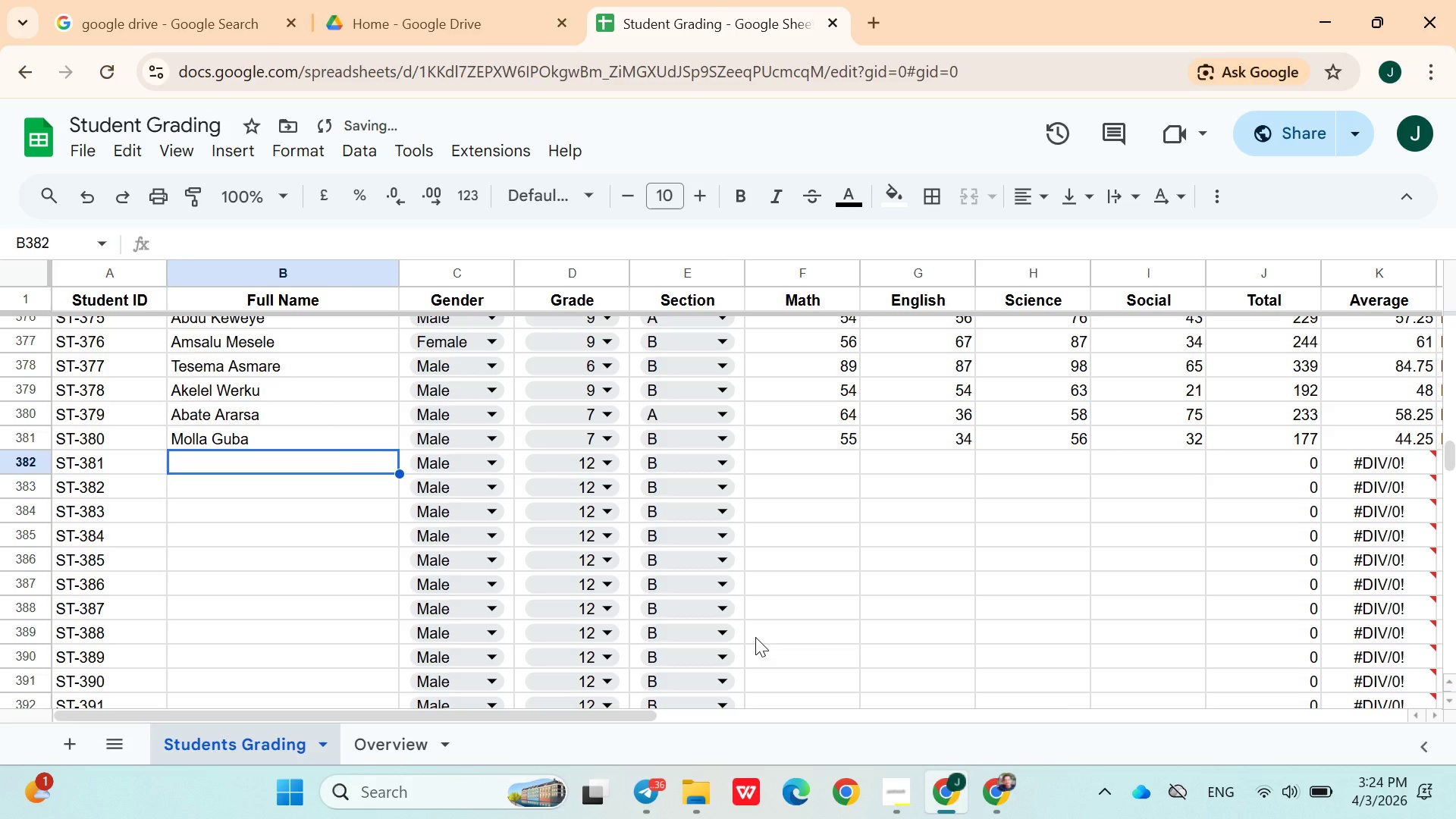 
key(ArrowRight)
 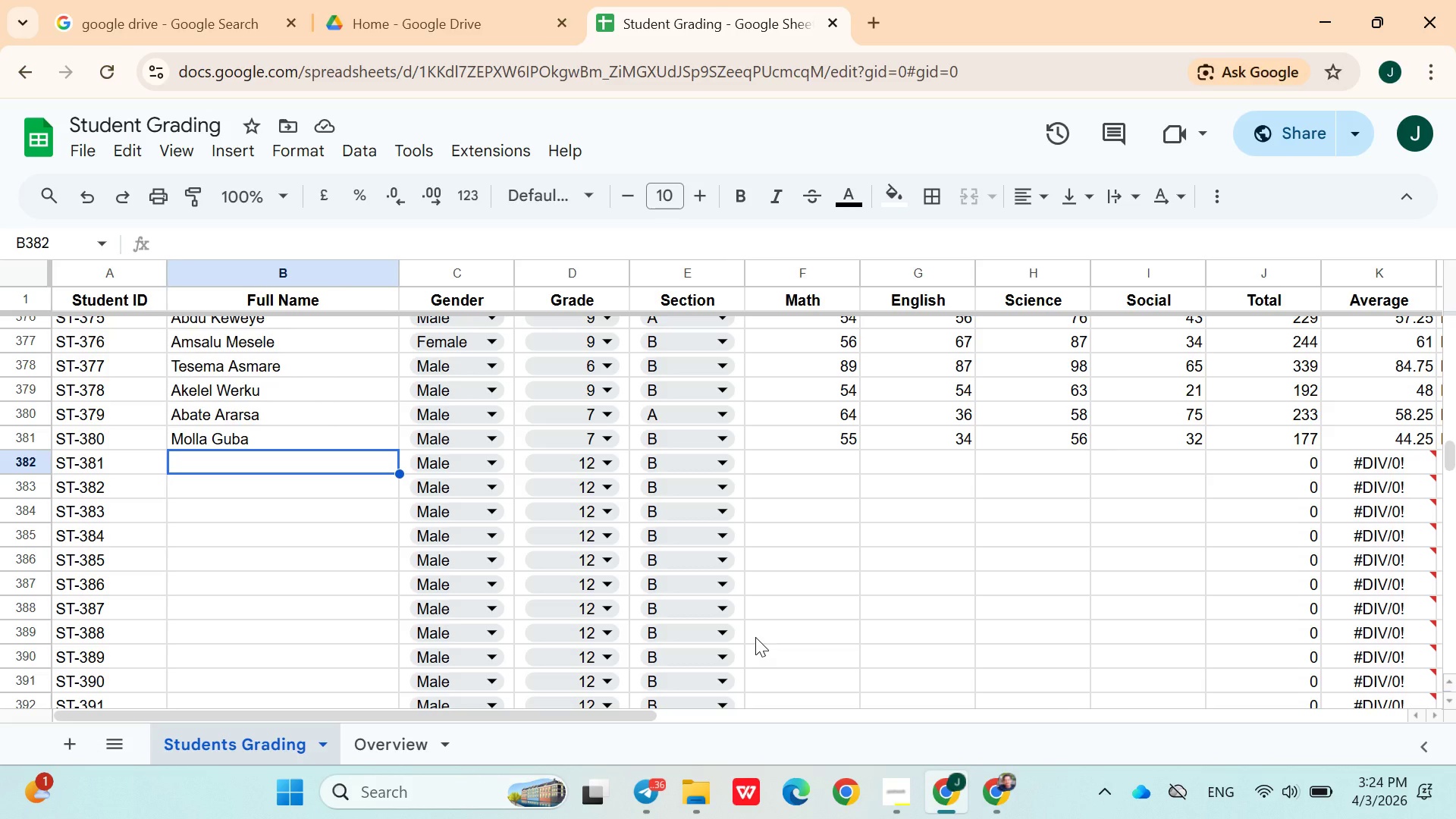 
wait(10.45)
 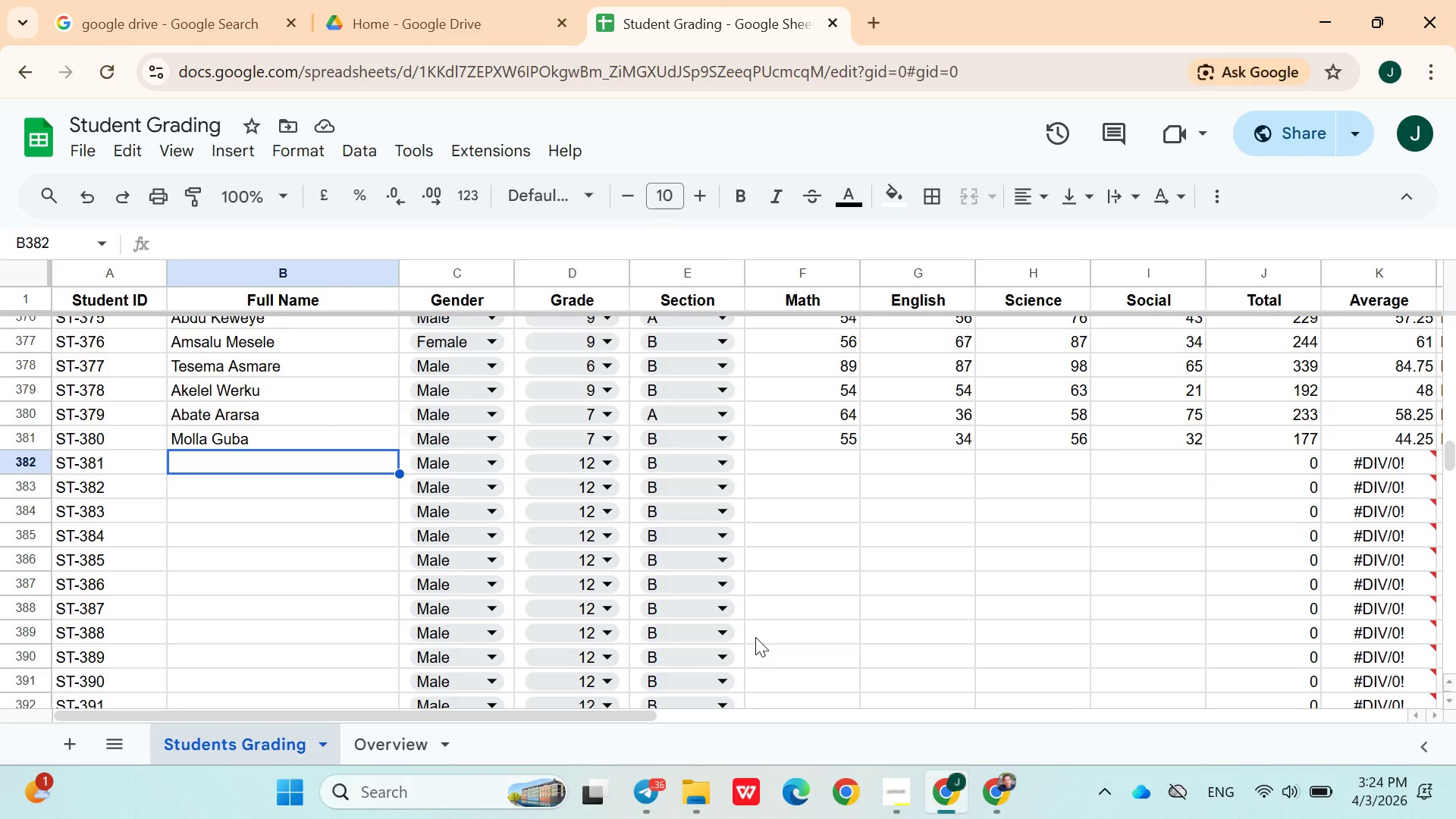 
hold_key(key=ShiftLeft, duration=1.5)
 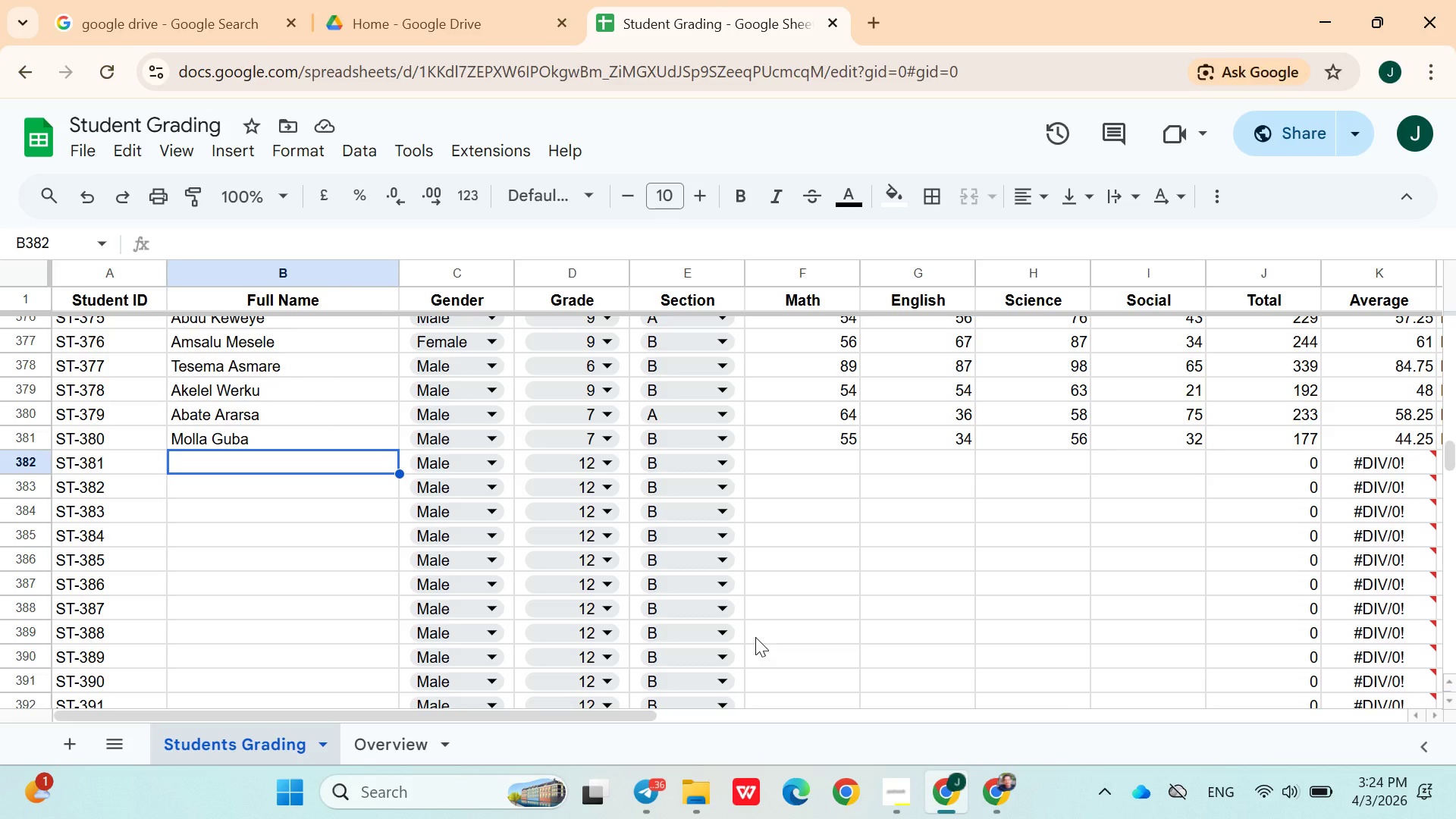 
hold_key(key=ShiftLeft, duration=1.51)
 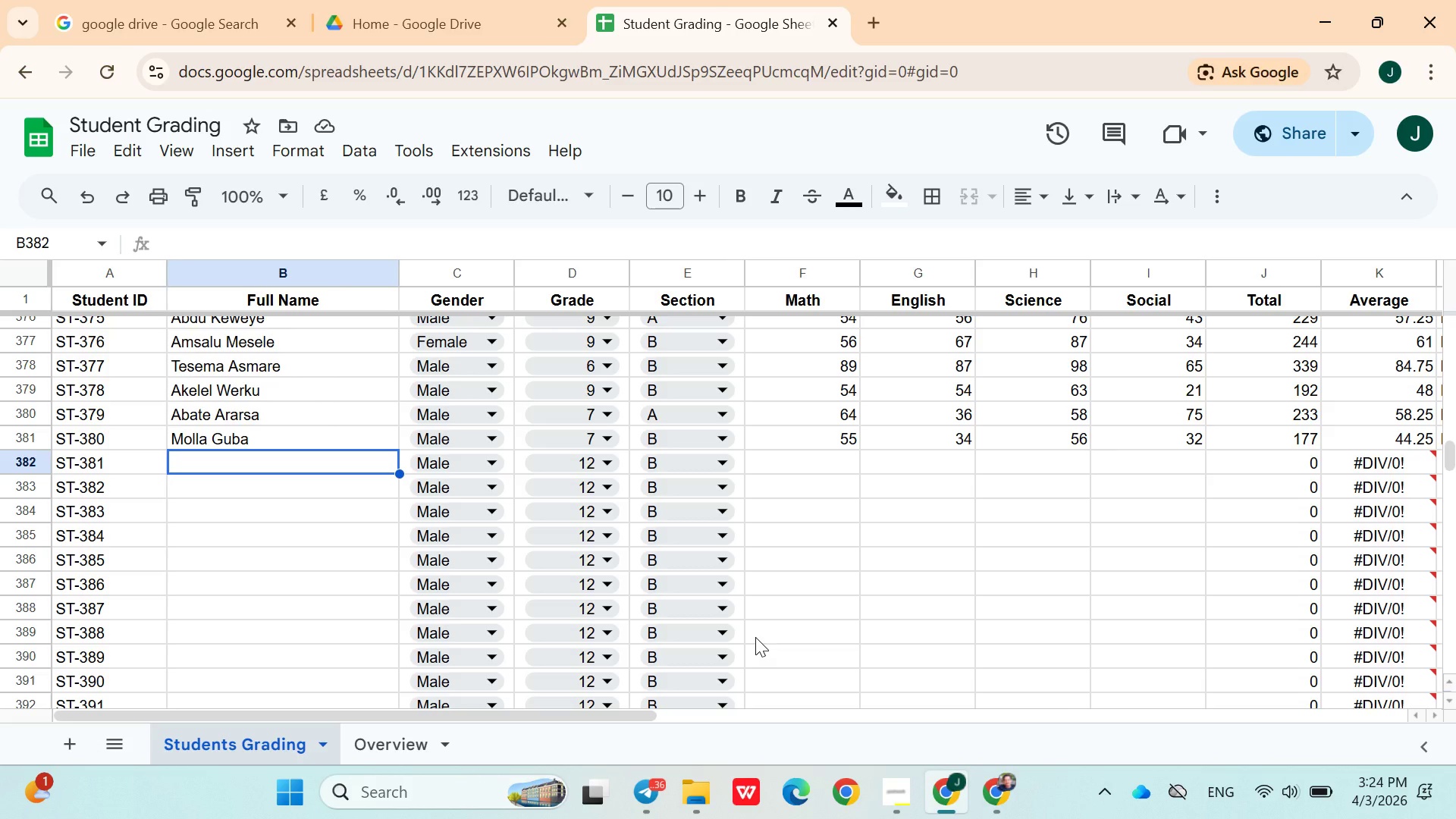 
hold_key(key=ShiftLeft, duration=1.5)
 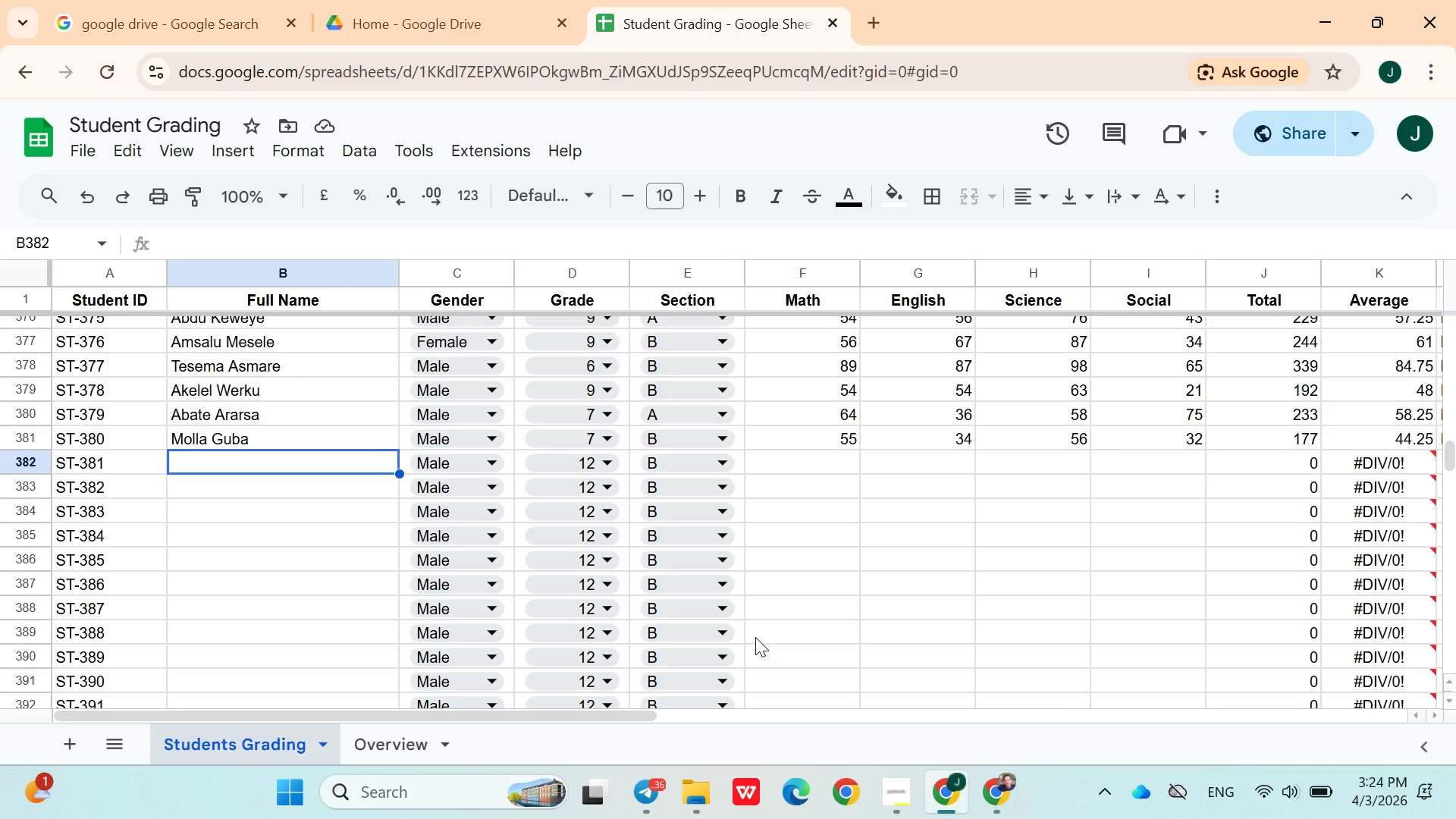 
type(Zemzem Bekaris)
 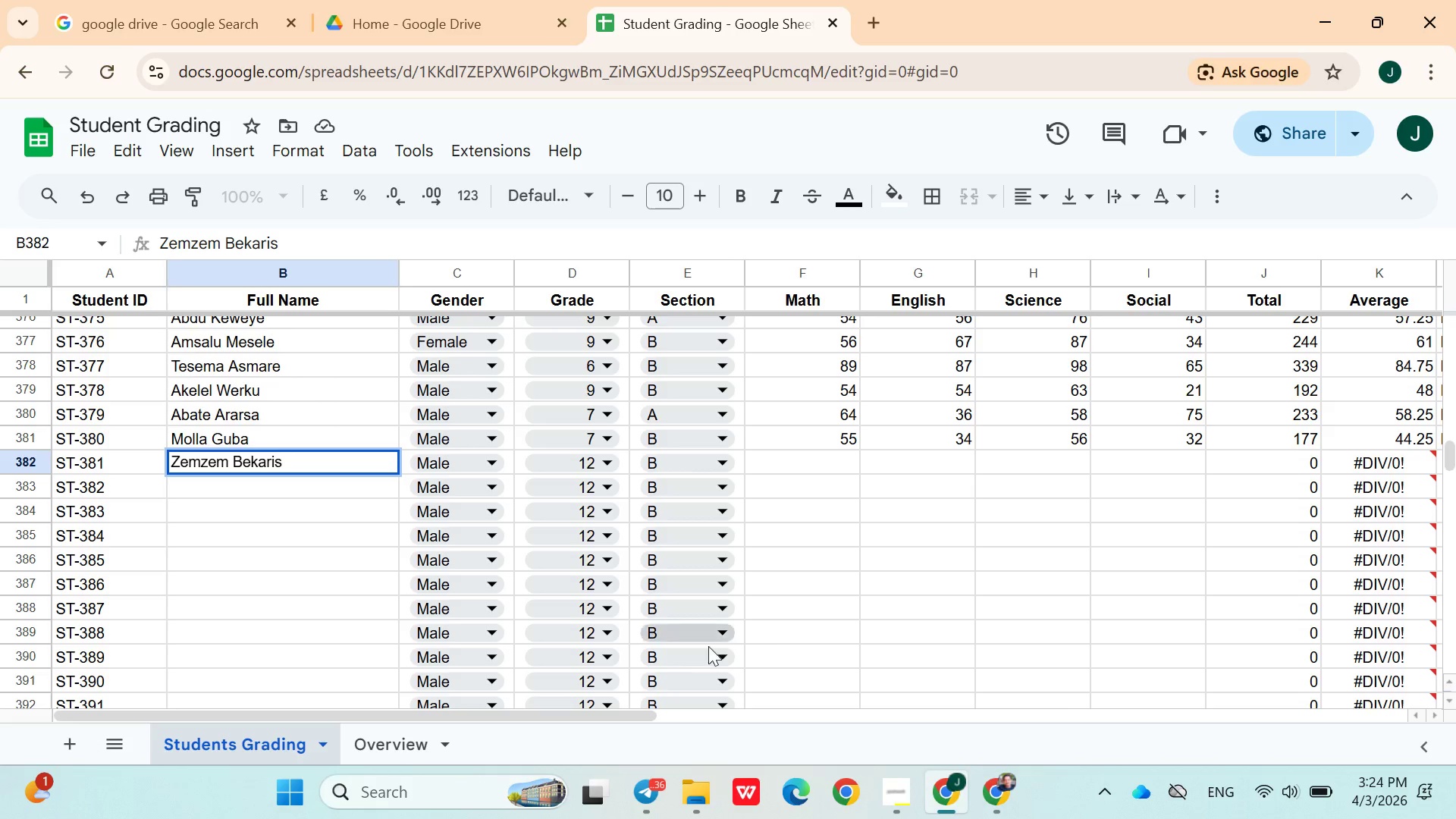 
left_click([479, 464])
 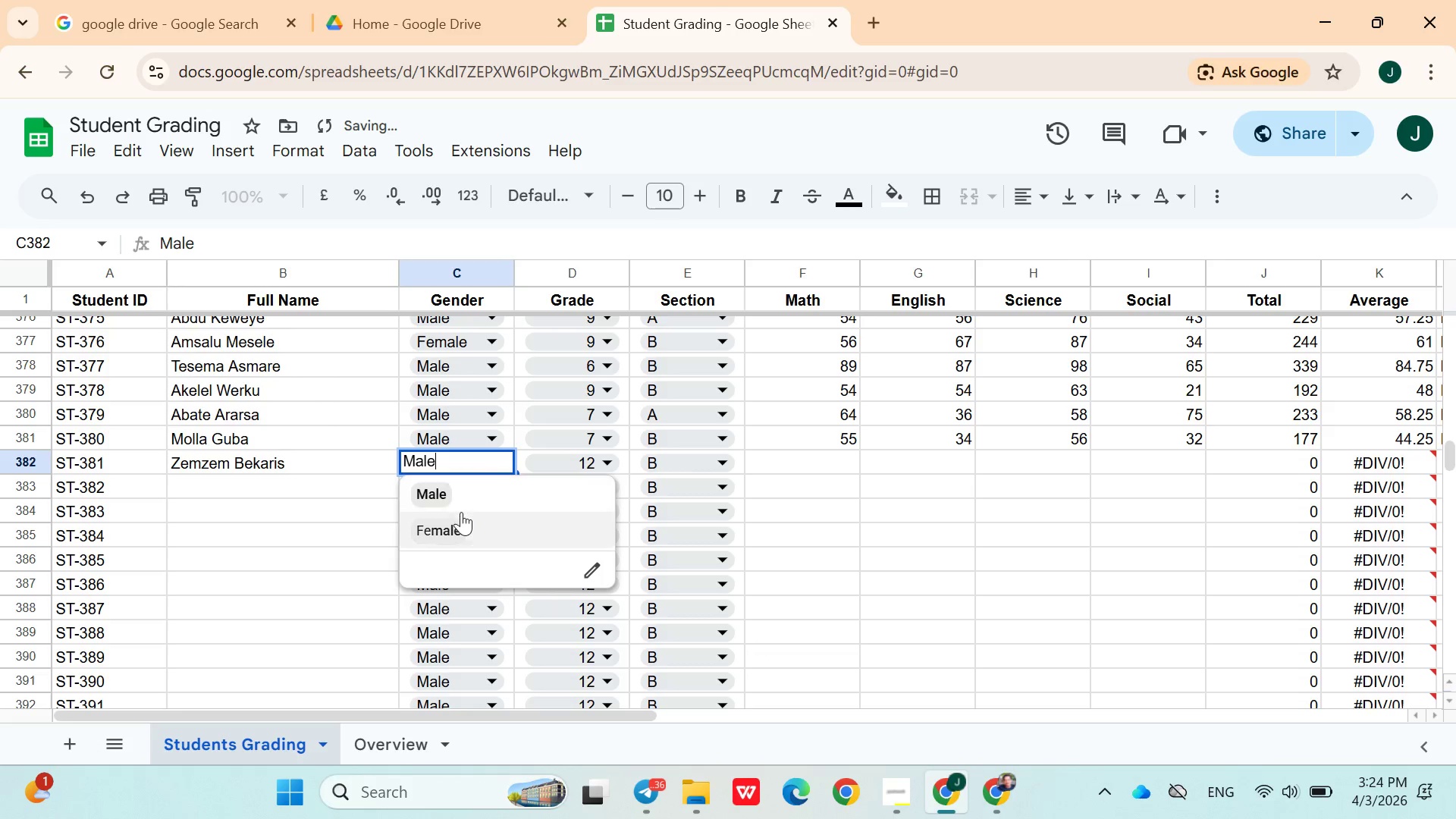 
left_click([460, 516])
 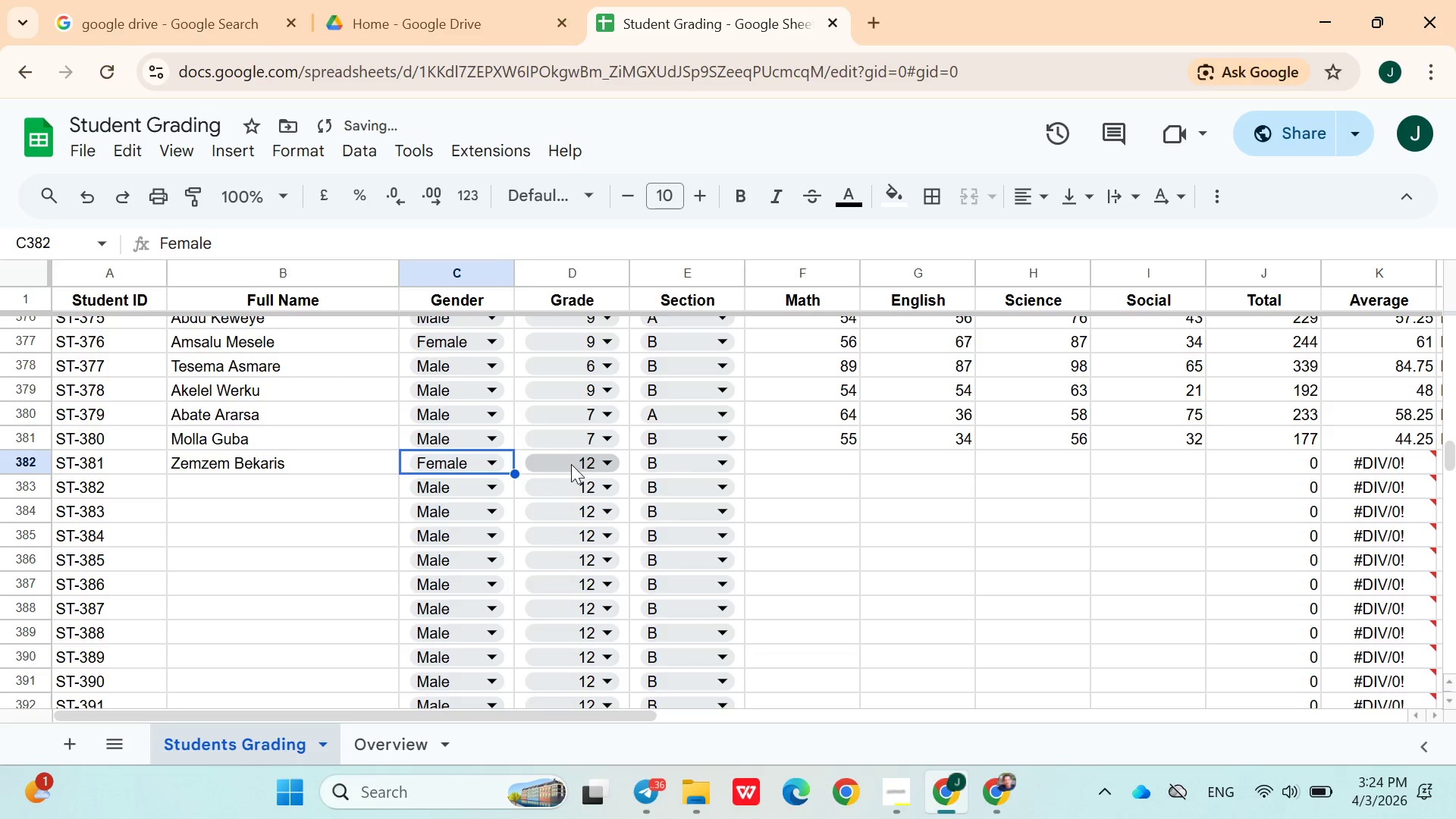 
left_click([574, 463])
 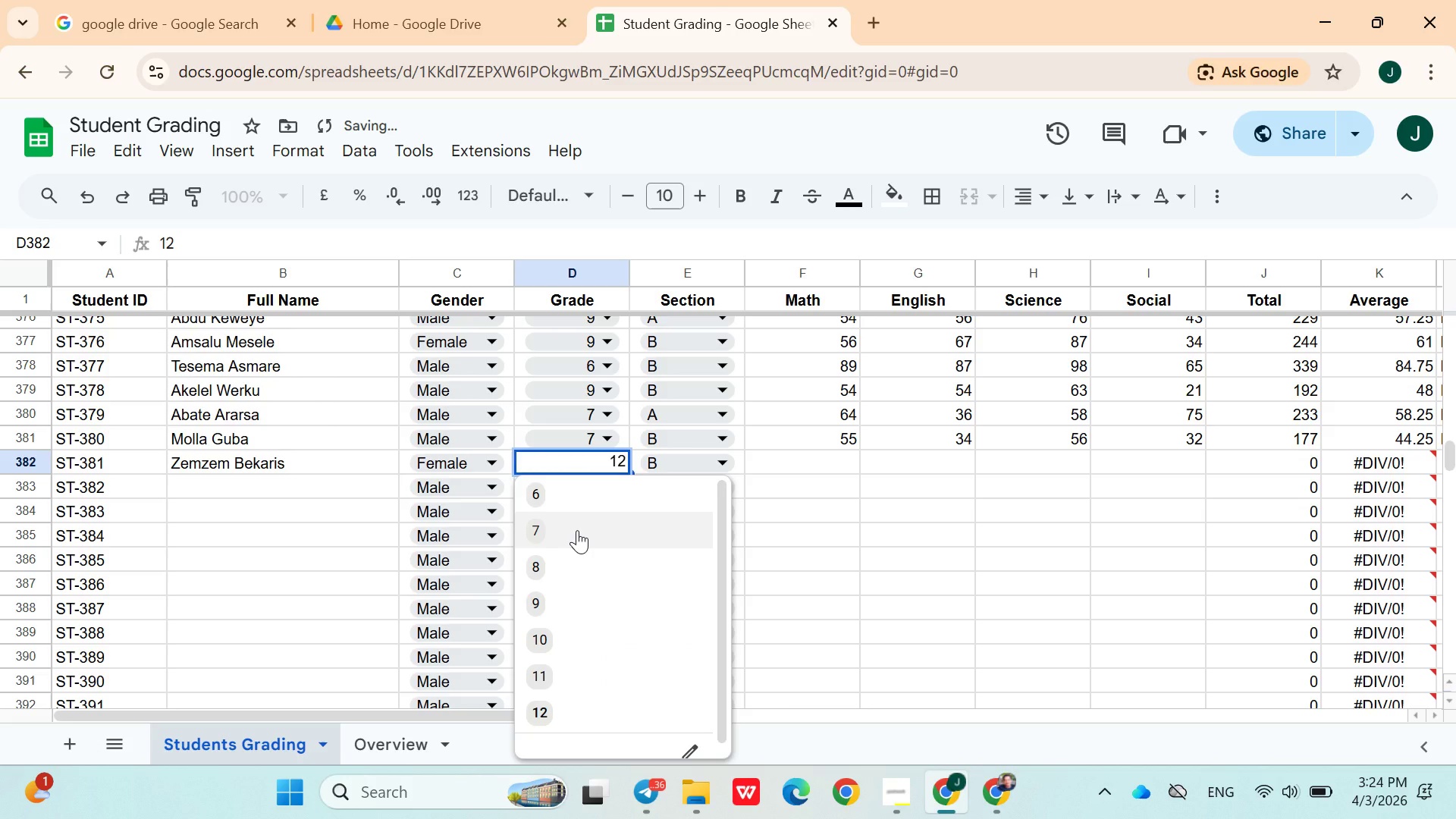 
left_click([577, 530])
 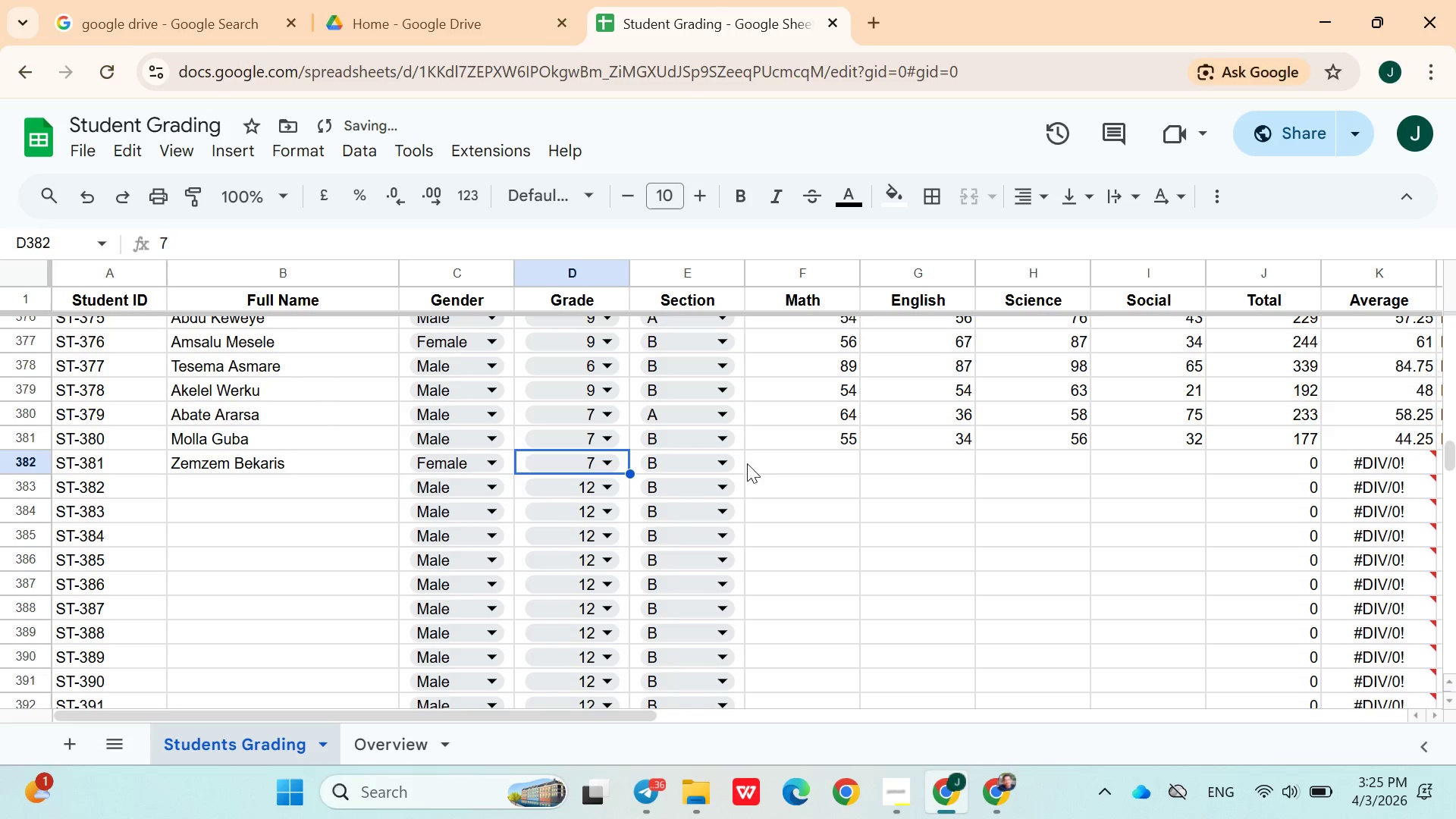 
left_click([771, 460])
 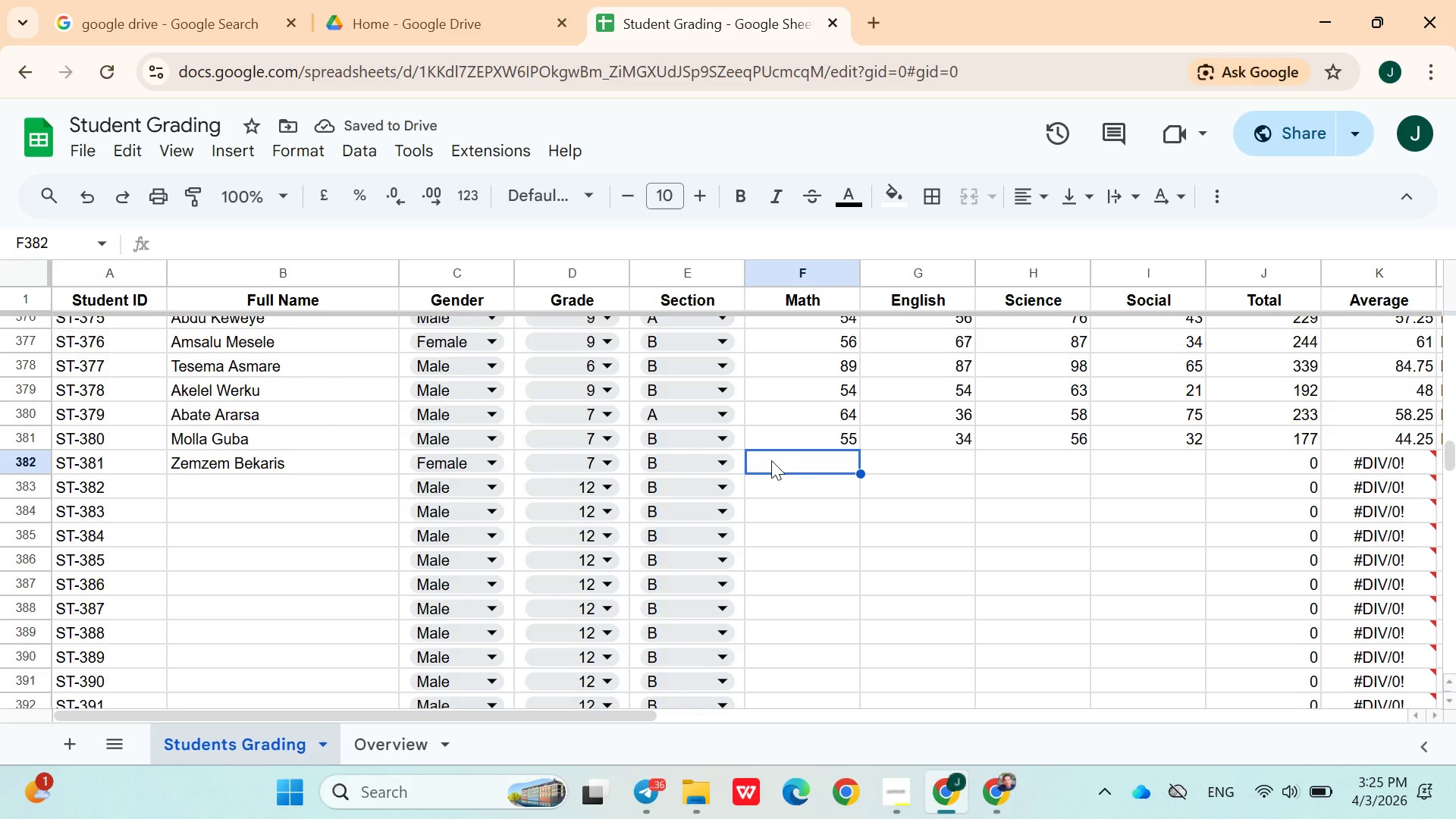 
type(45)
 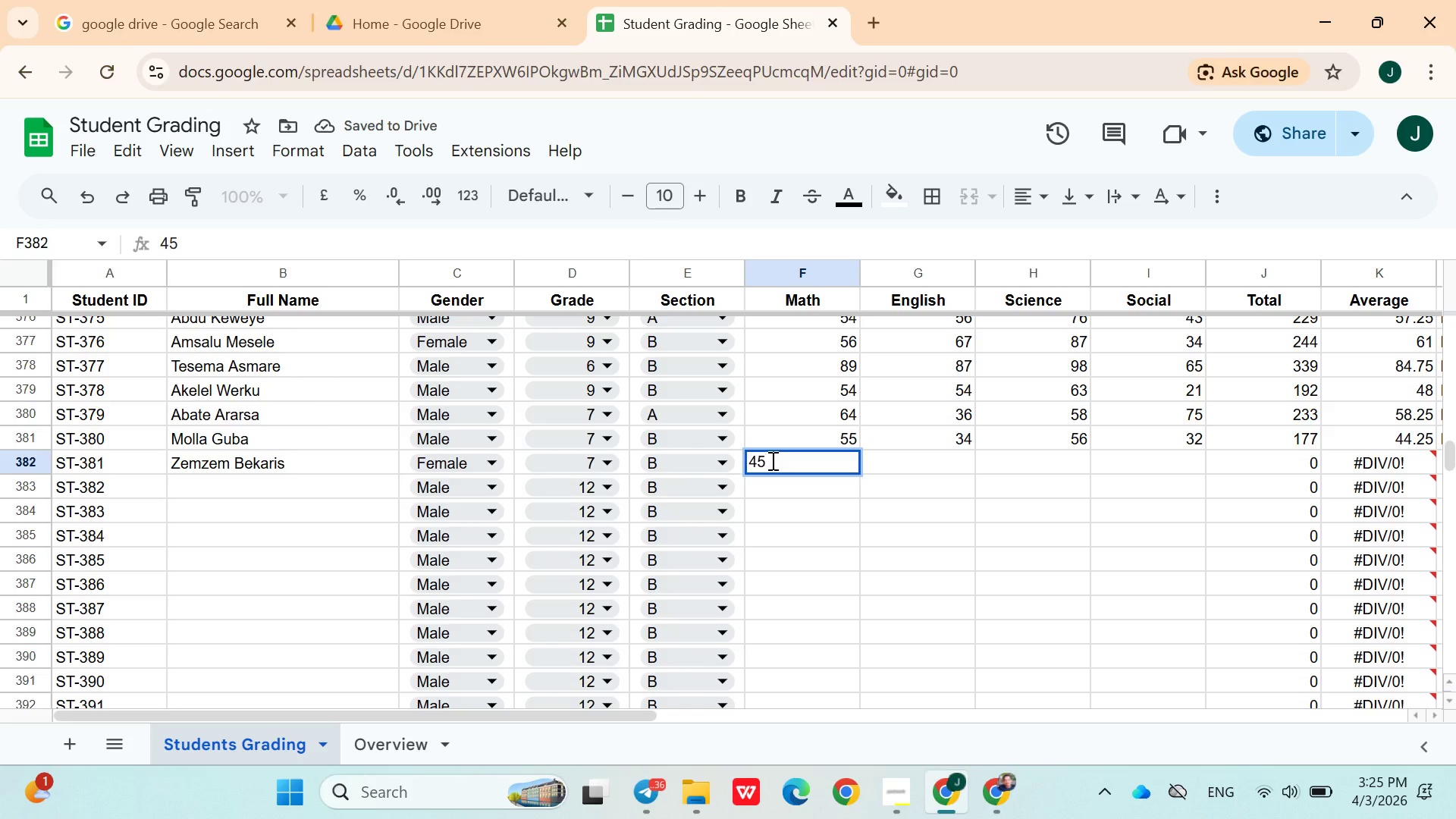 
key(ArrowRight)
 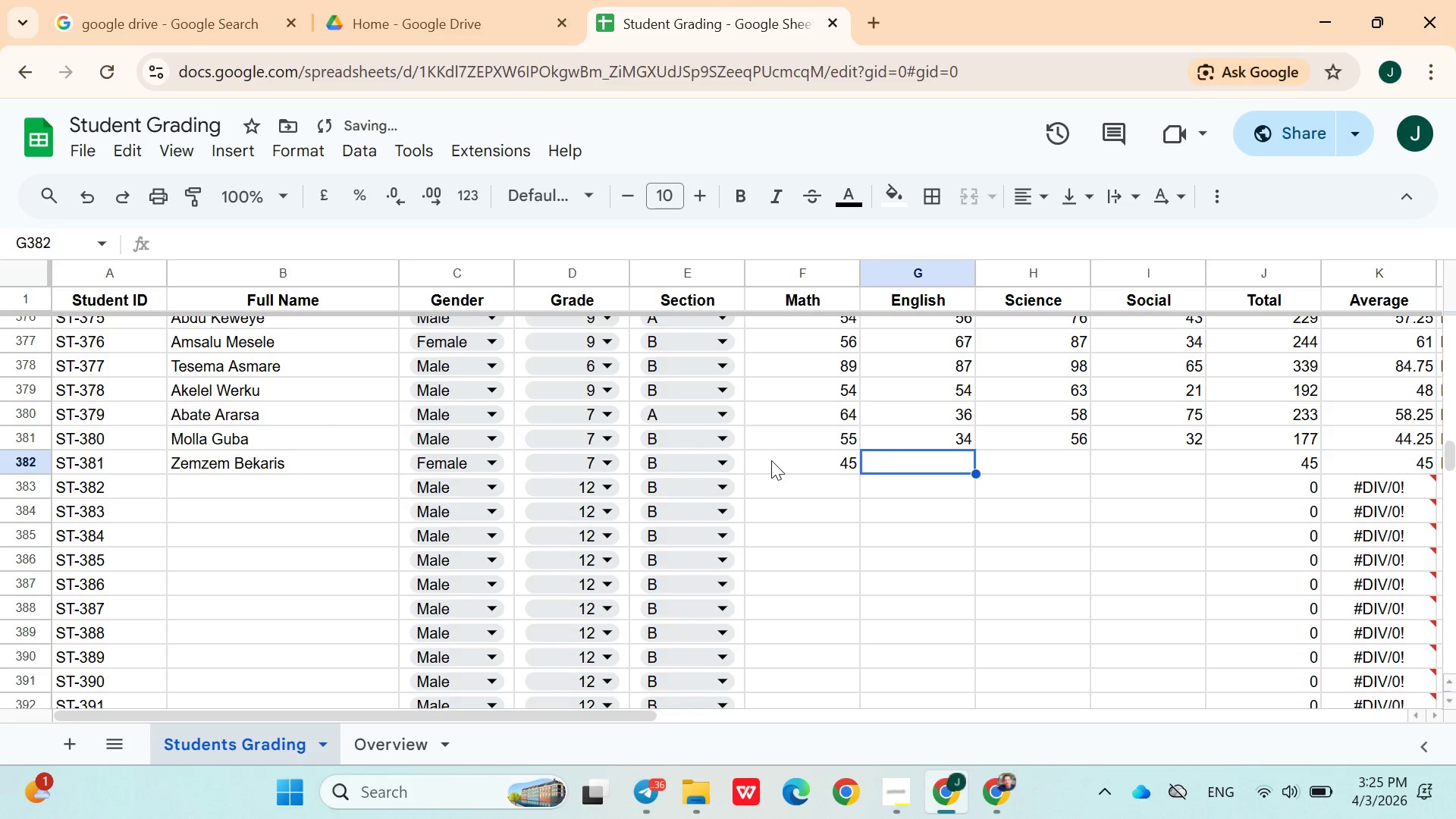 
type(43)
 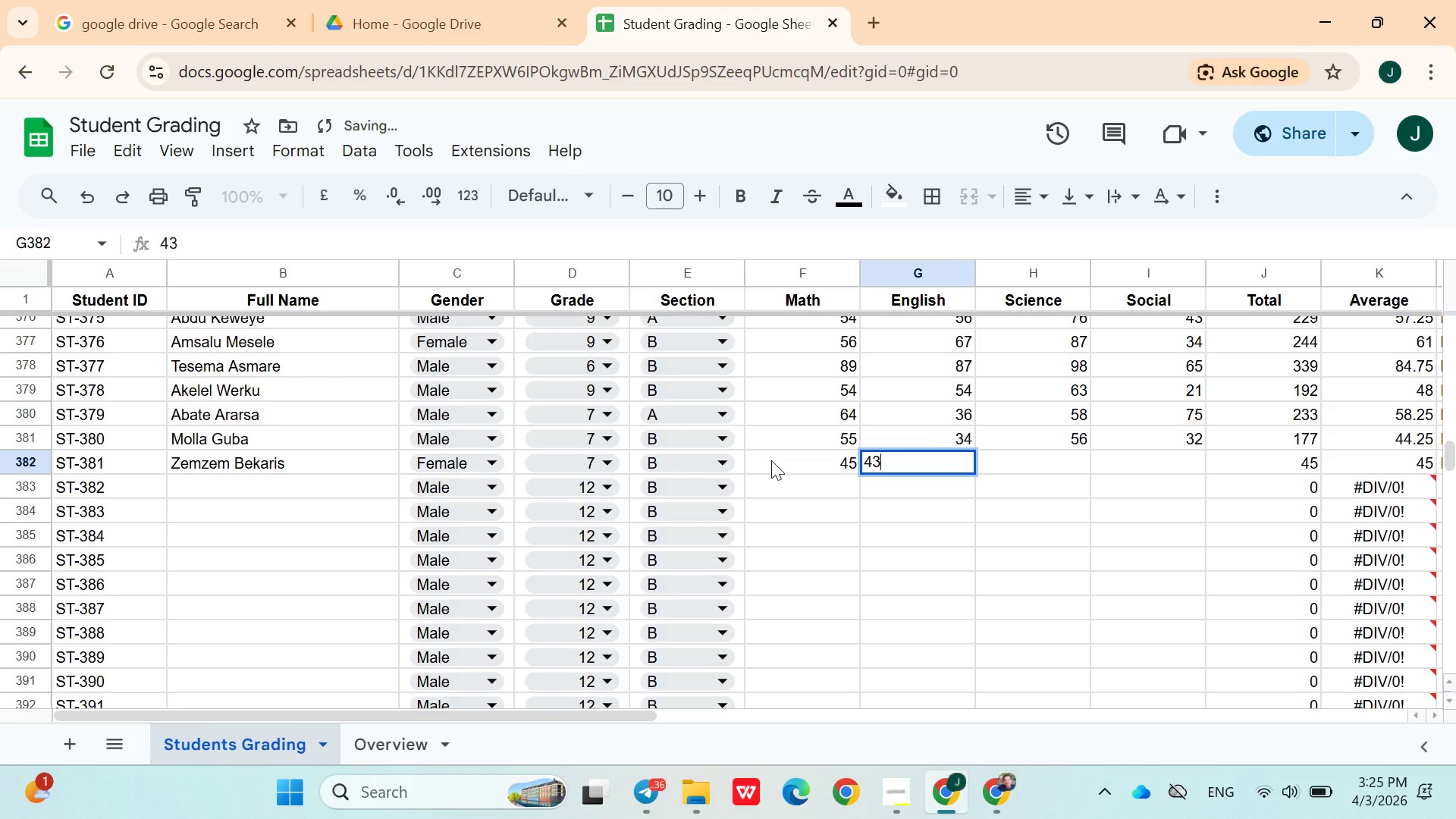 
key(ArrowRight)
 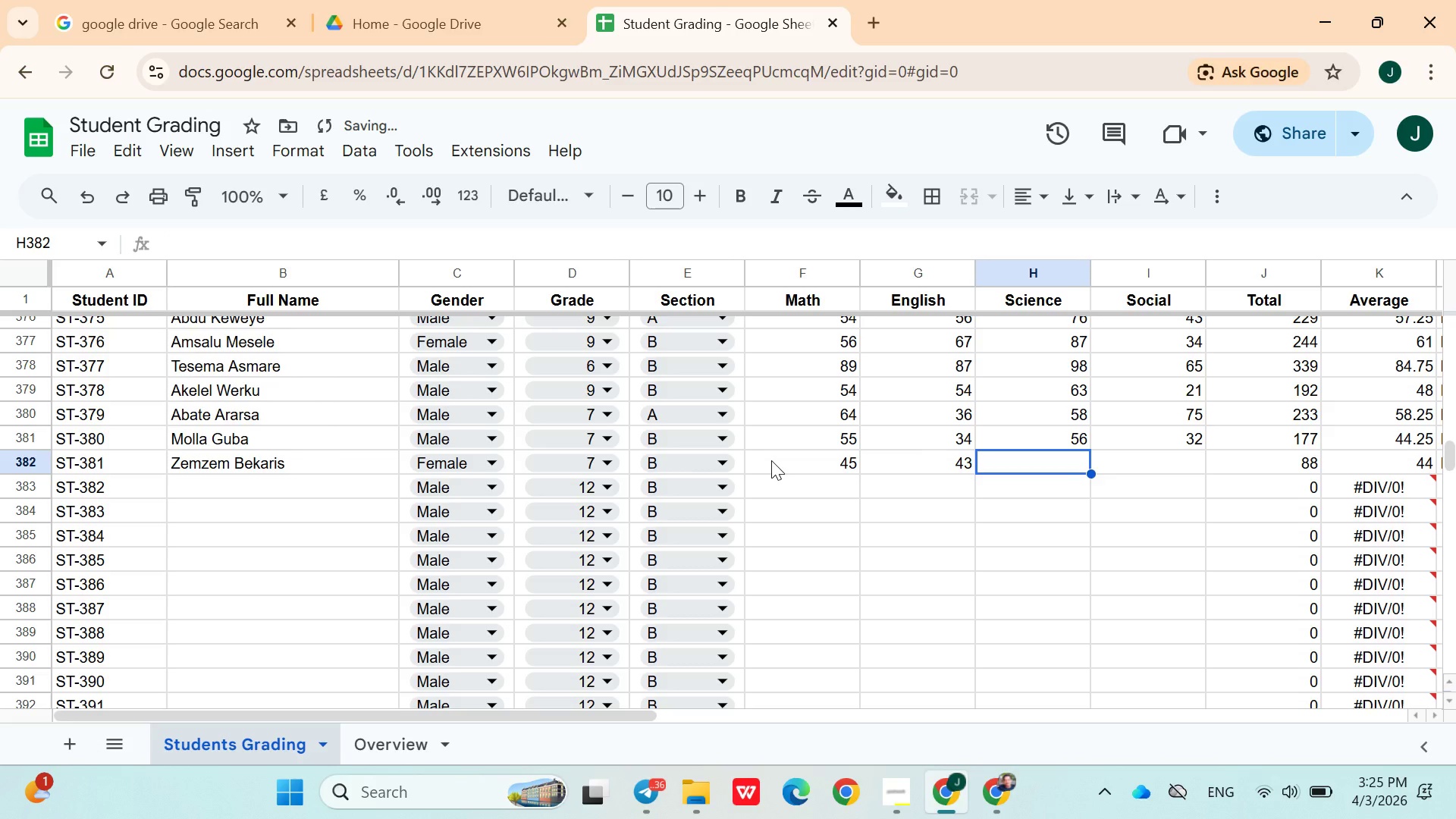 
type(56)
 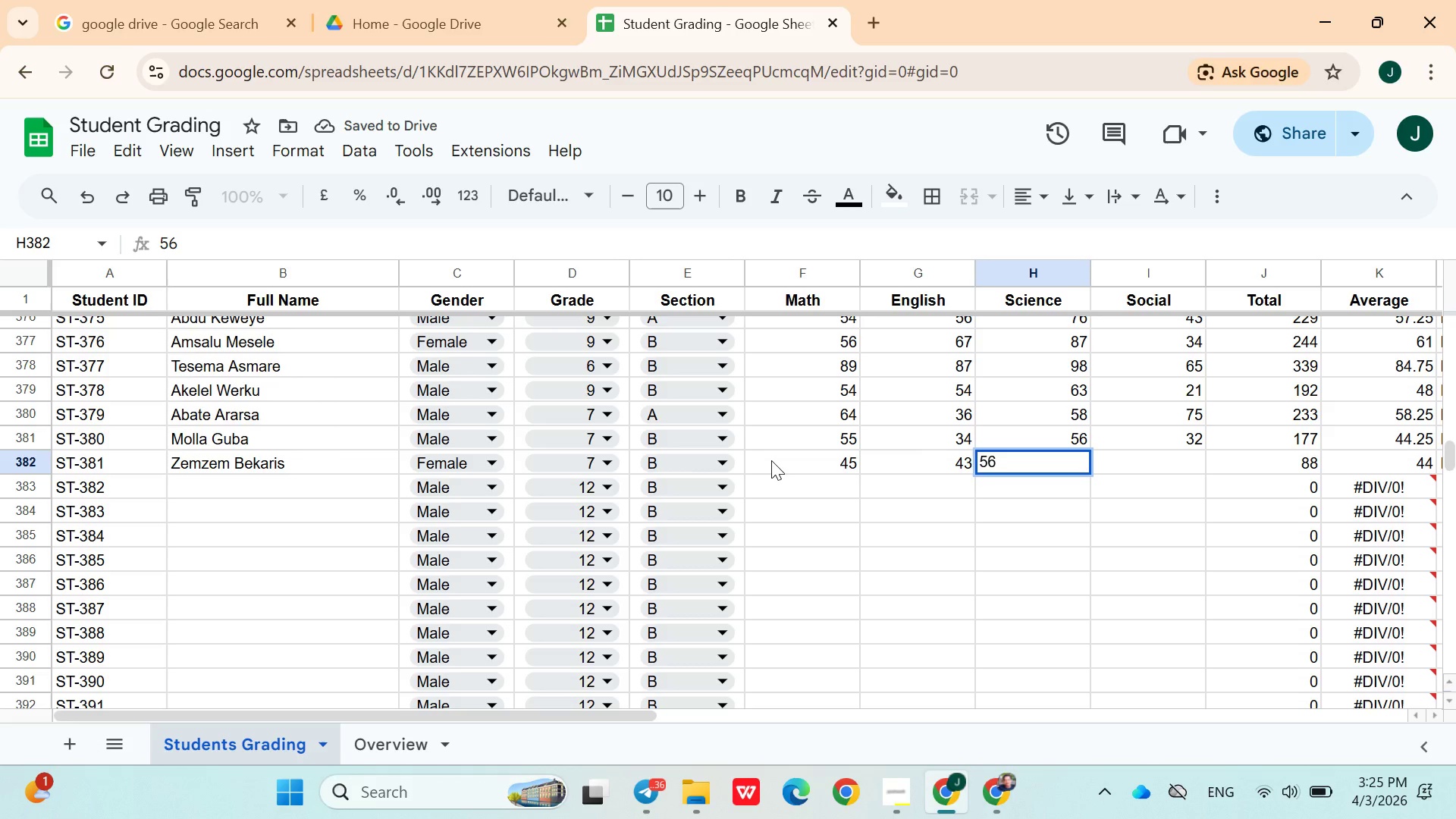 
key(ArrowRight)
 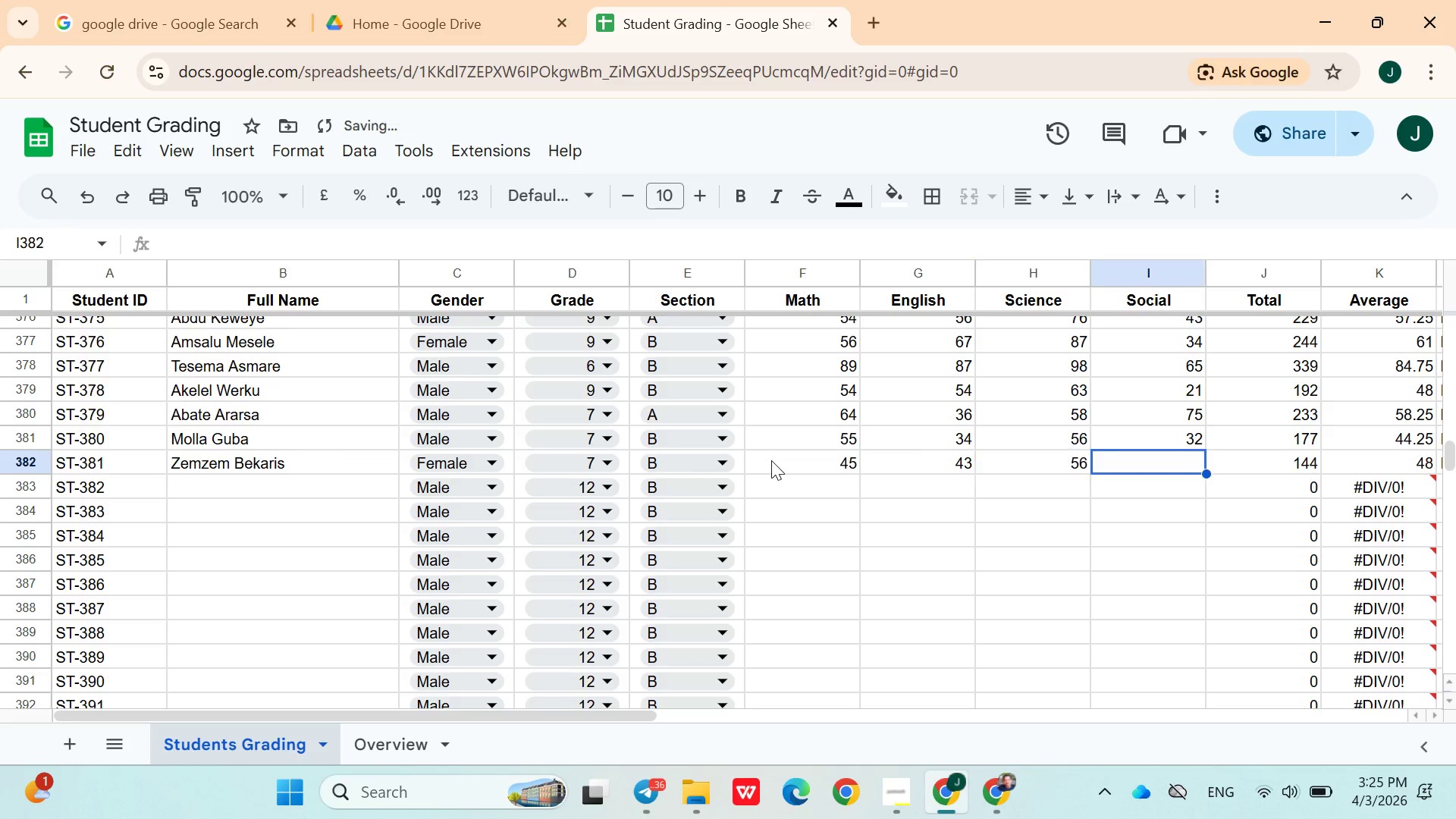 
type(43)
 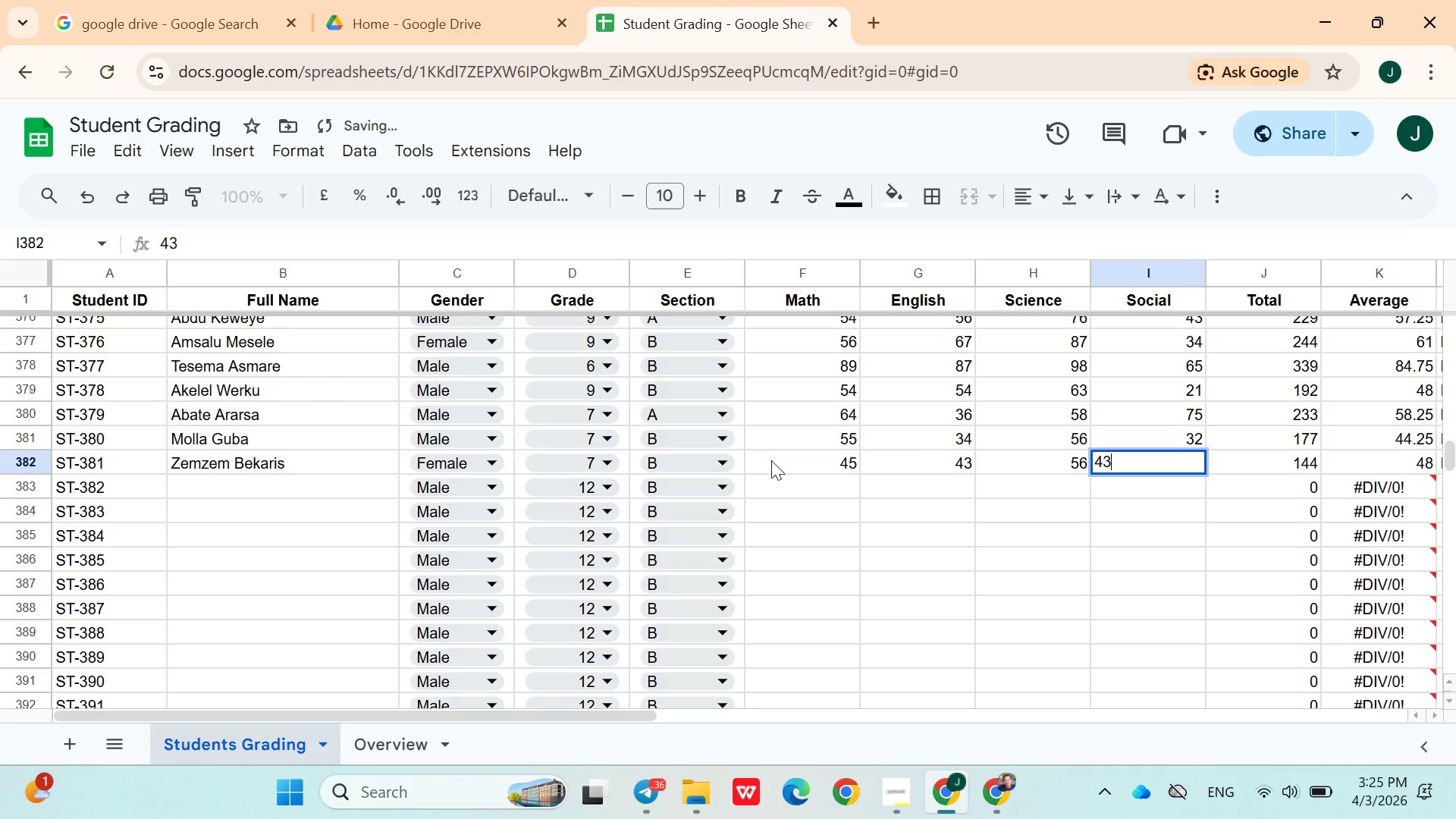 
key(ArrowRight)
 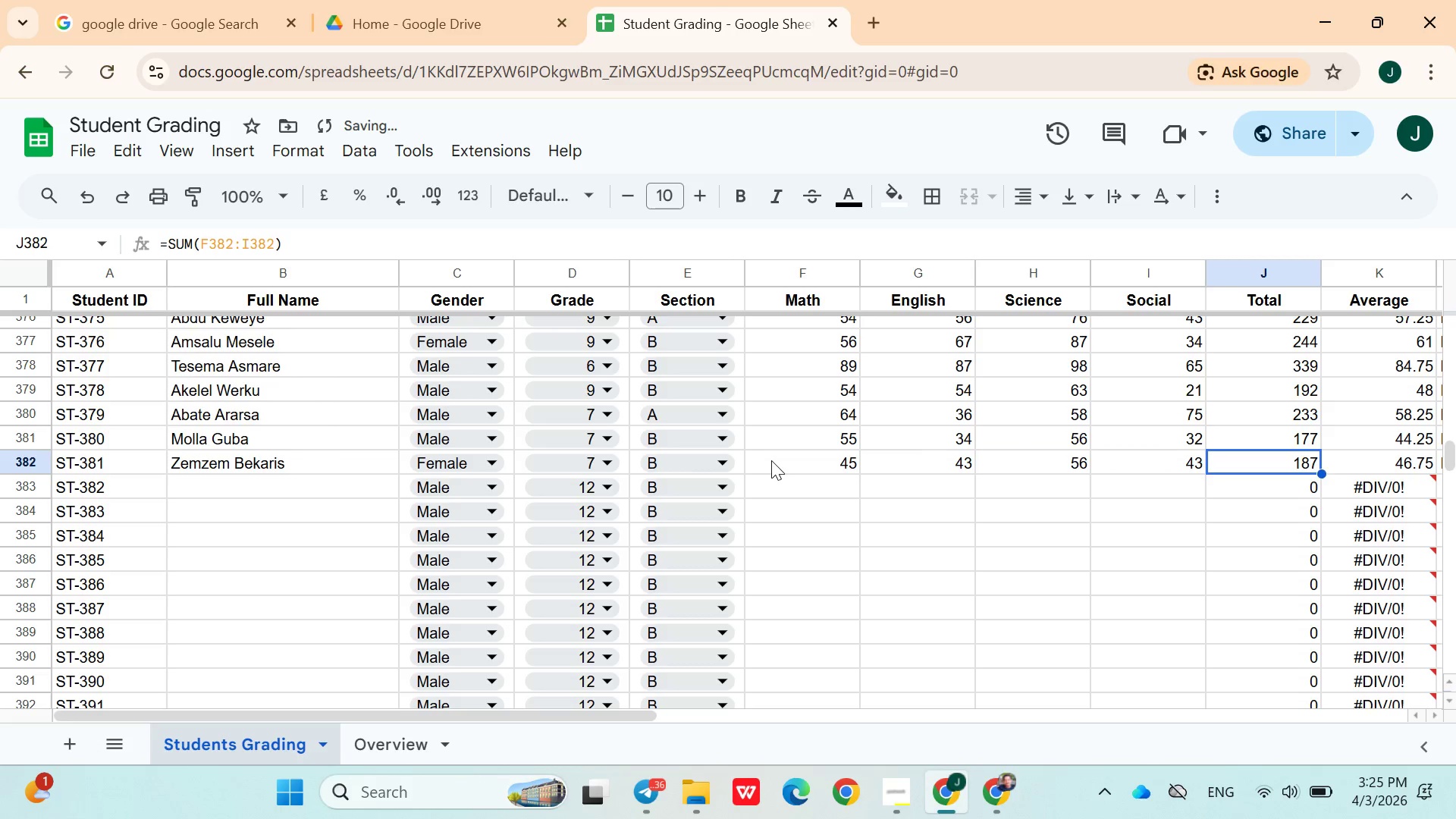 
key(ArrowDown)
 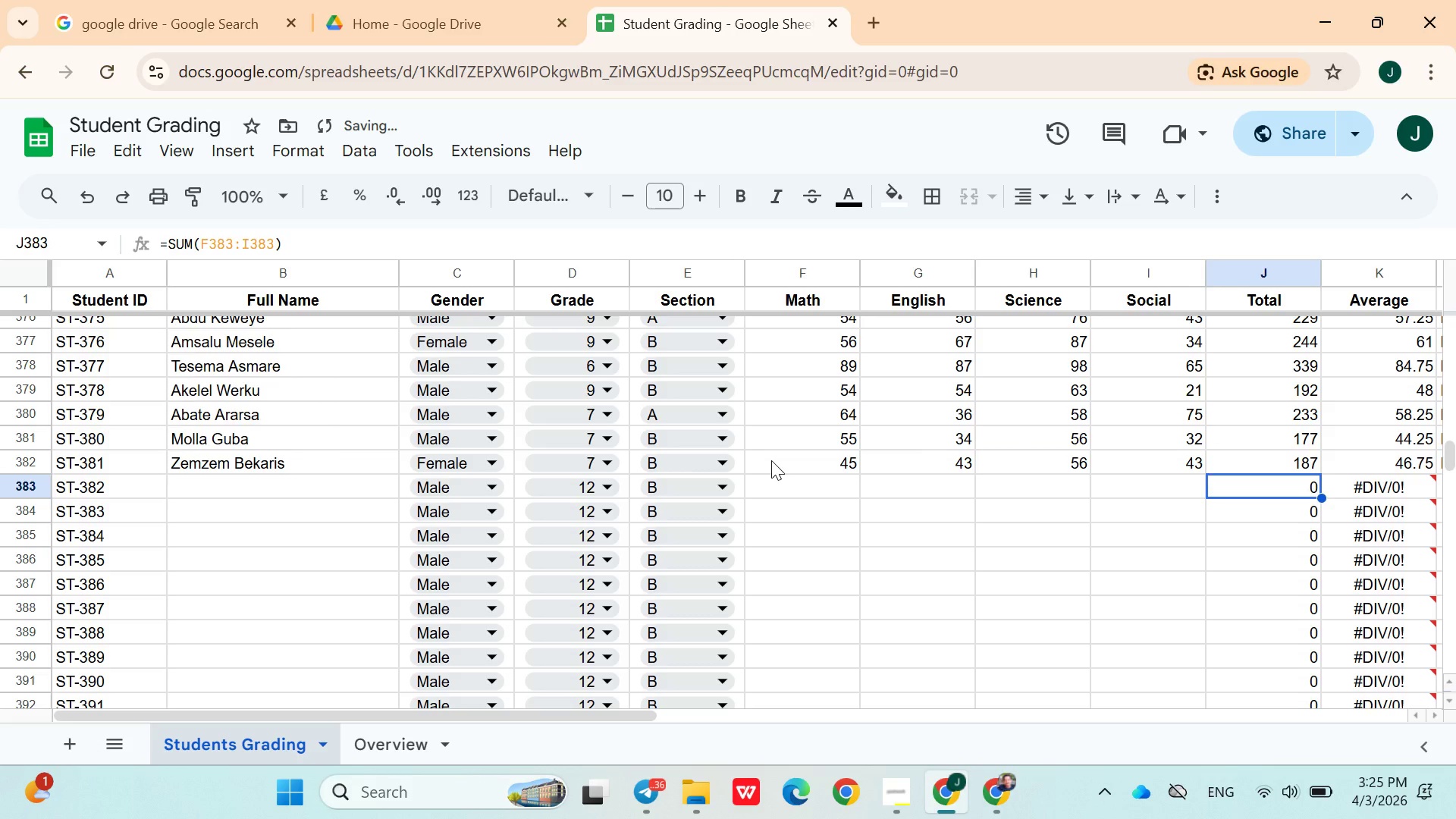 
hold_key(key=ArrowLeft, duration=0.86)
 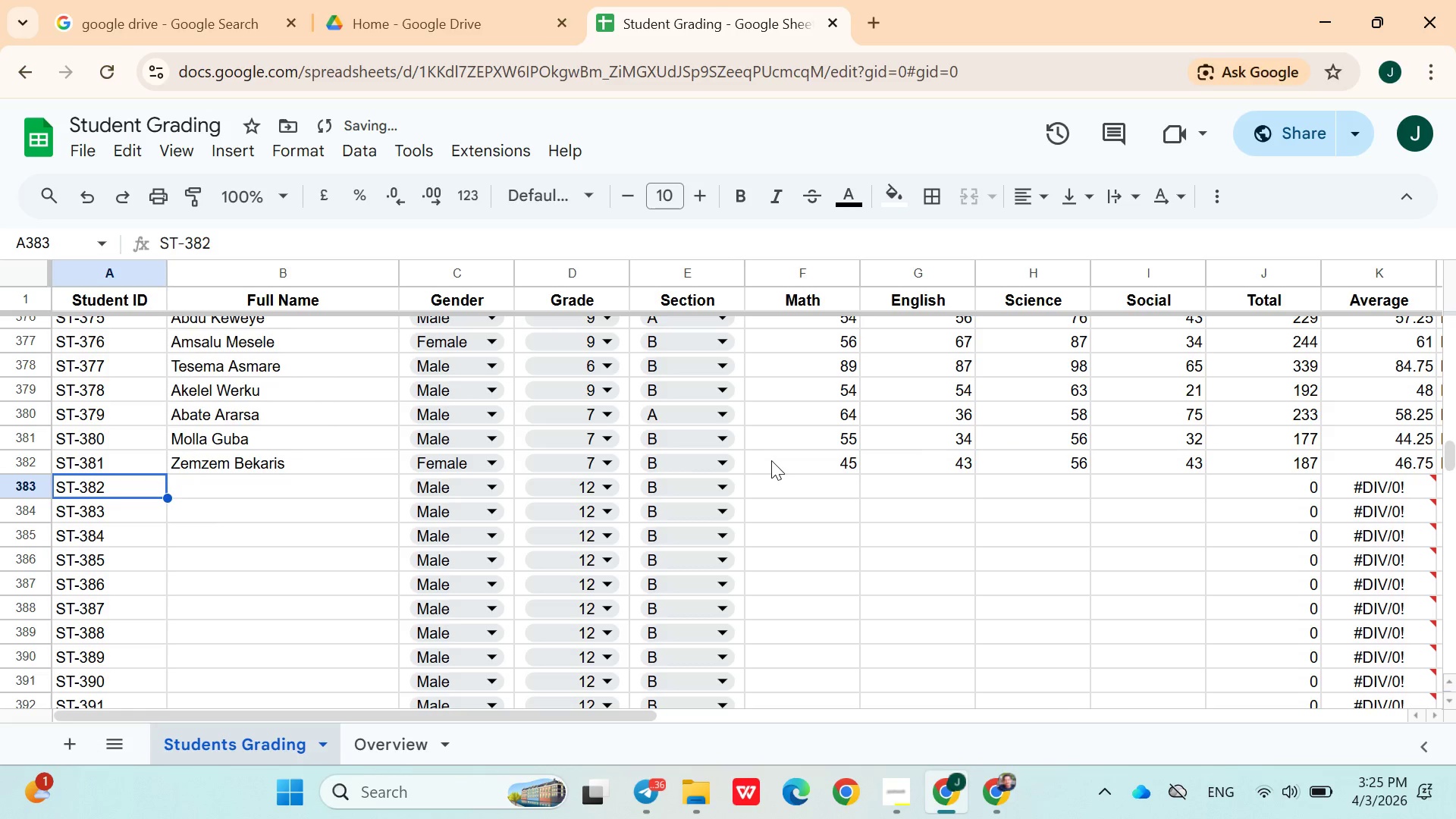 
key(ArrowRight)
 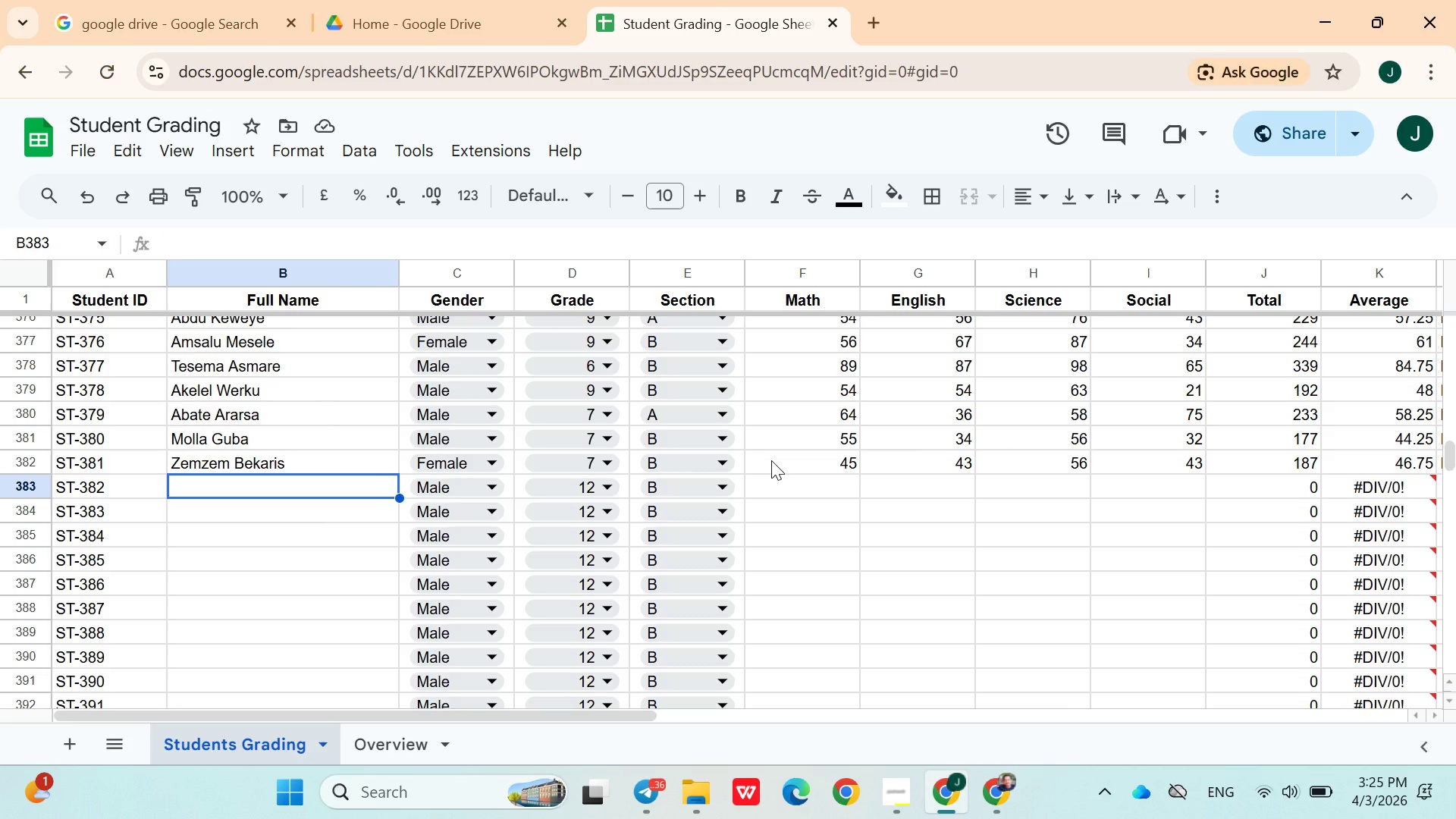 
wait(5.47)
 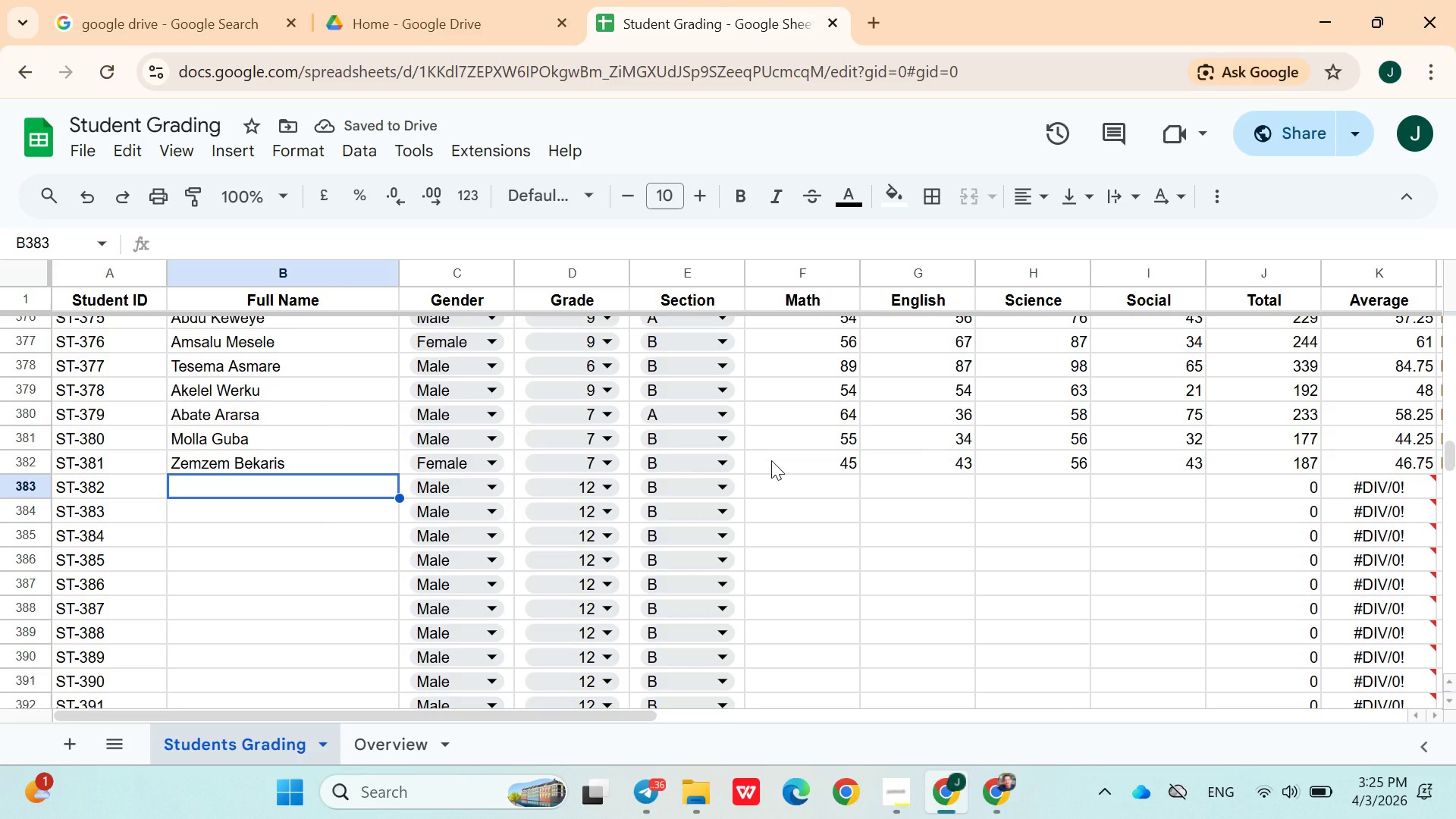 
type(Helen Raya)
 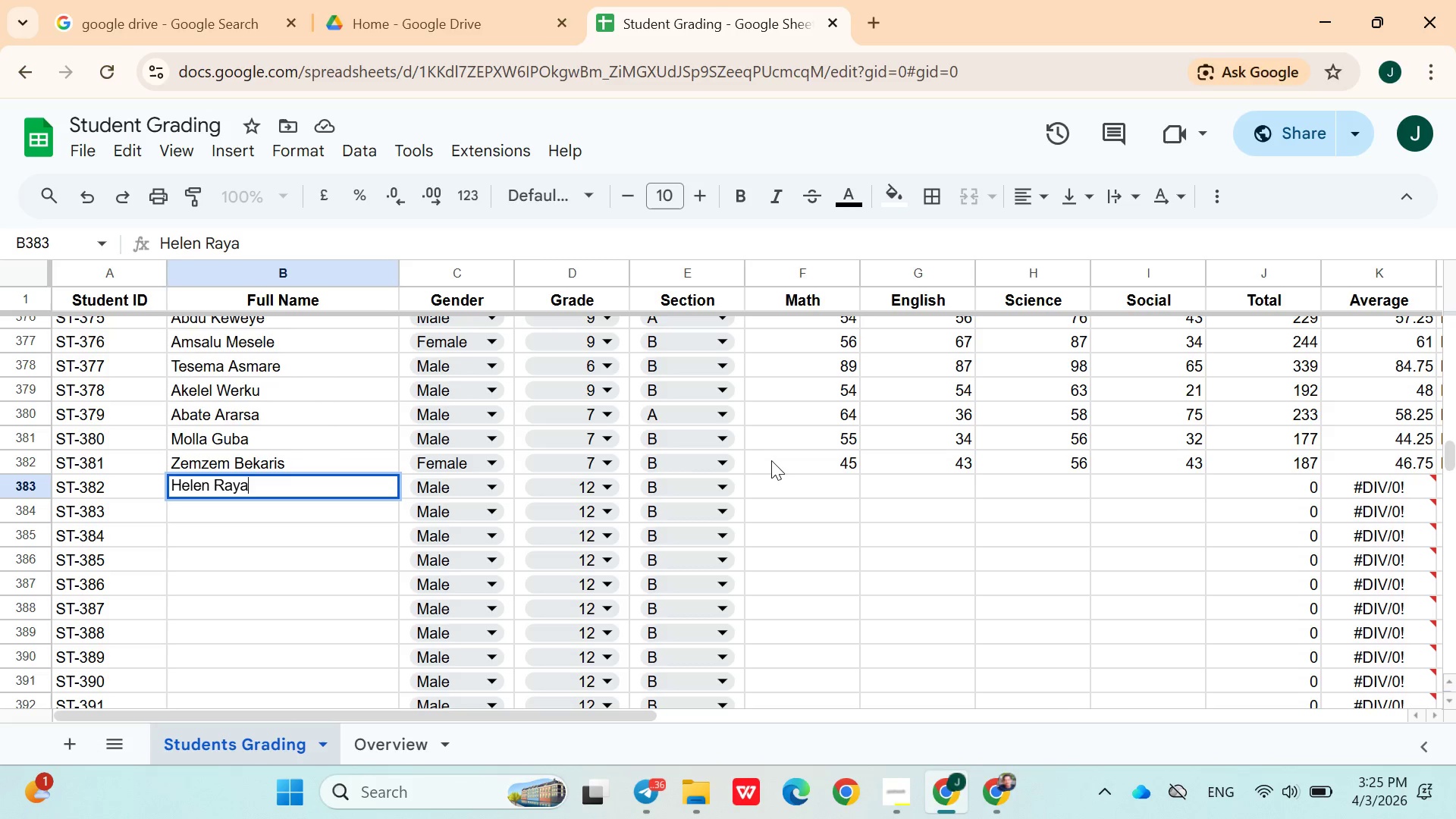 
key(ArrowDown)
 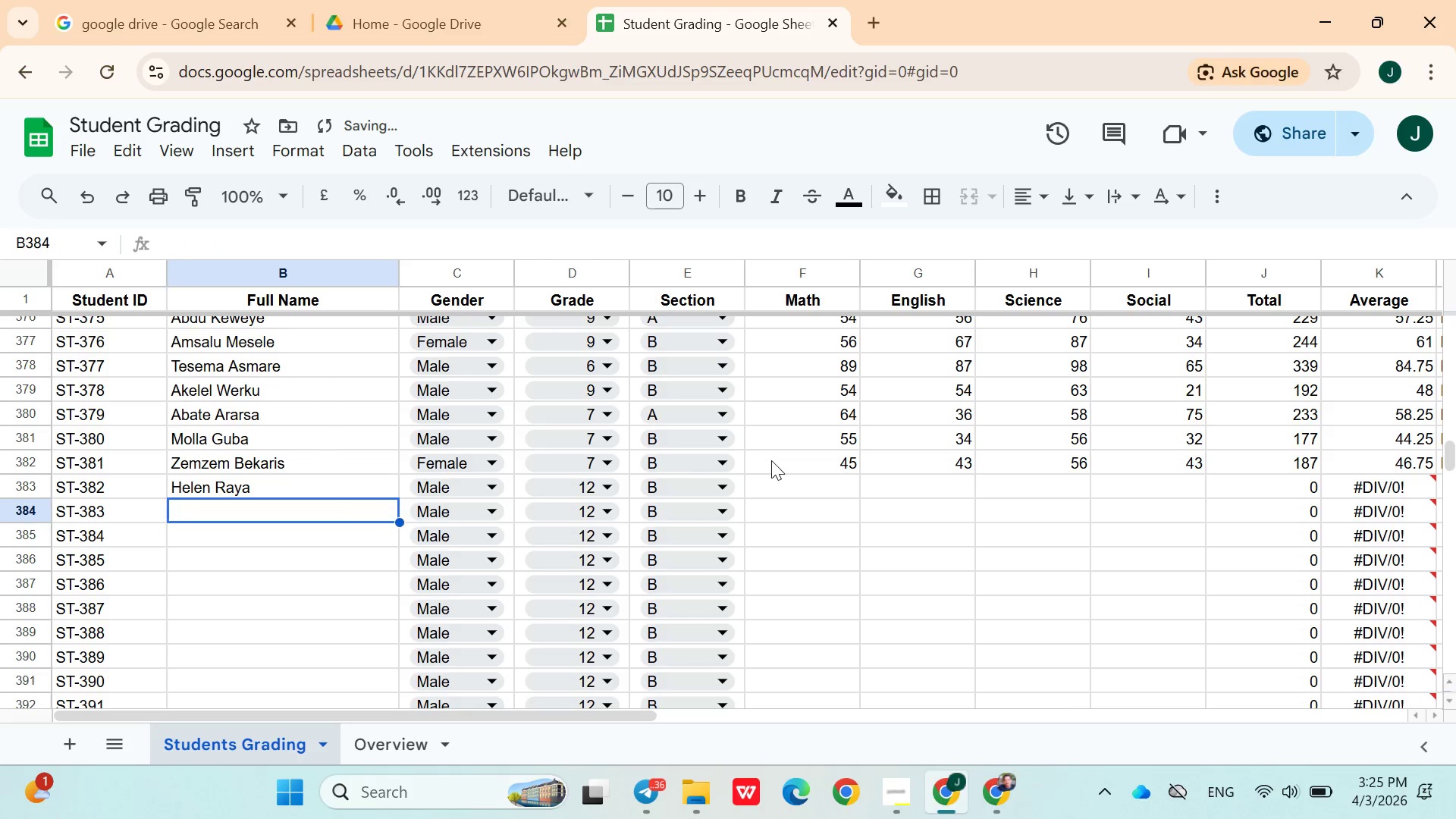 
key(ArrowDown)
 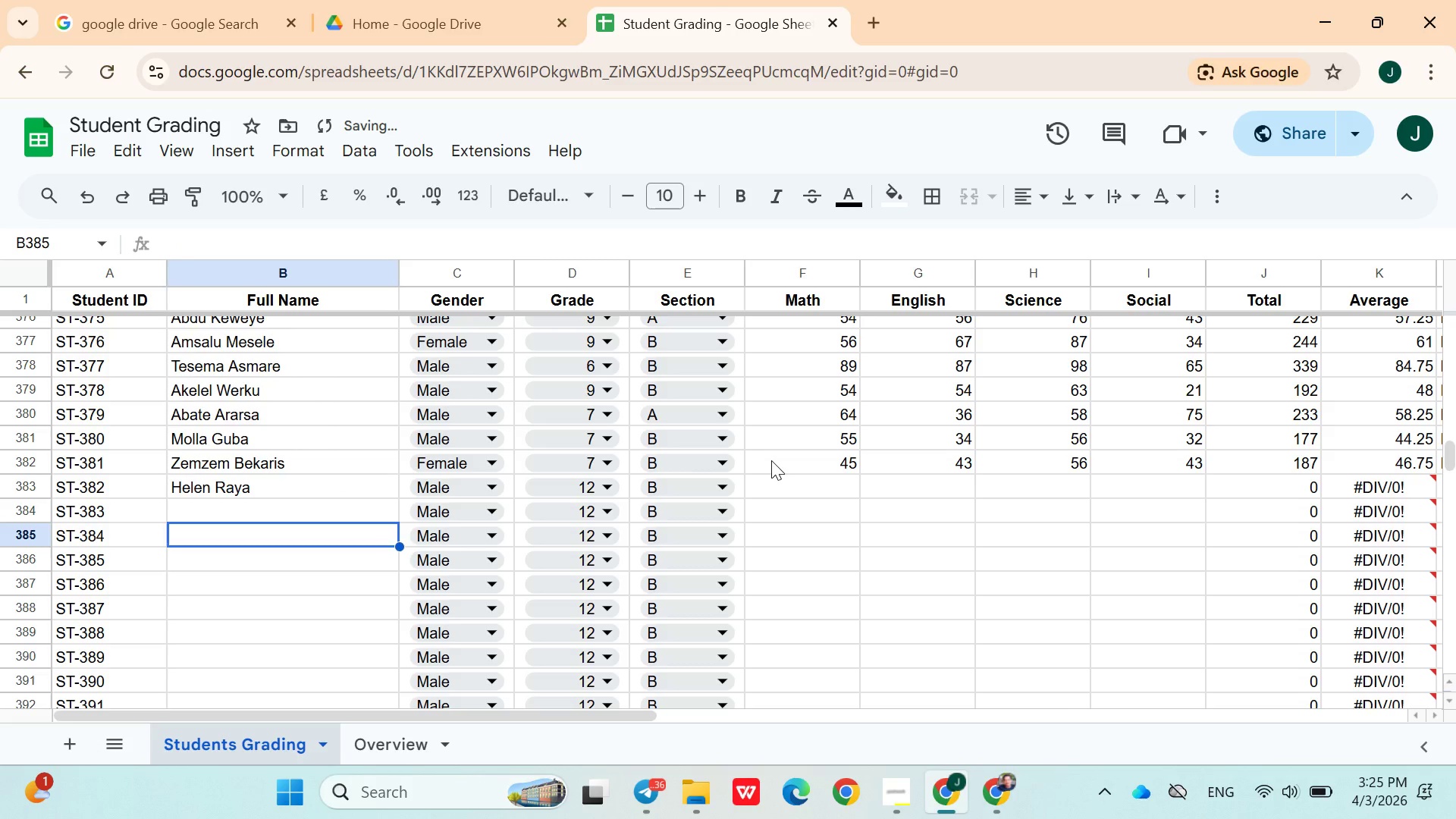 
key(ArrowUp)
 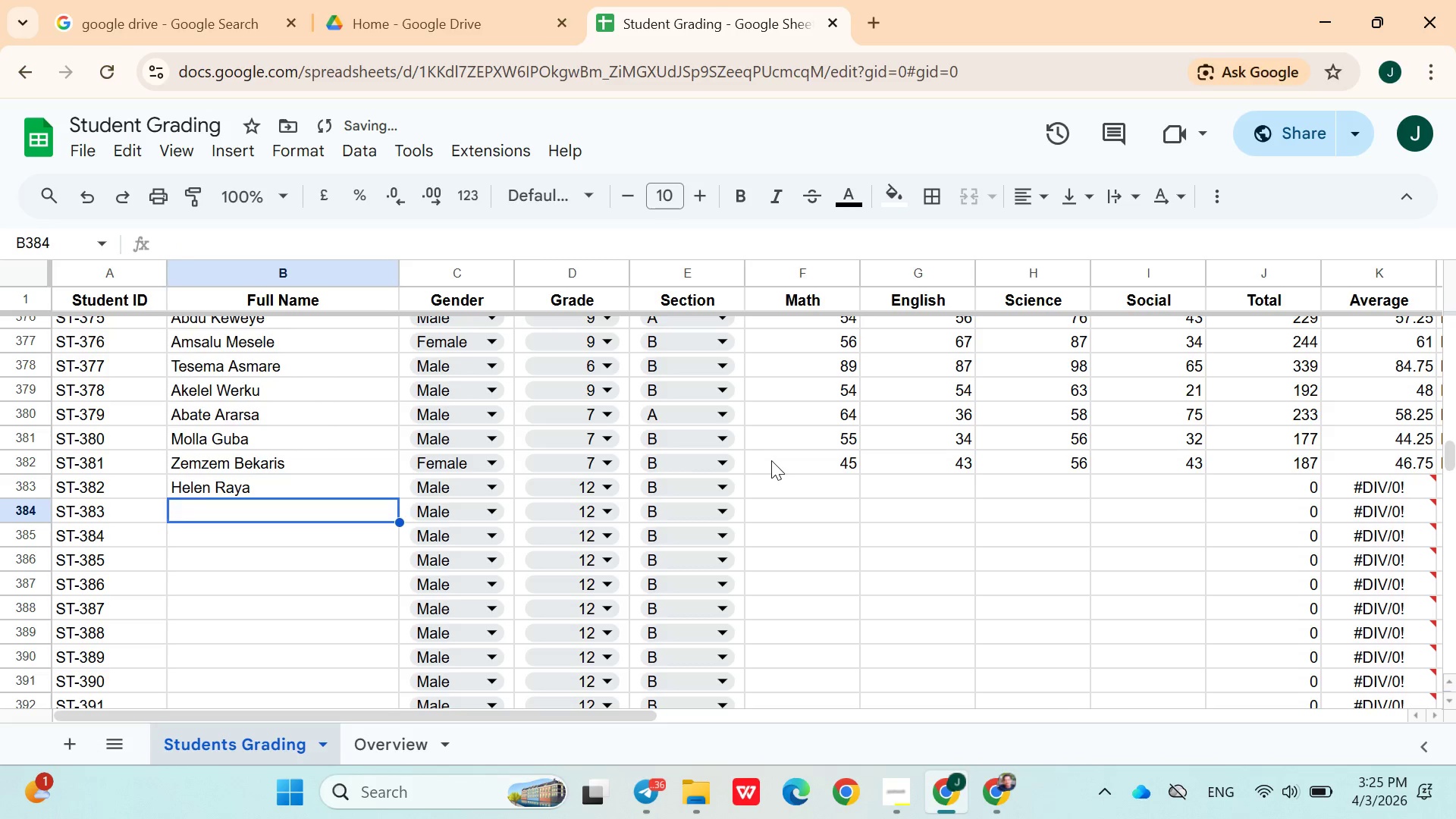 
key(ArrowUp)
 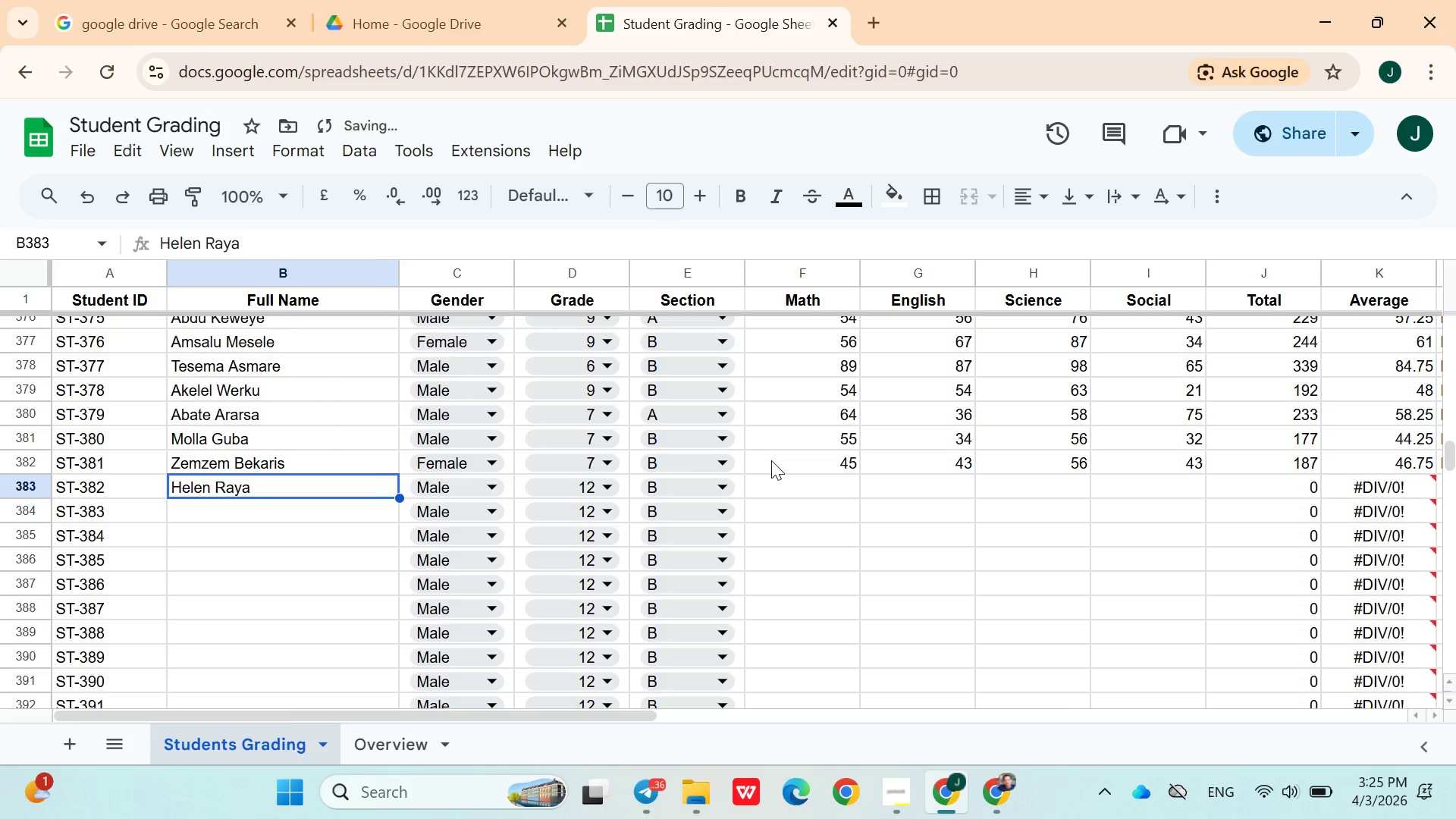 
key(ArrowRight)
 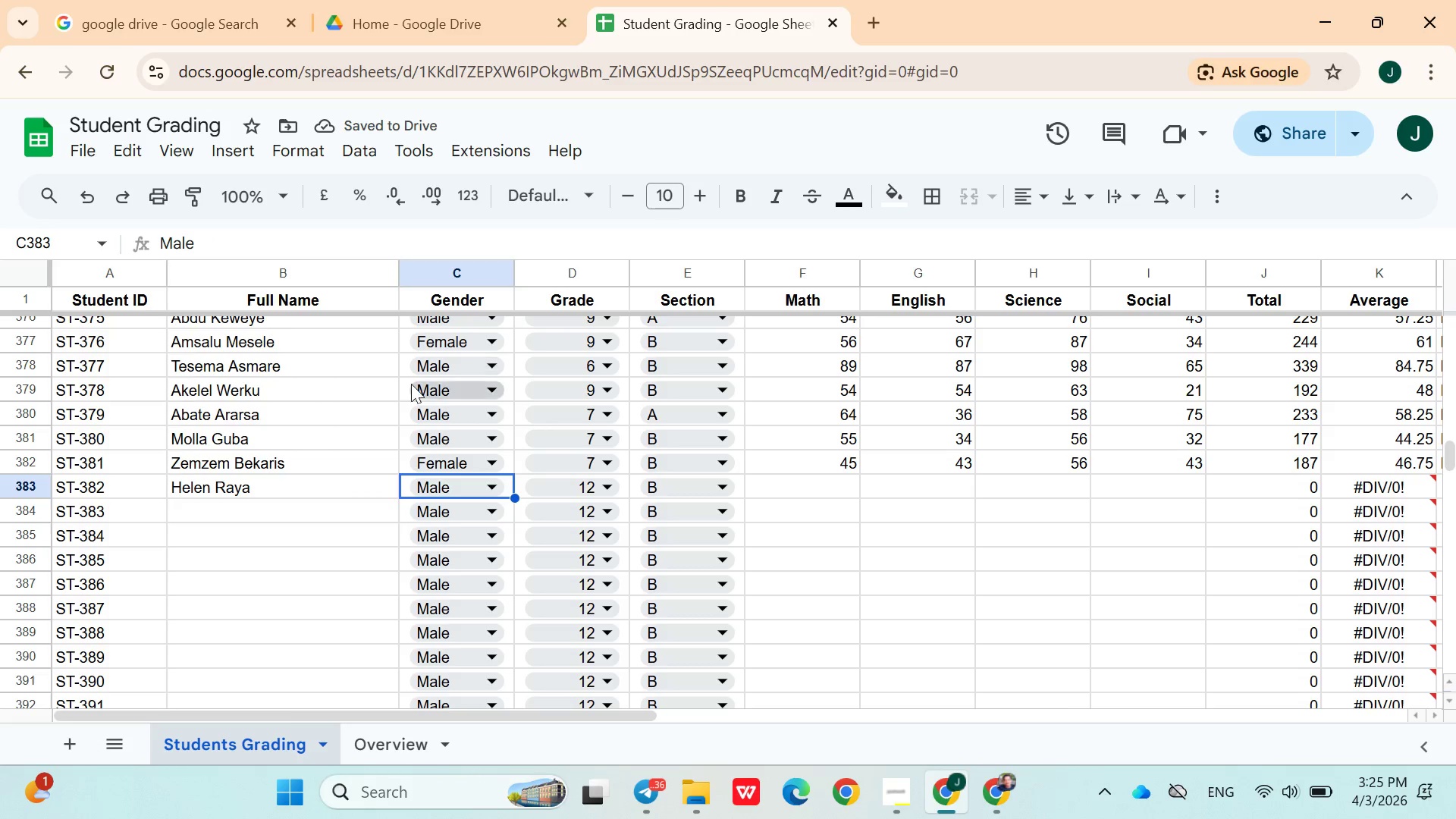 
left_click([491, 491])
 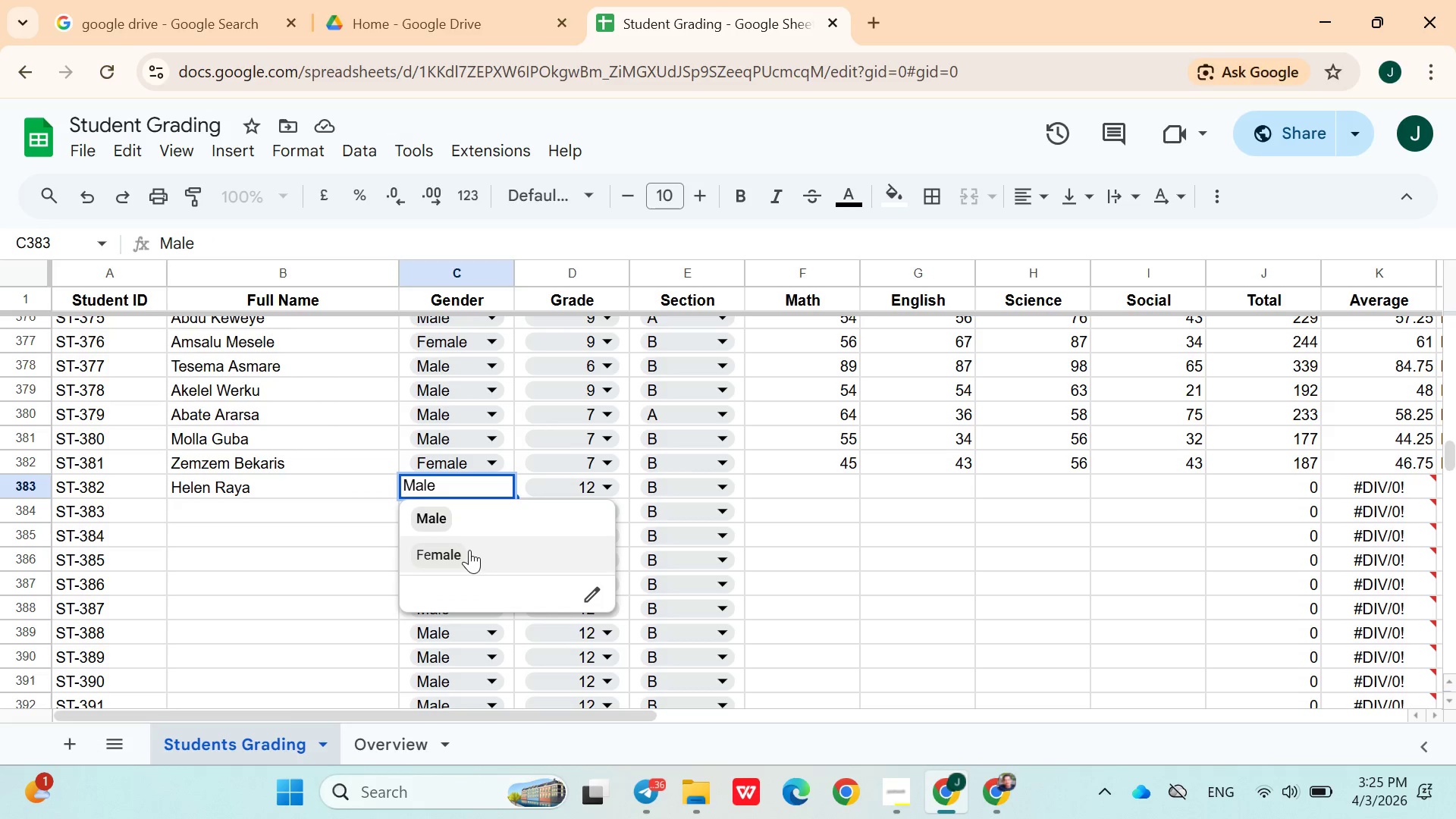 
left_click([468, 551])
 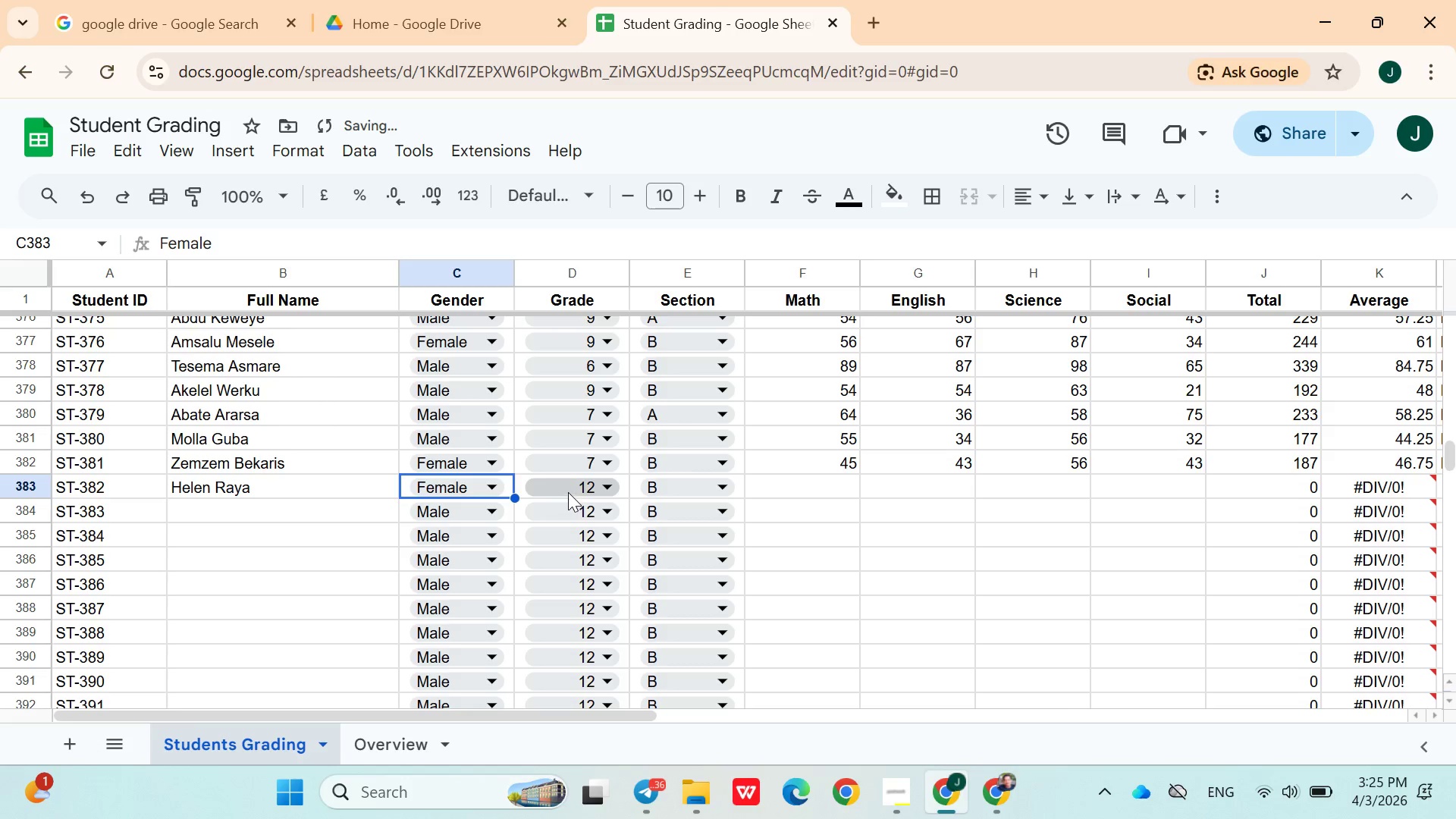 
left_click([570, 489])
 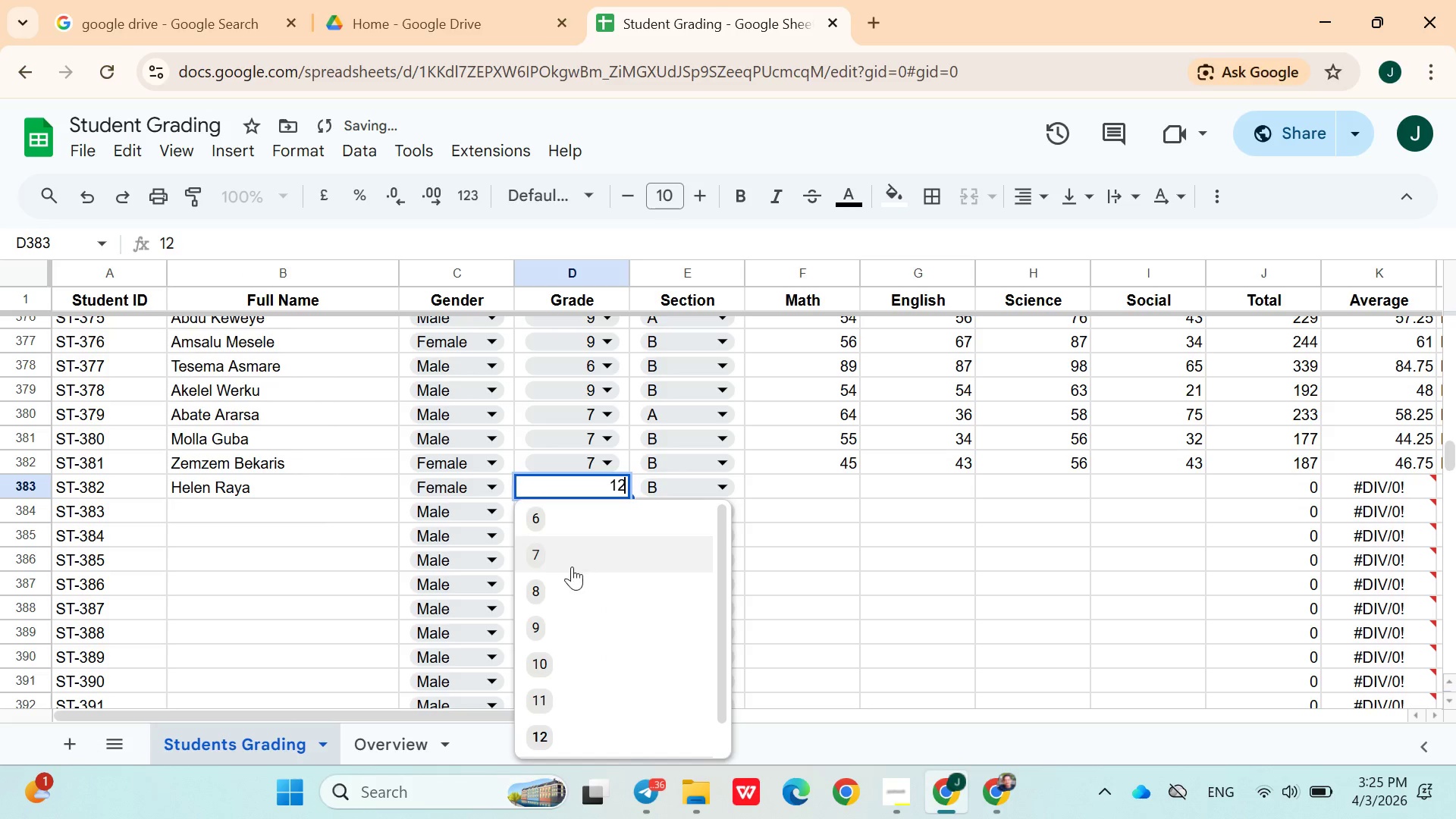 
left_click([572, 566])
 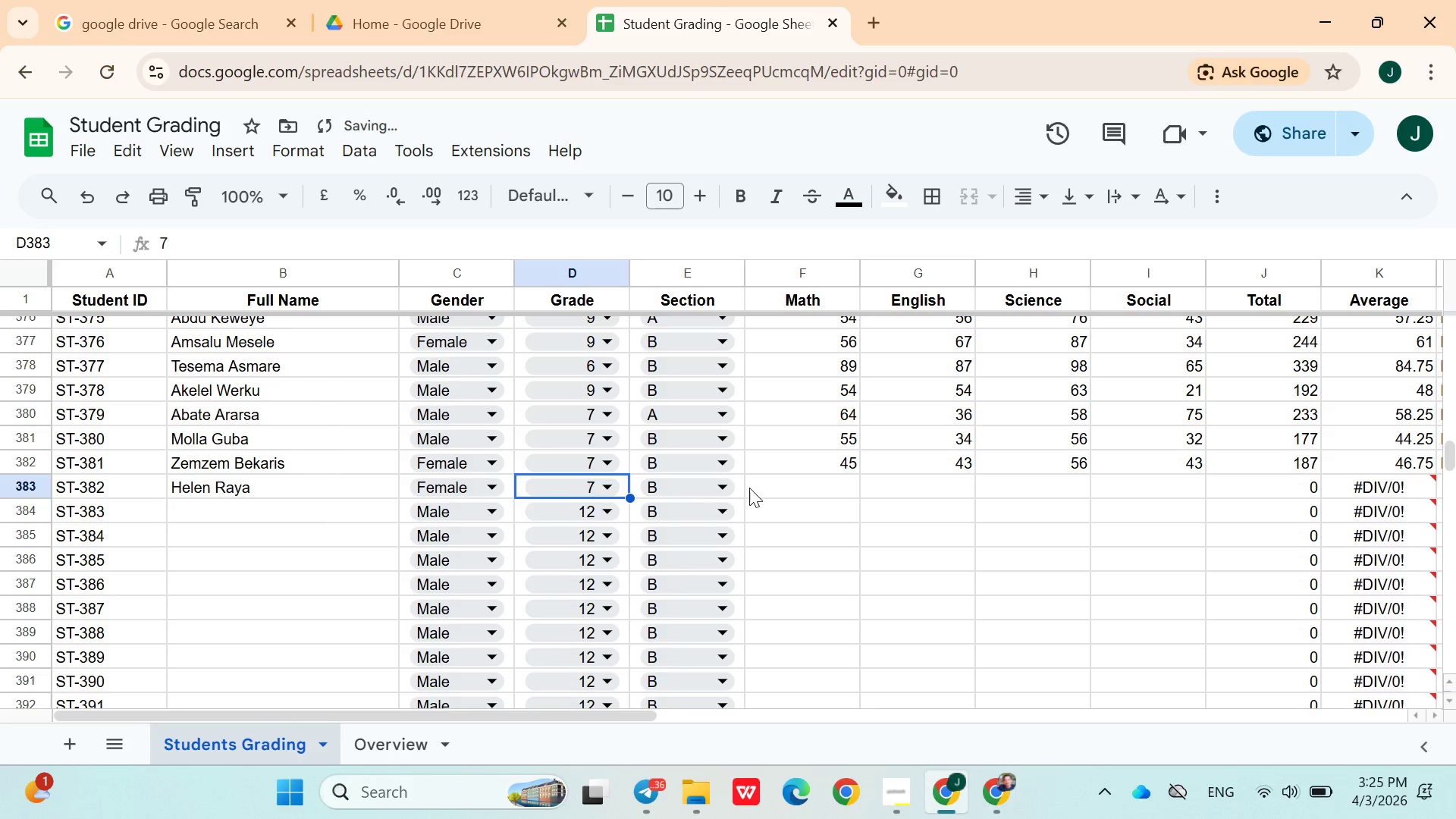 
left_click([752, 488])
 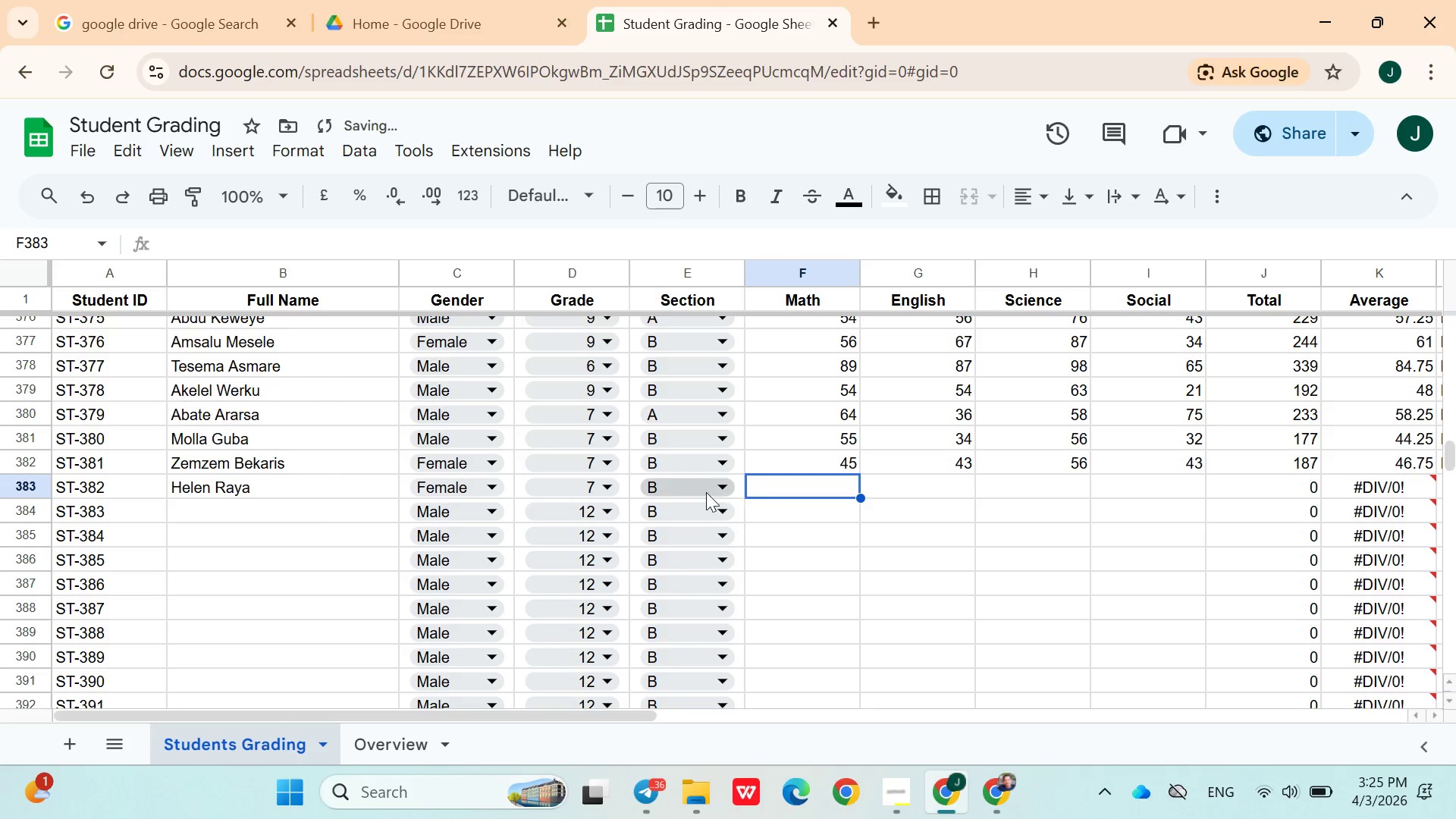 
left_click([705, 492])
 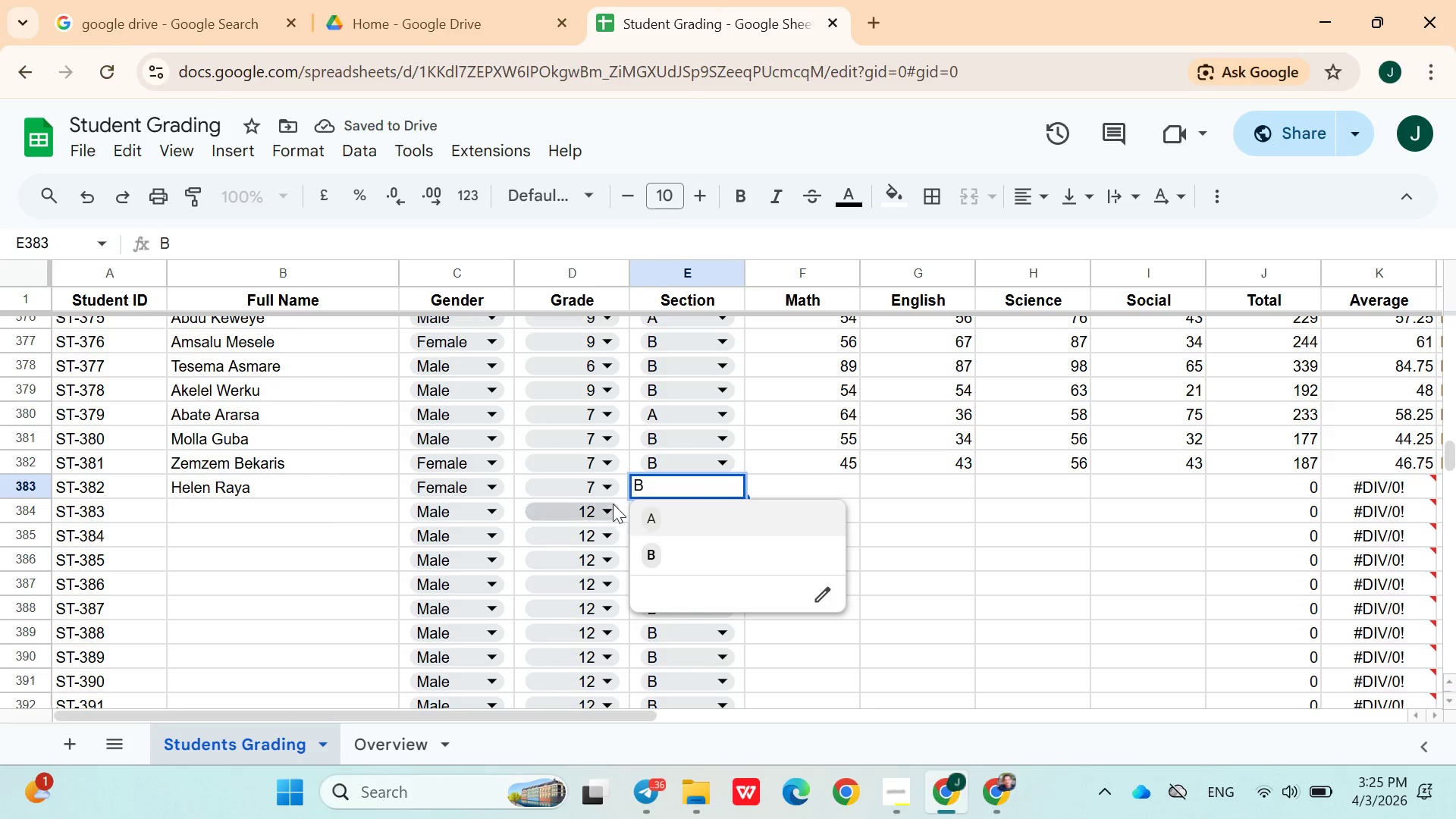 
left_click([607, 497])
 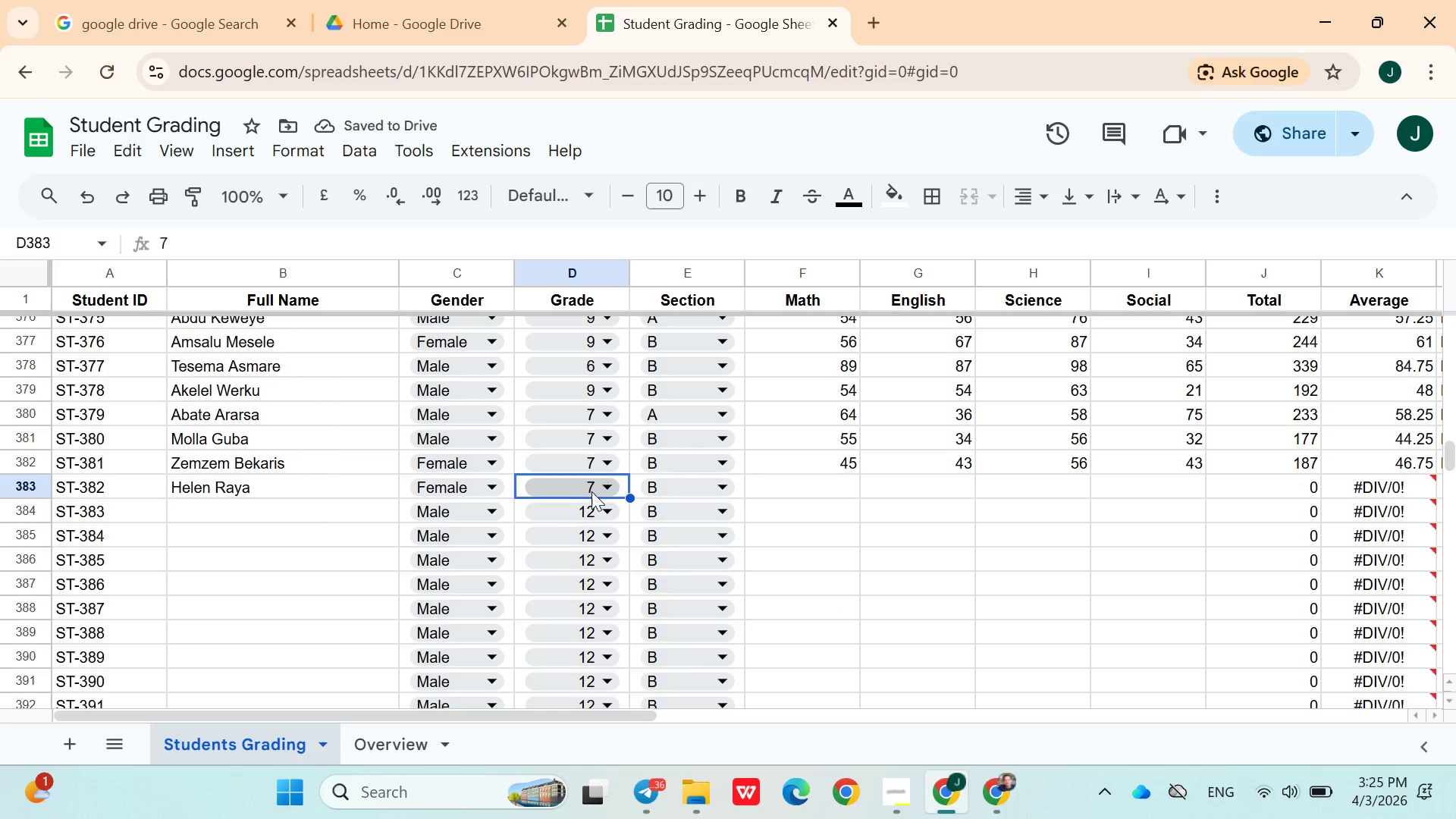 
left_click([592, 491])
 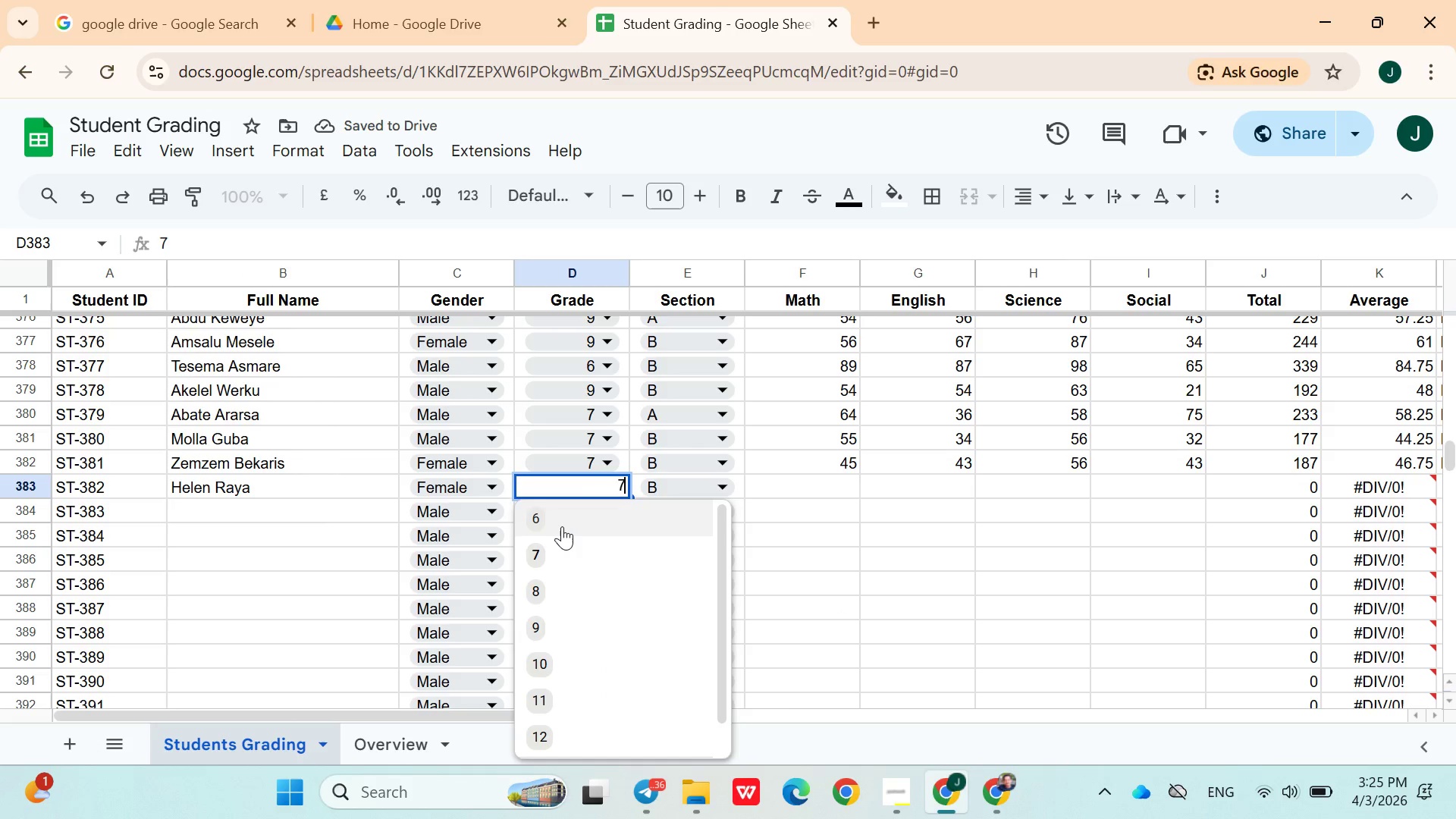 
left_click([562, 527])
 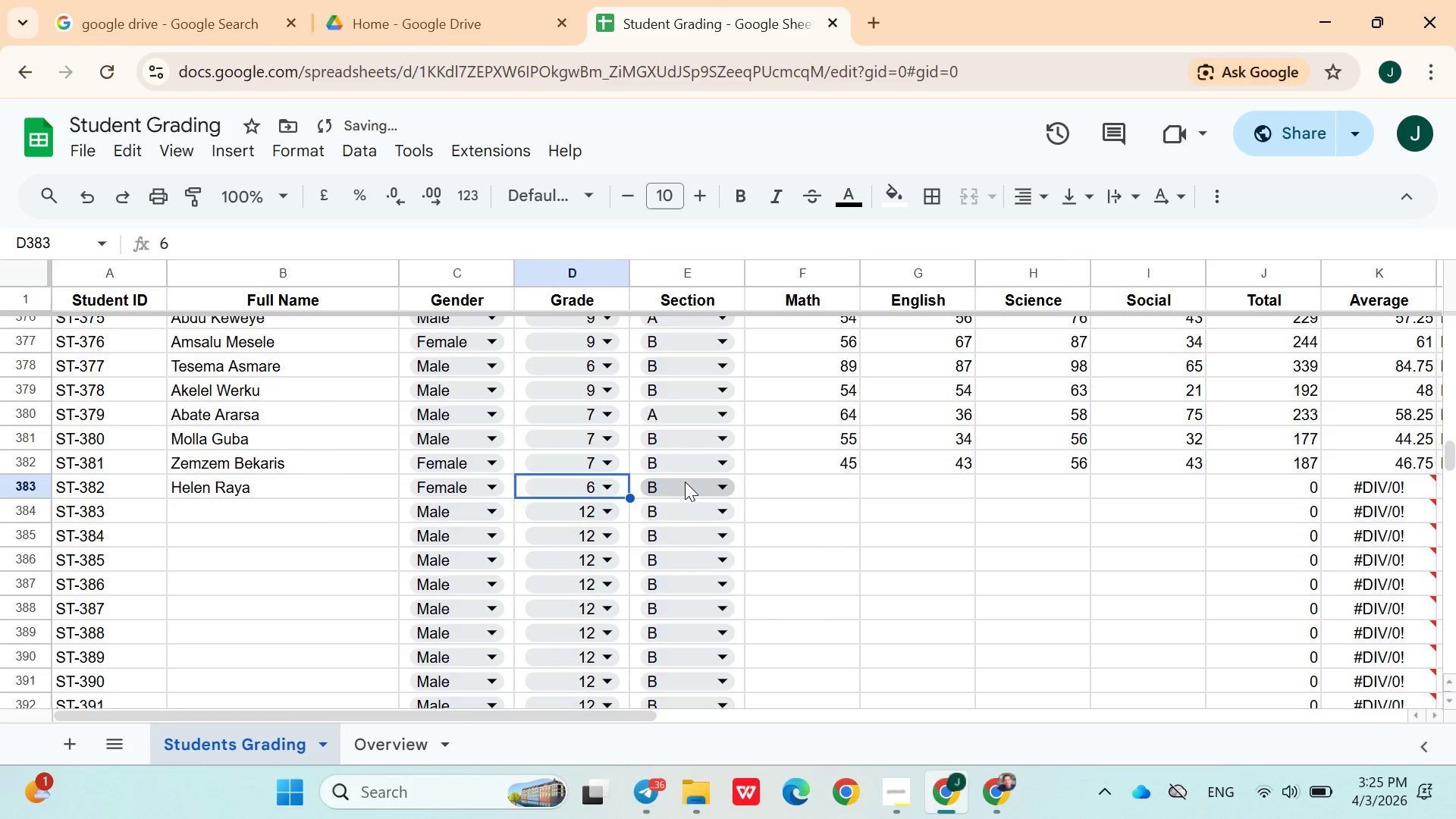 
left_click([685, 485])
 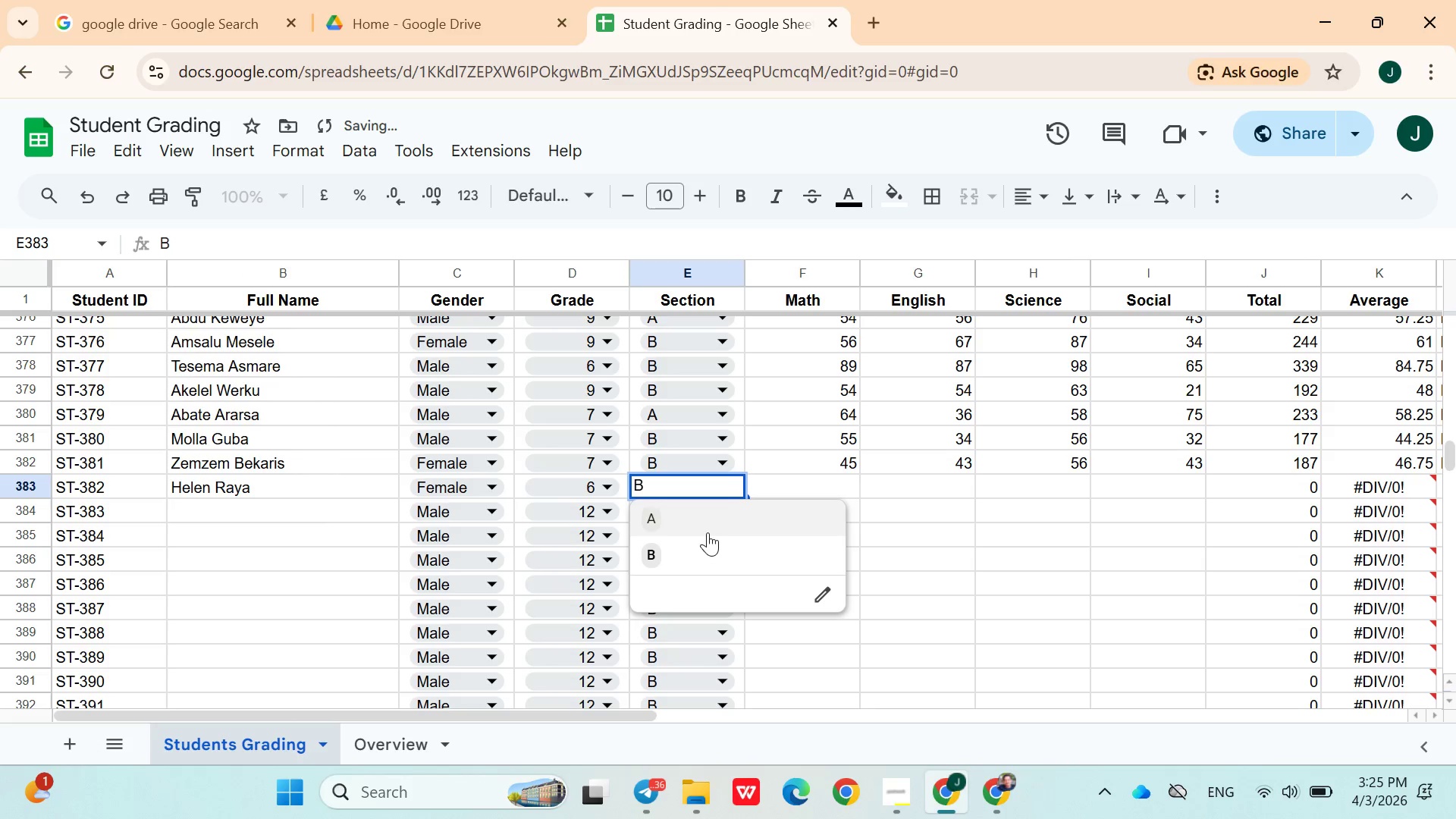 
left_click([707, 532])
 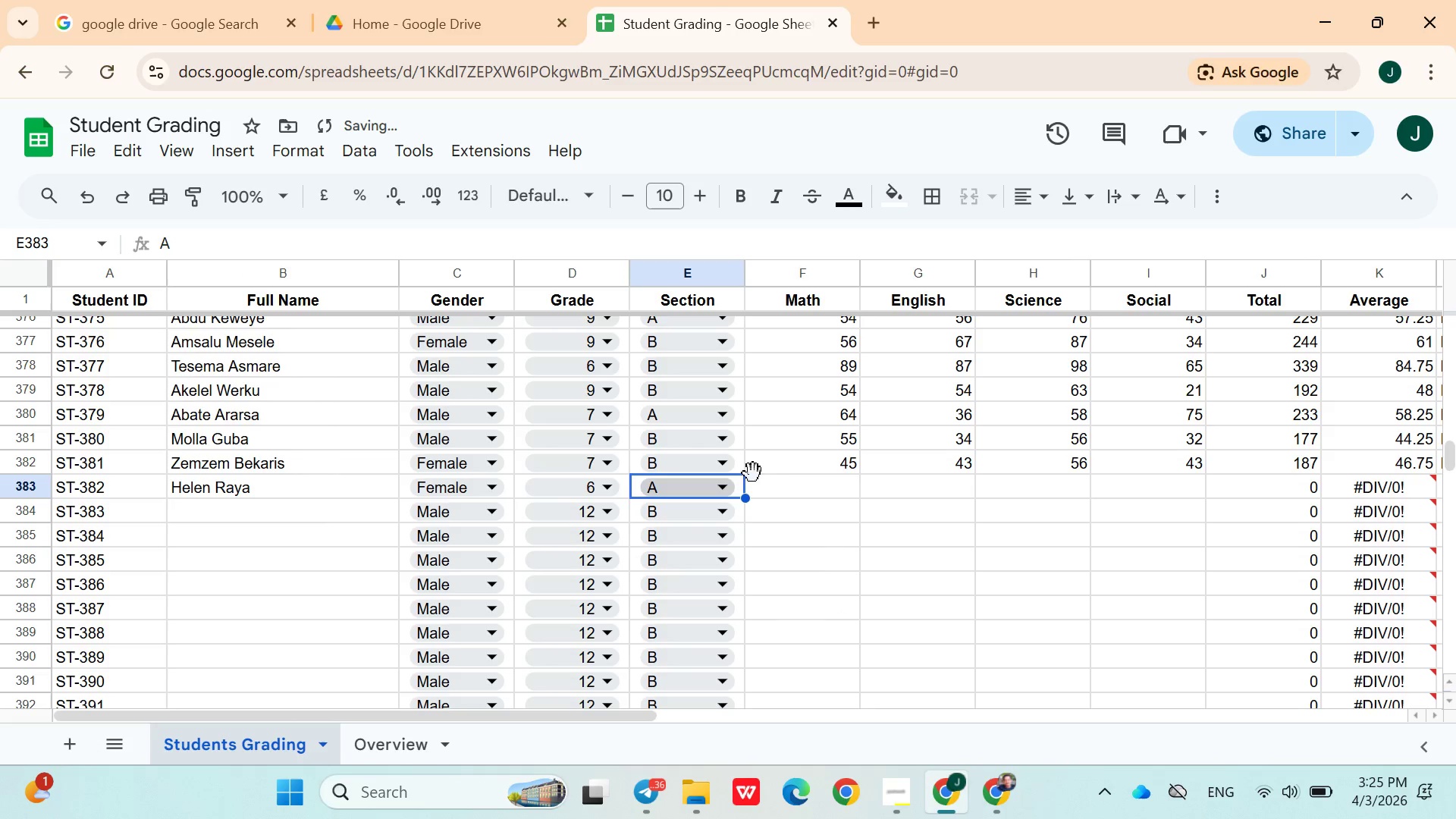 
left_click([811, 484])
 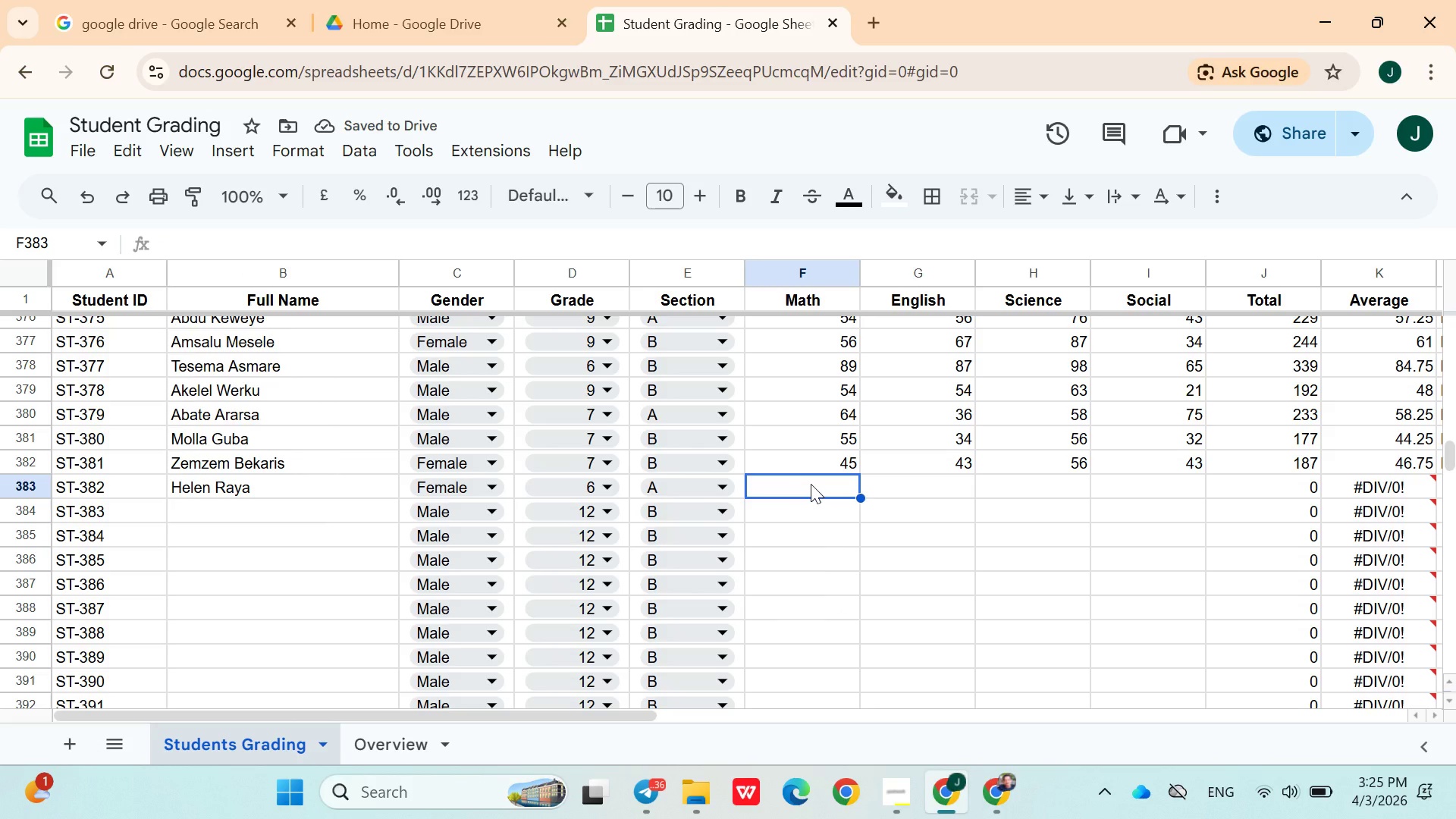 
type(65)
 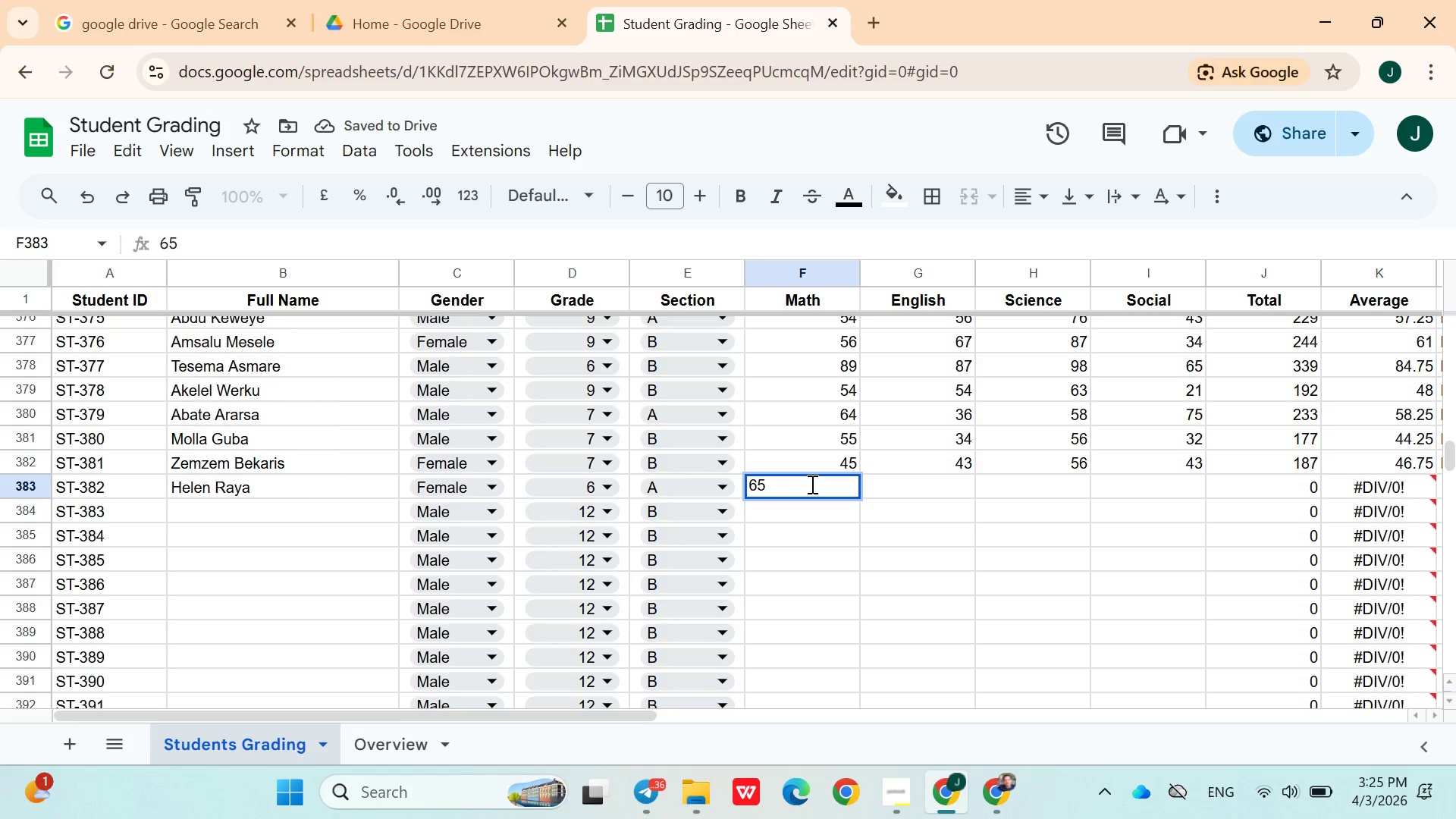 
key(ArrowRight)
 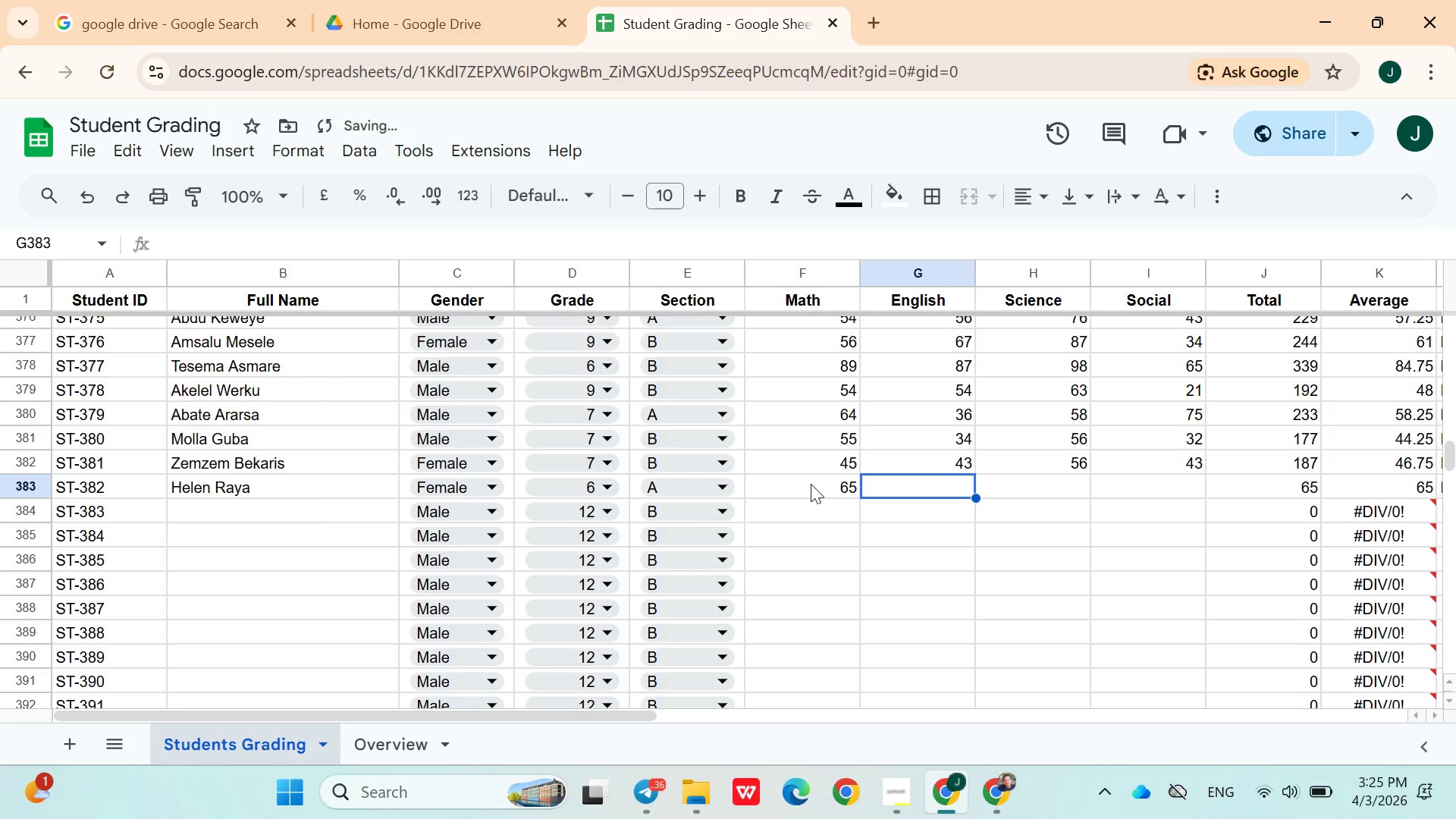 
type(34)
 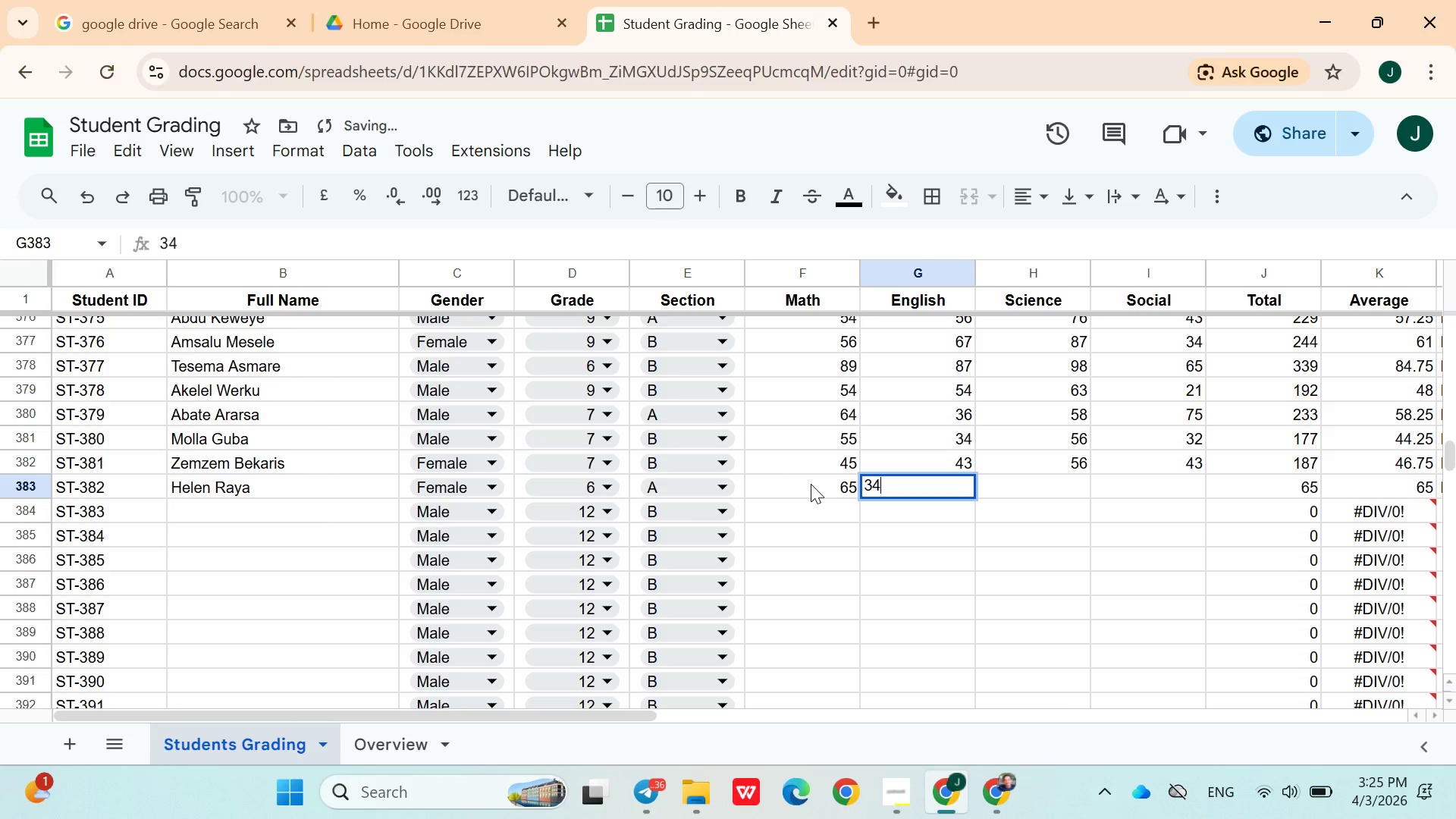 
key(ArrowRight)
 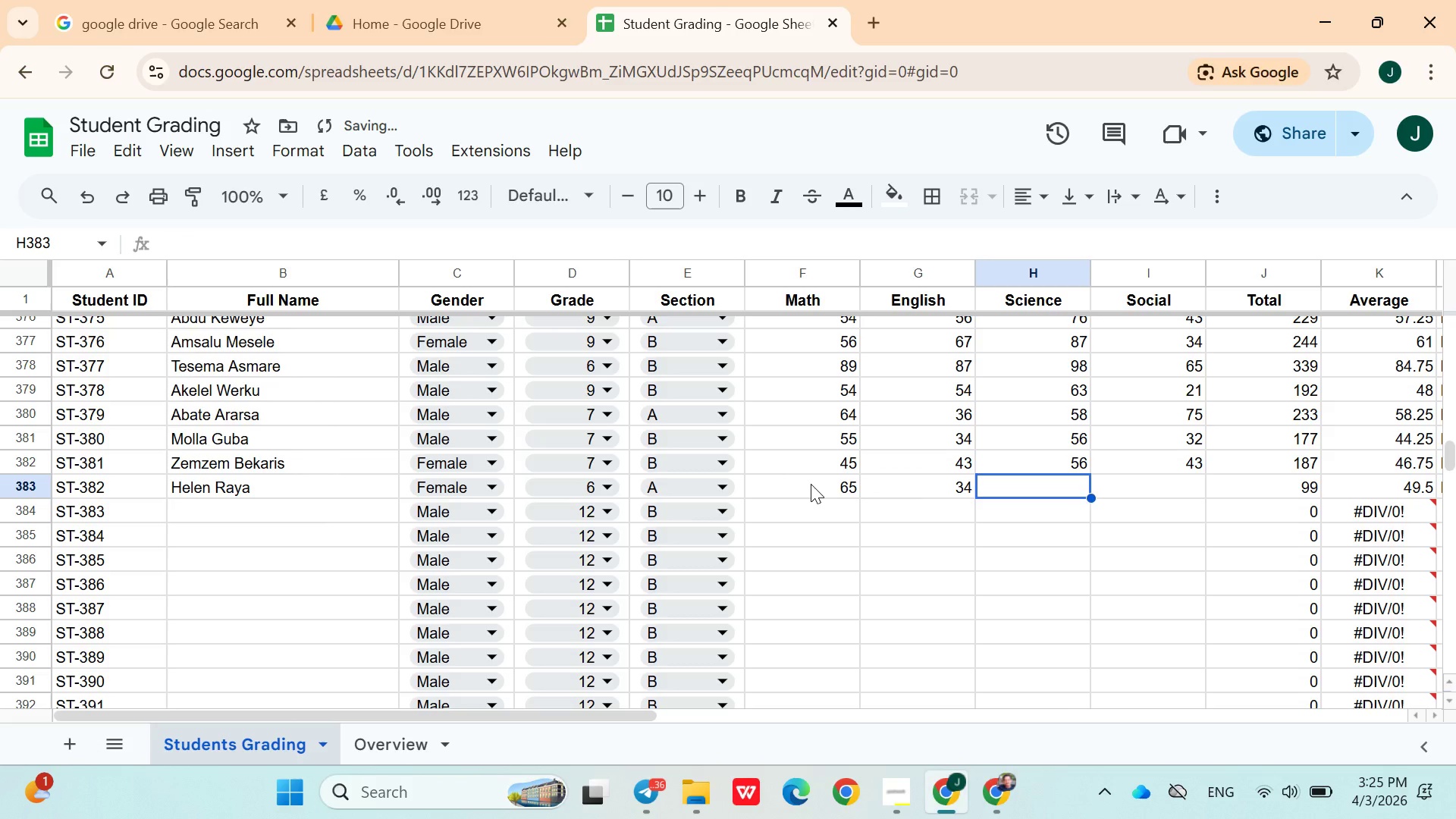 
type(43)
 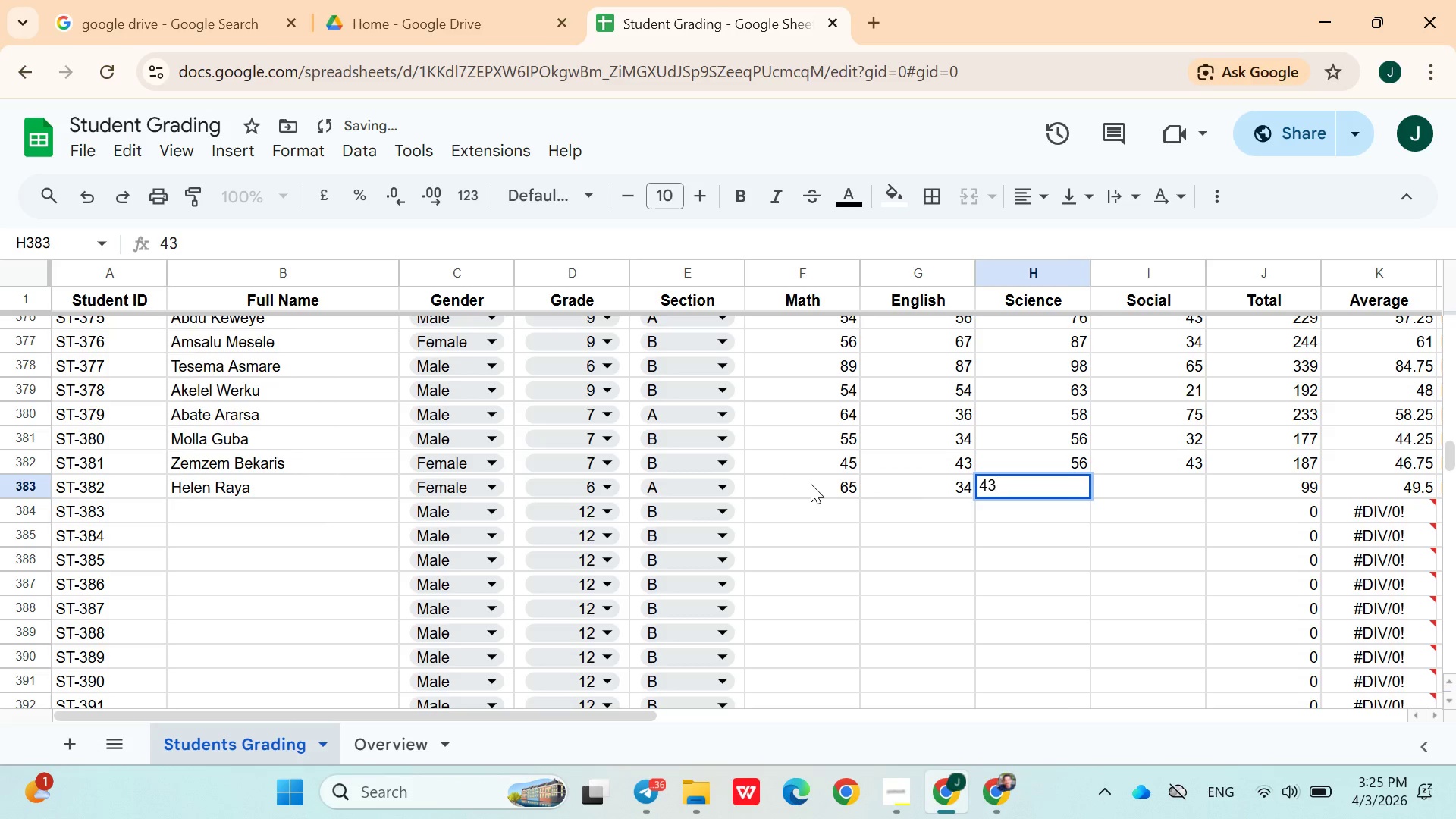 
key(ArrowRight)
 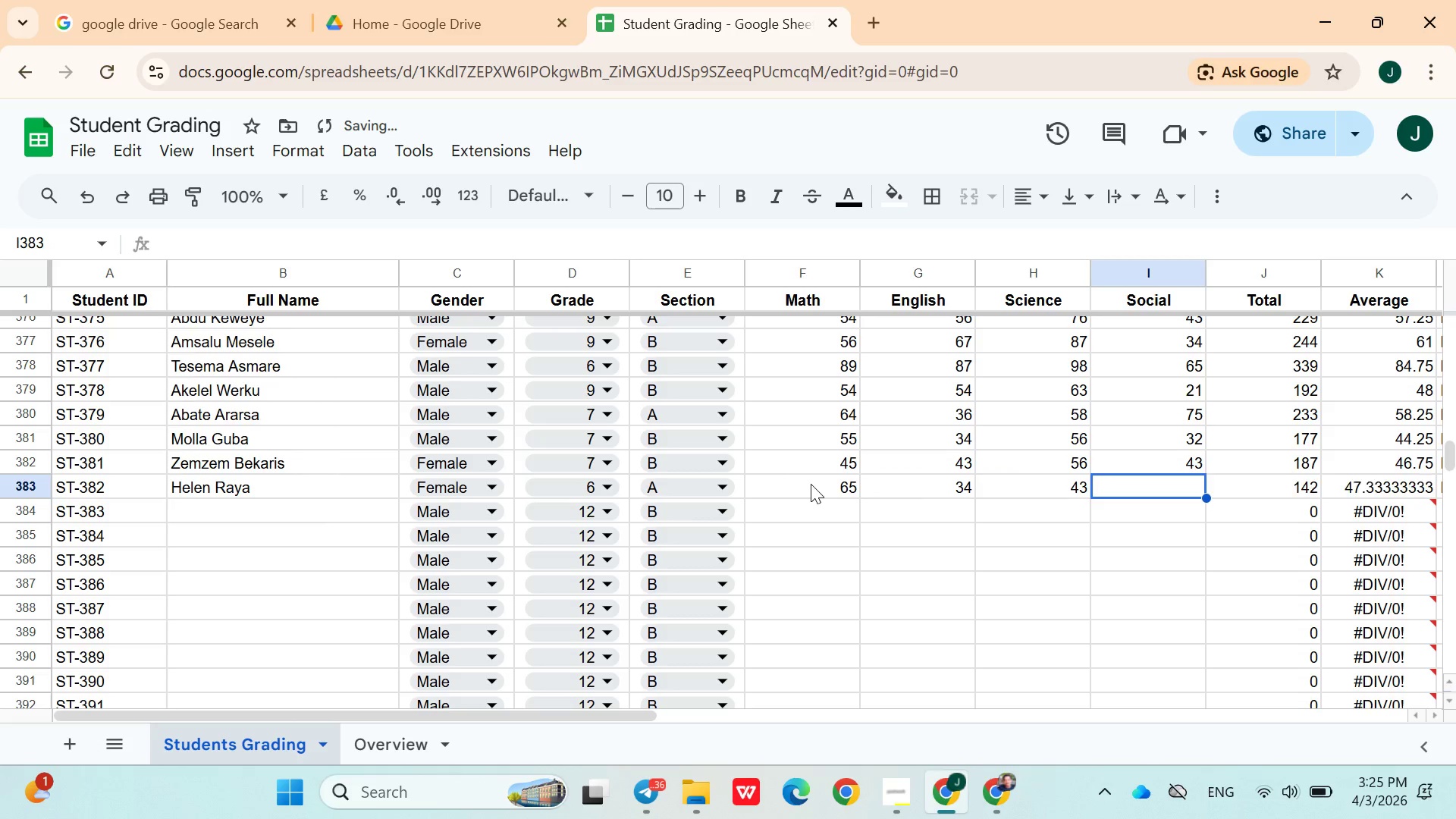 
type(57)
 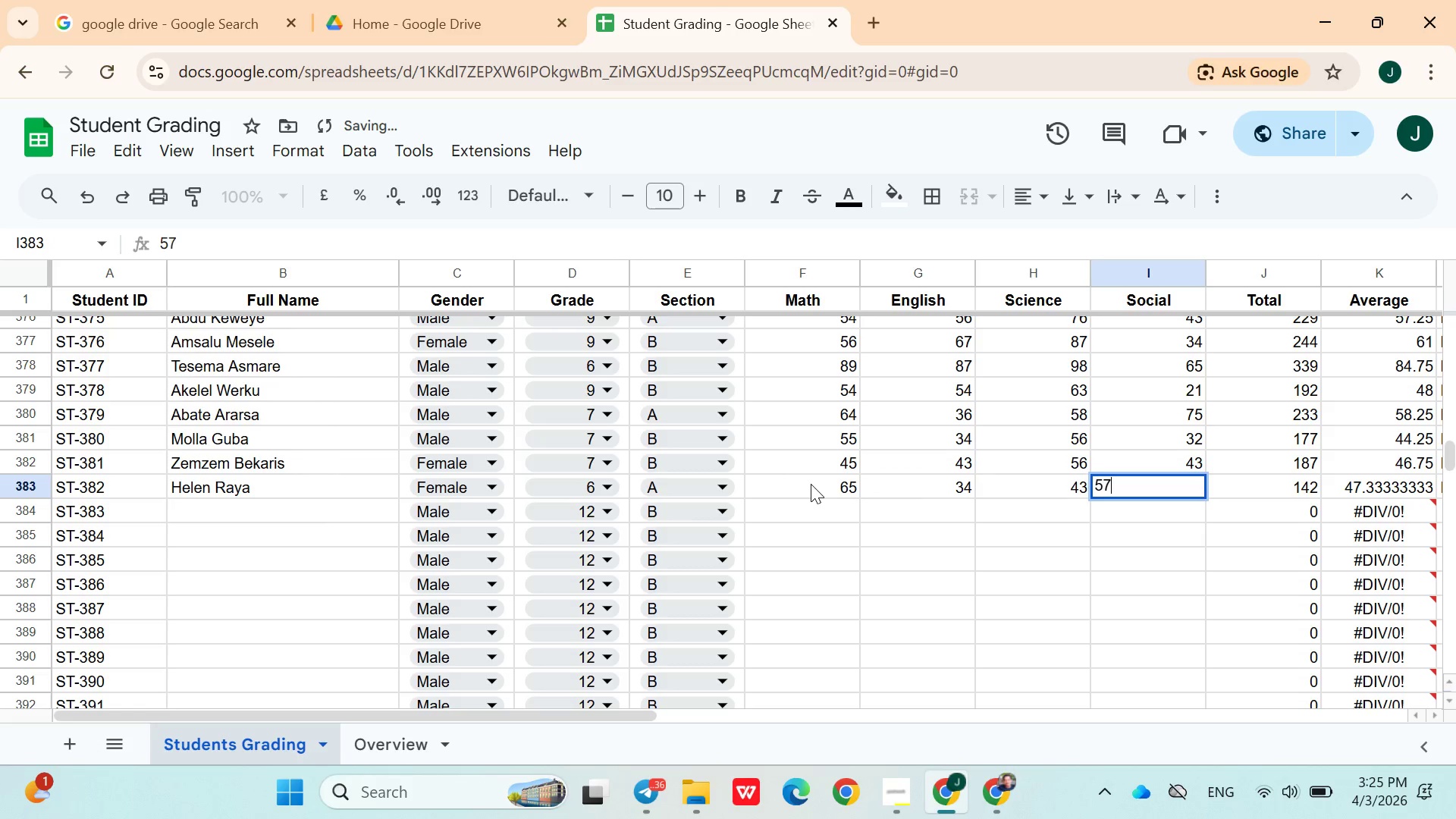 
key(ArrowRight)
 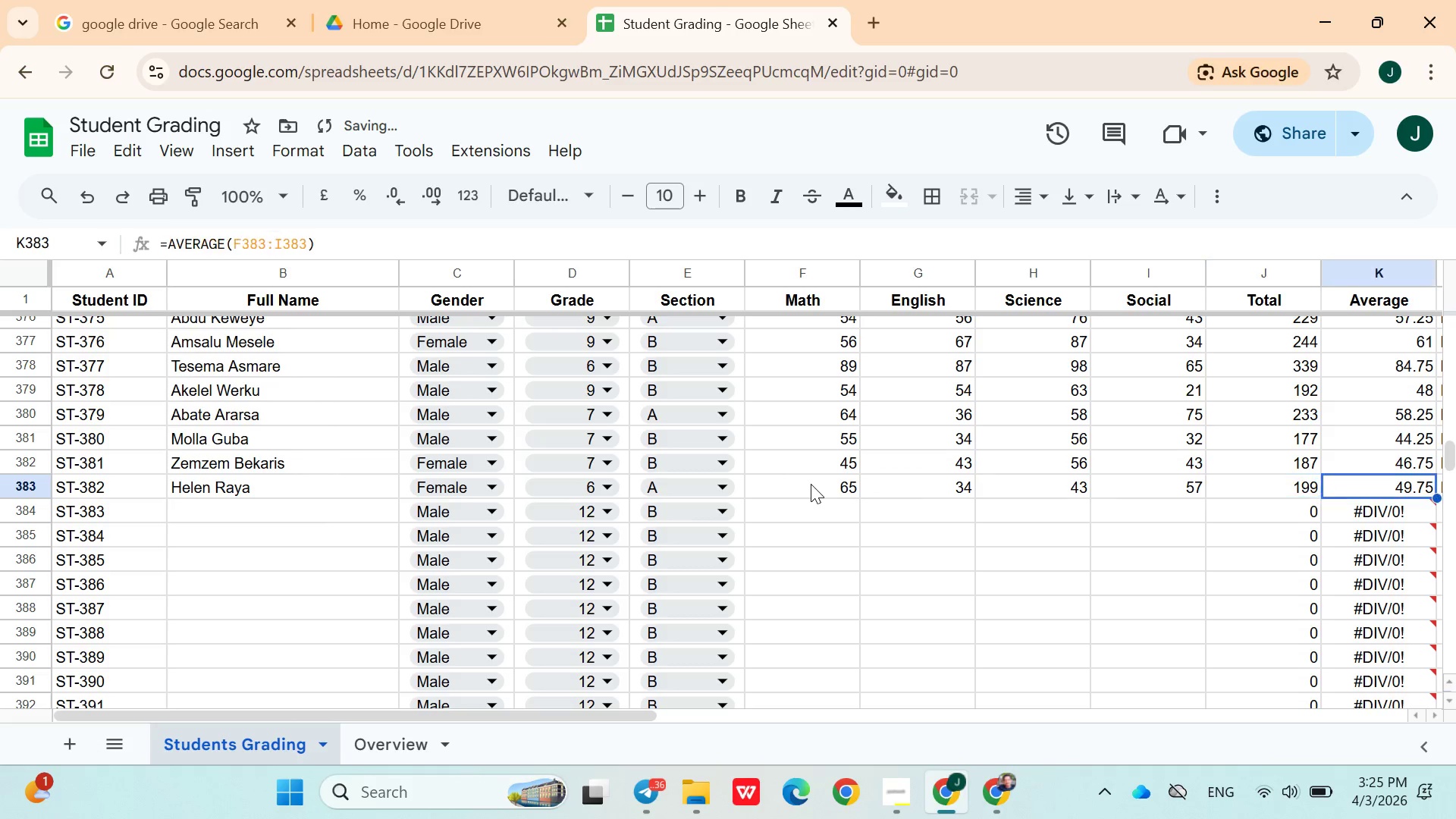 
key(ArrowRight)
 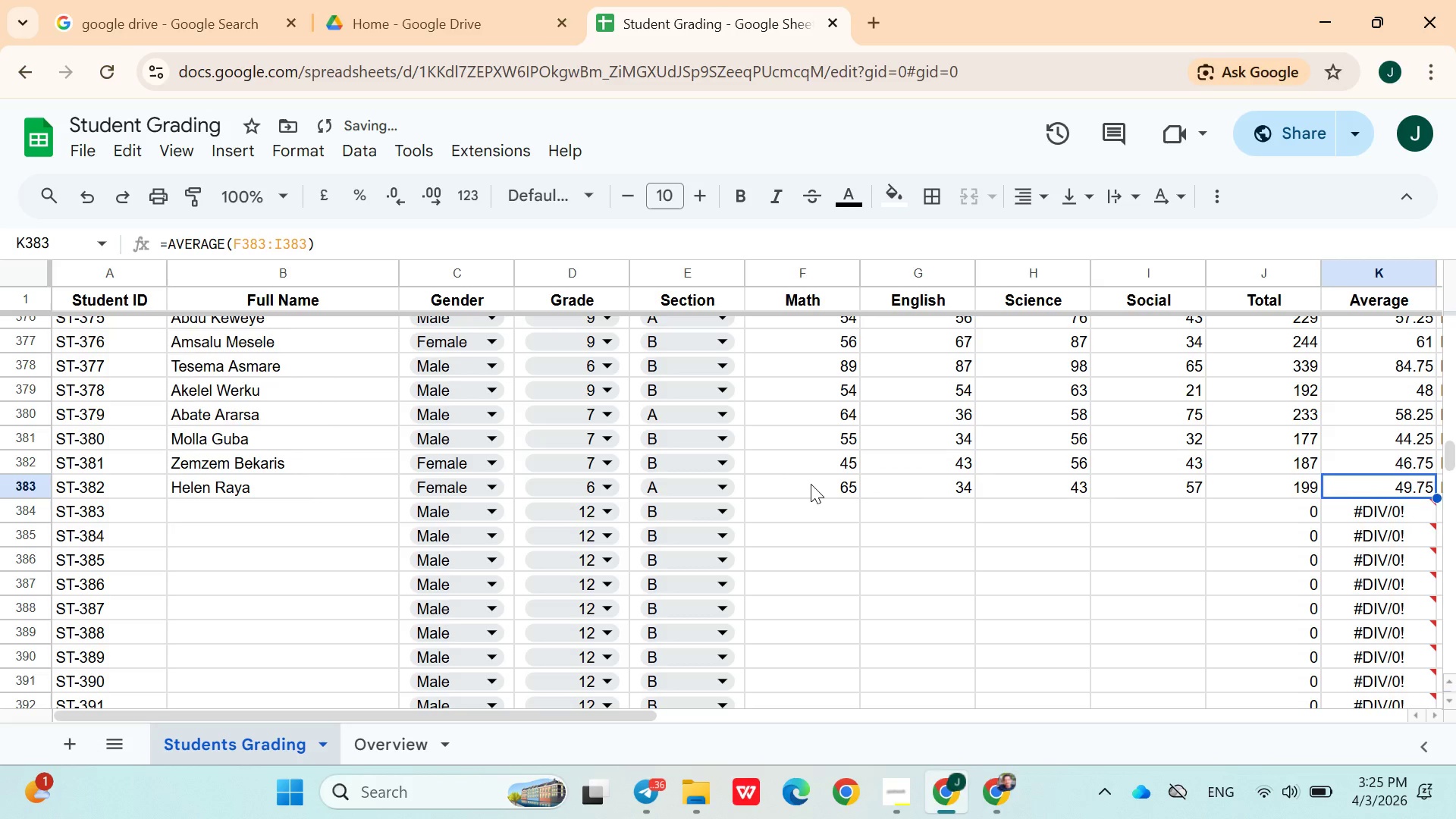 
key(ArrowDown)
 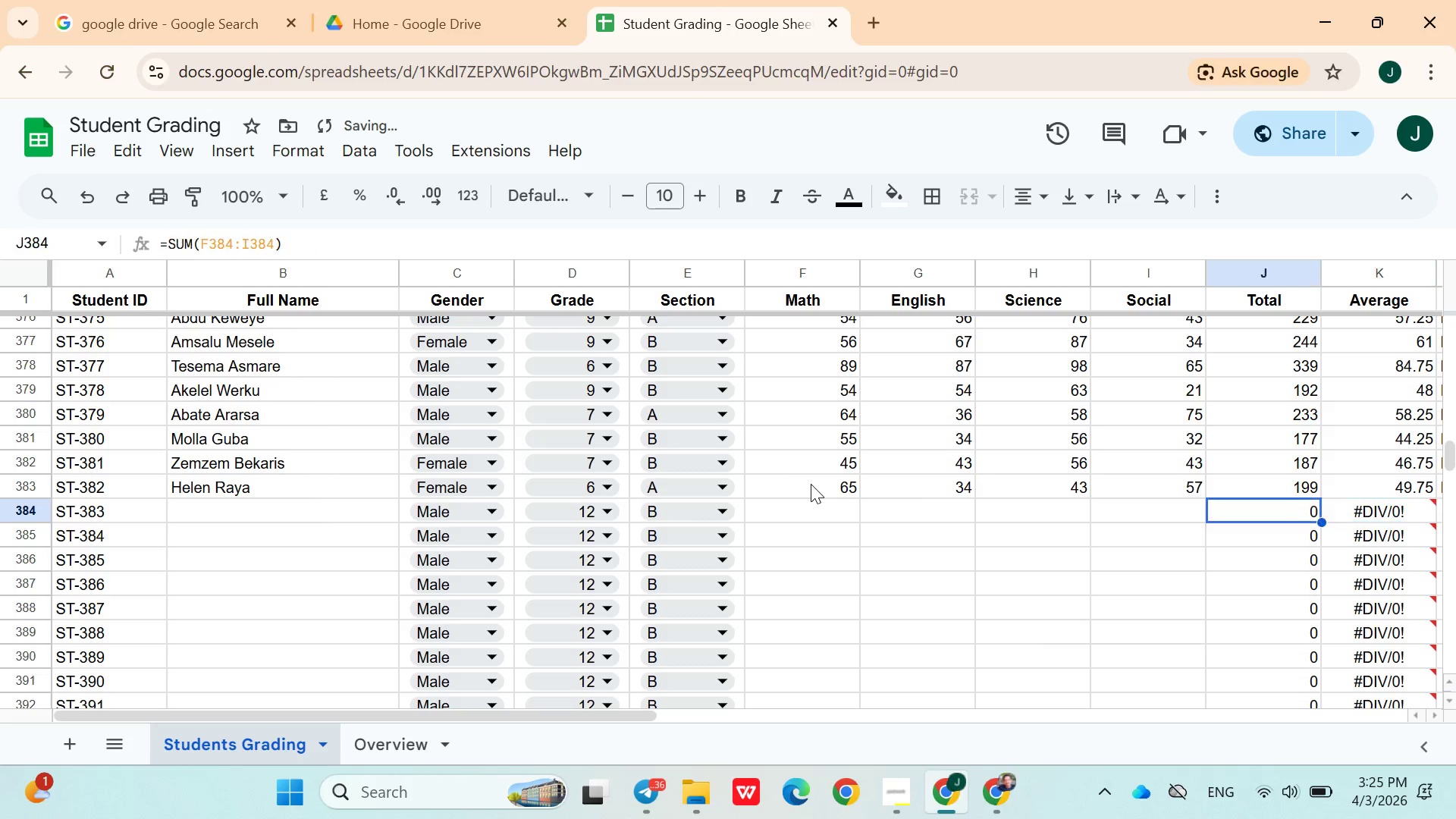 
hold_key(key=ArrowLeft, duration=0.84)
 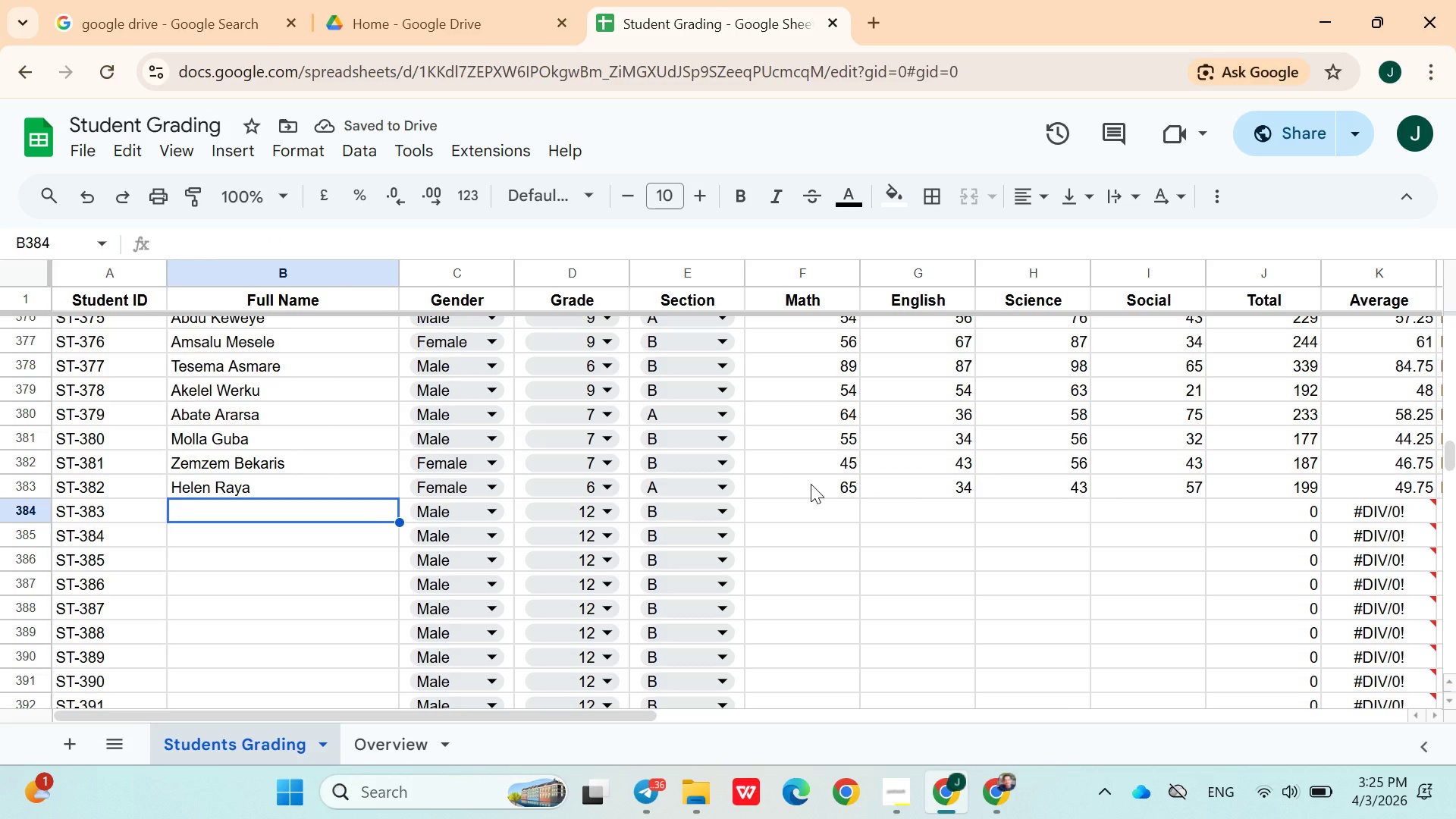 
key(ArrowRight)
 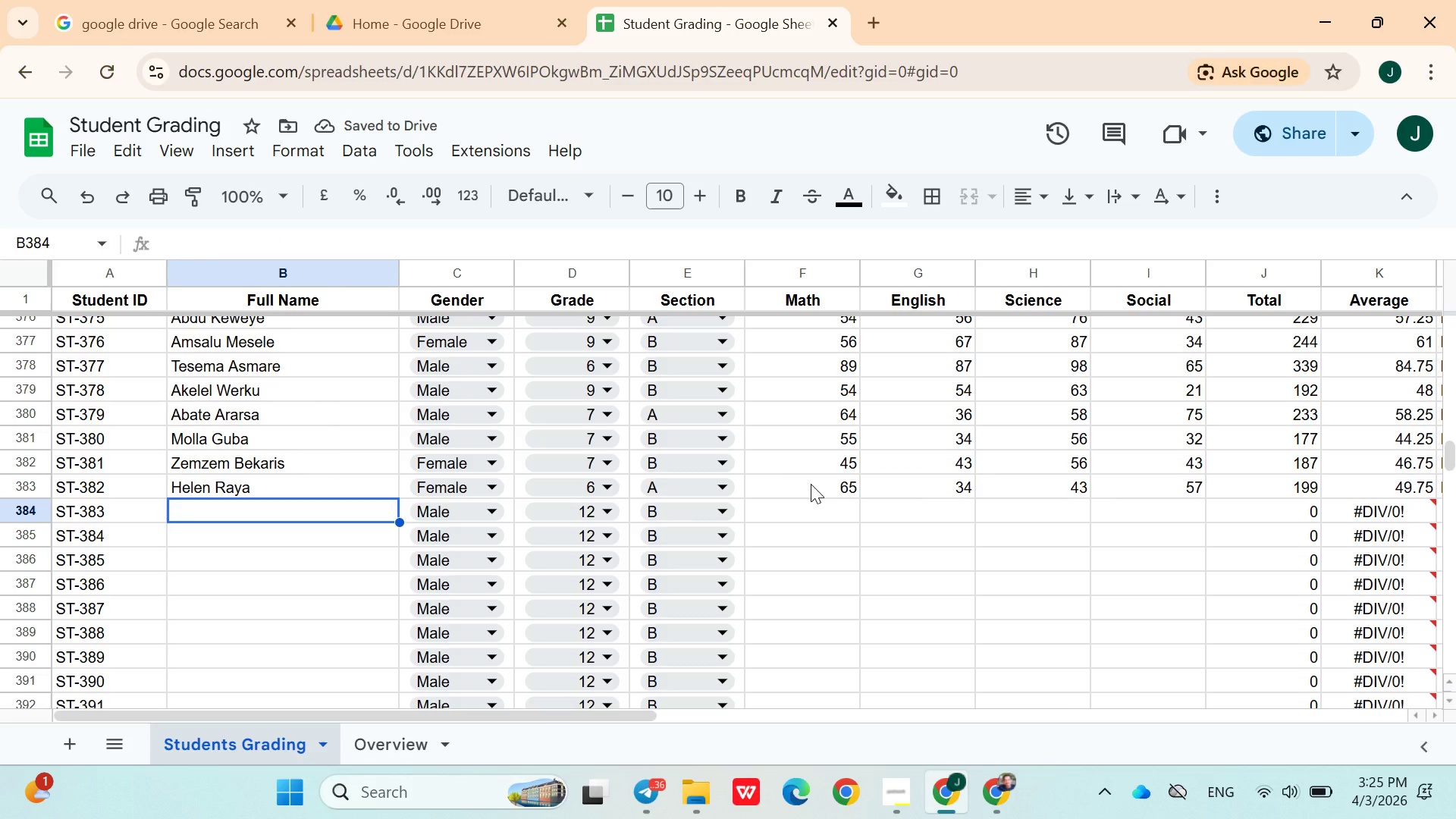 
type(Mahi)
key(Backspace)
type(let Jemere)
 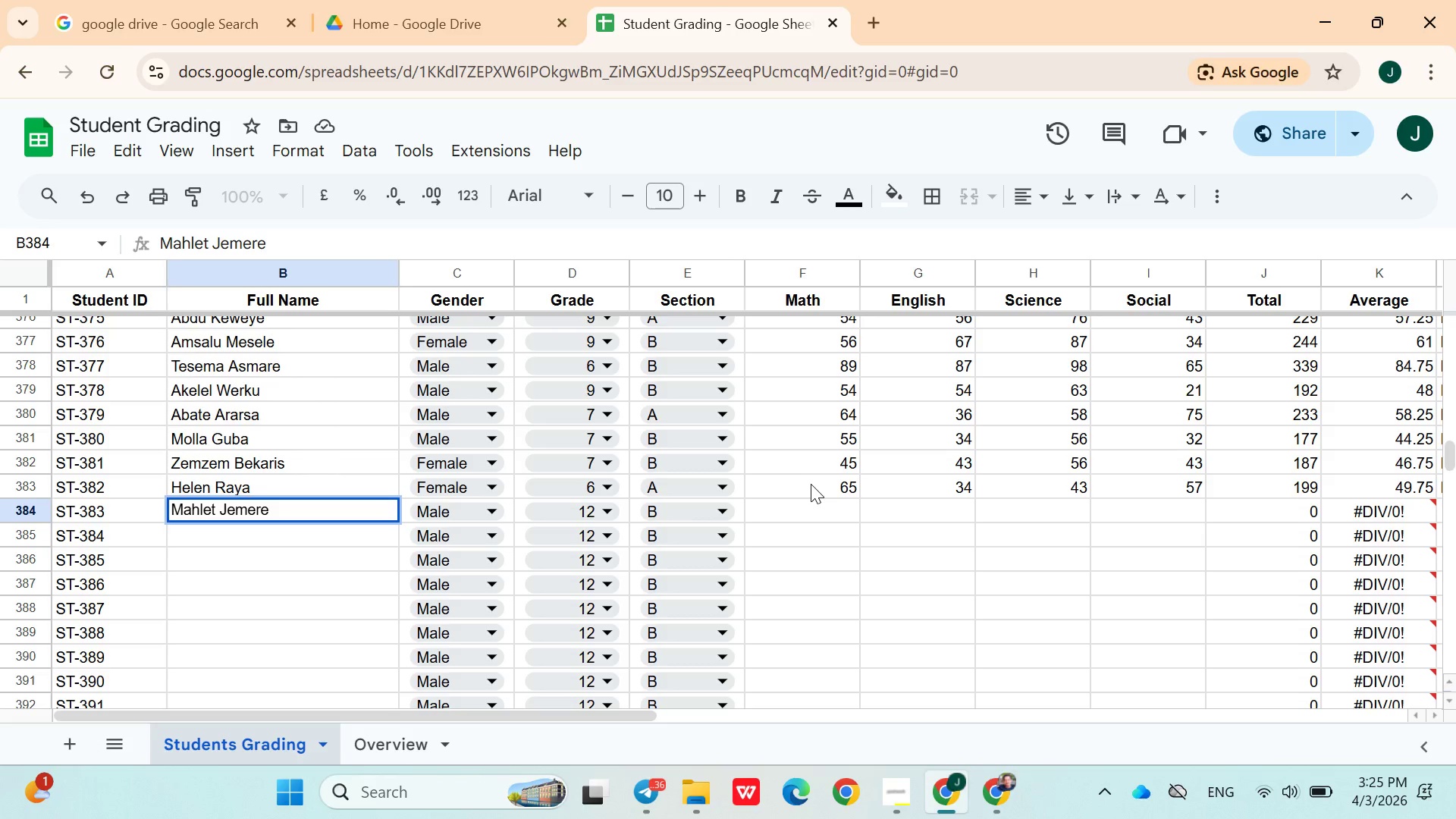 
left_click([565, 516])
 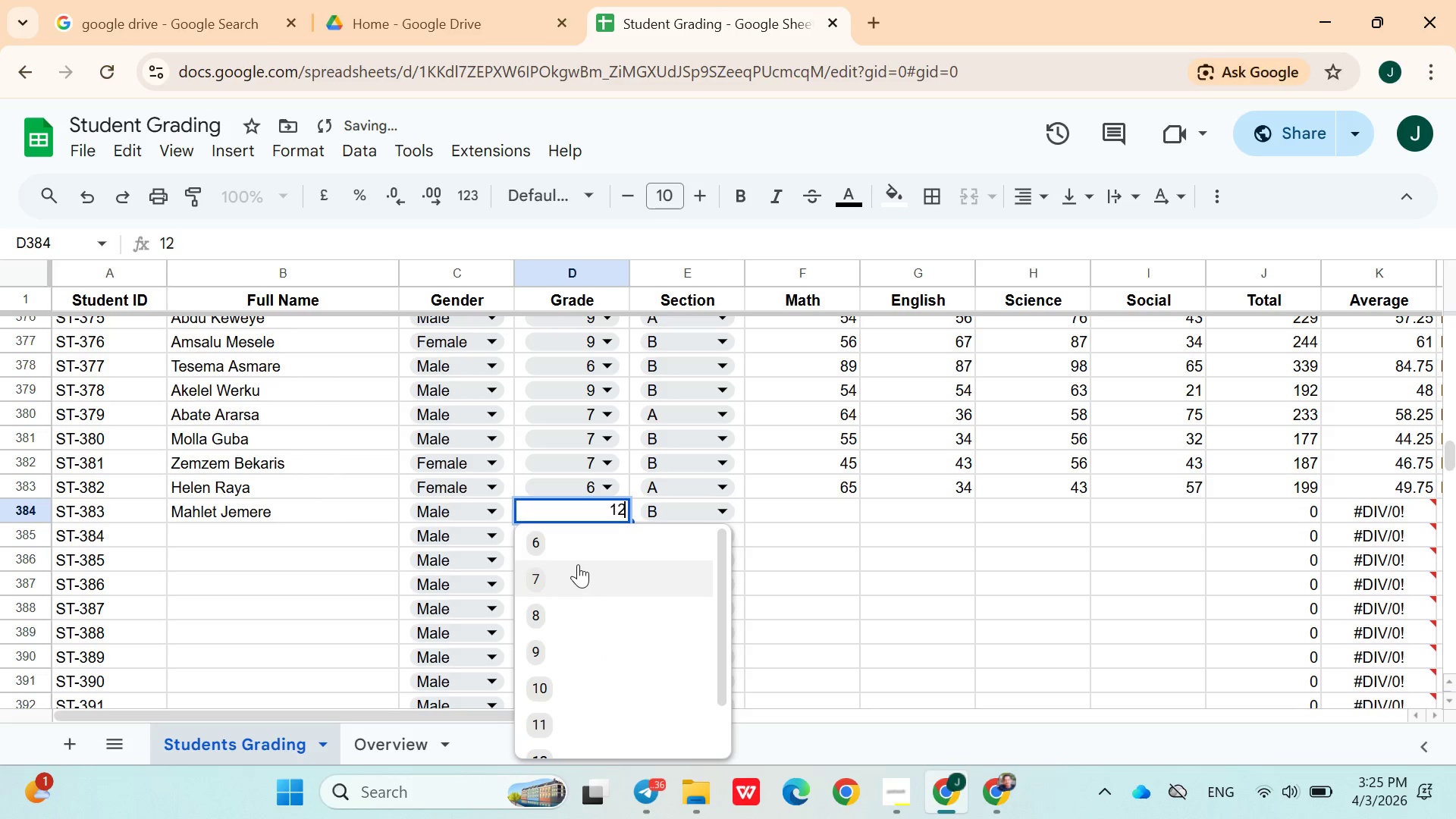 
left_click([570, 557])
 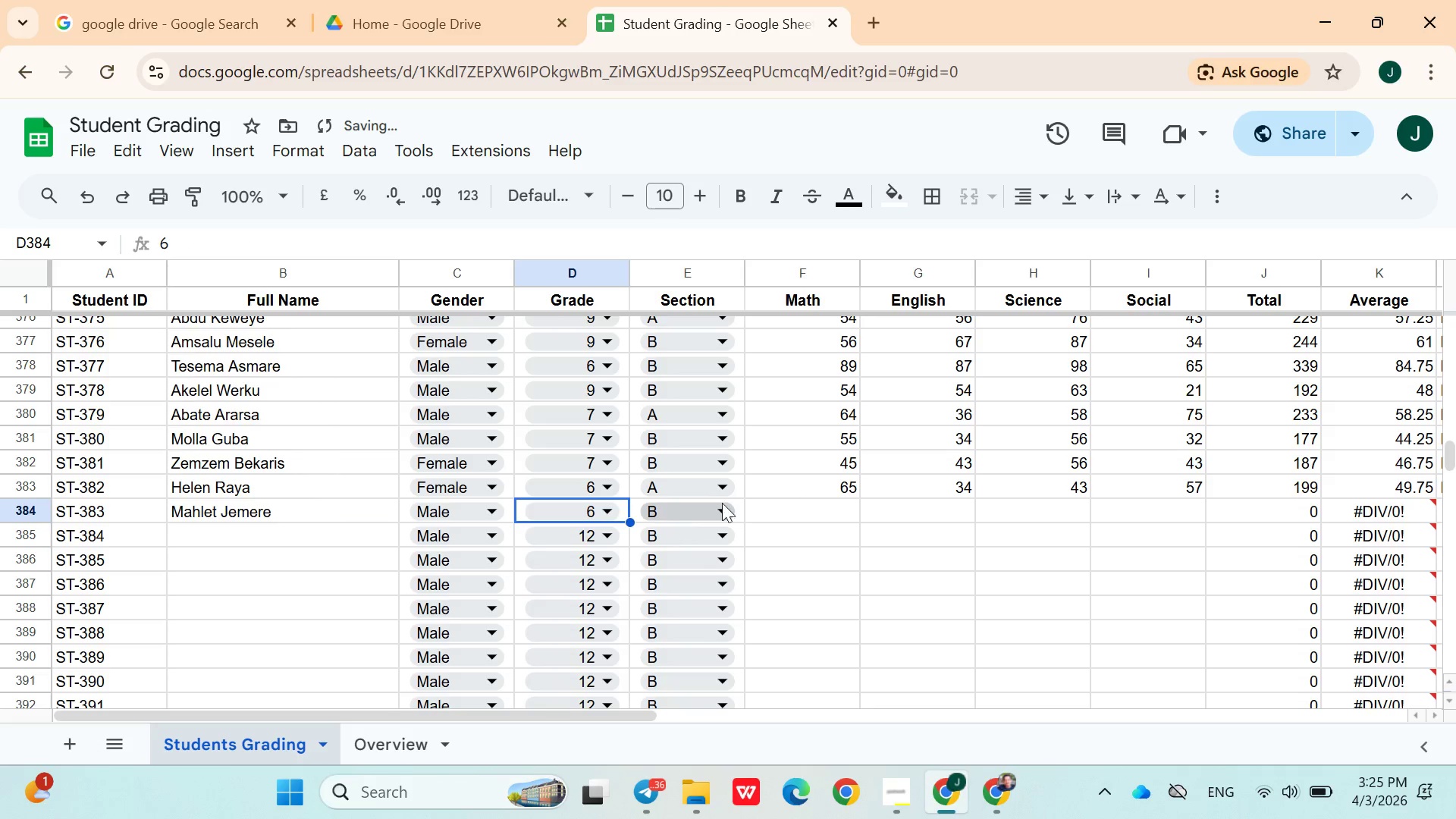 
left_click([799, 499])
 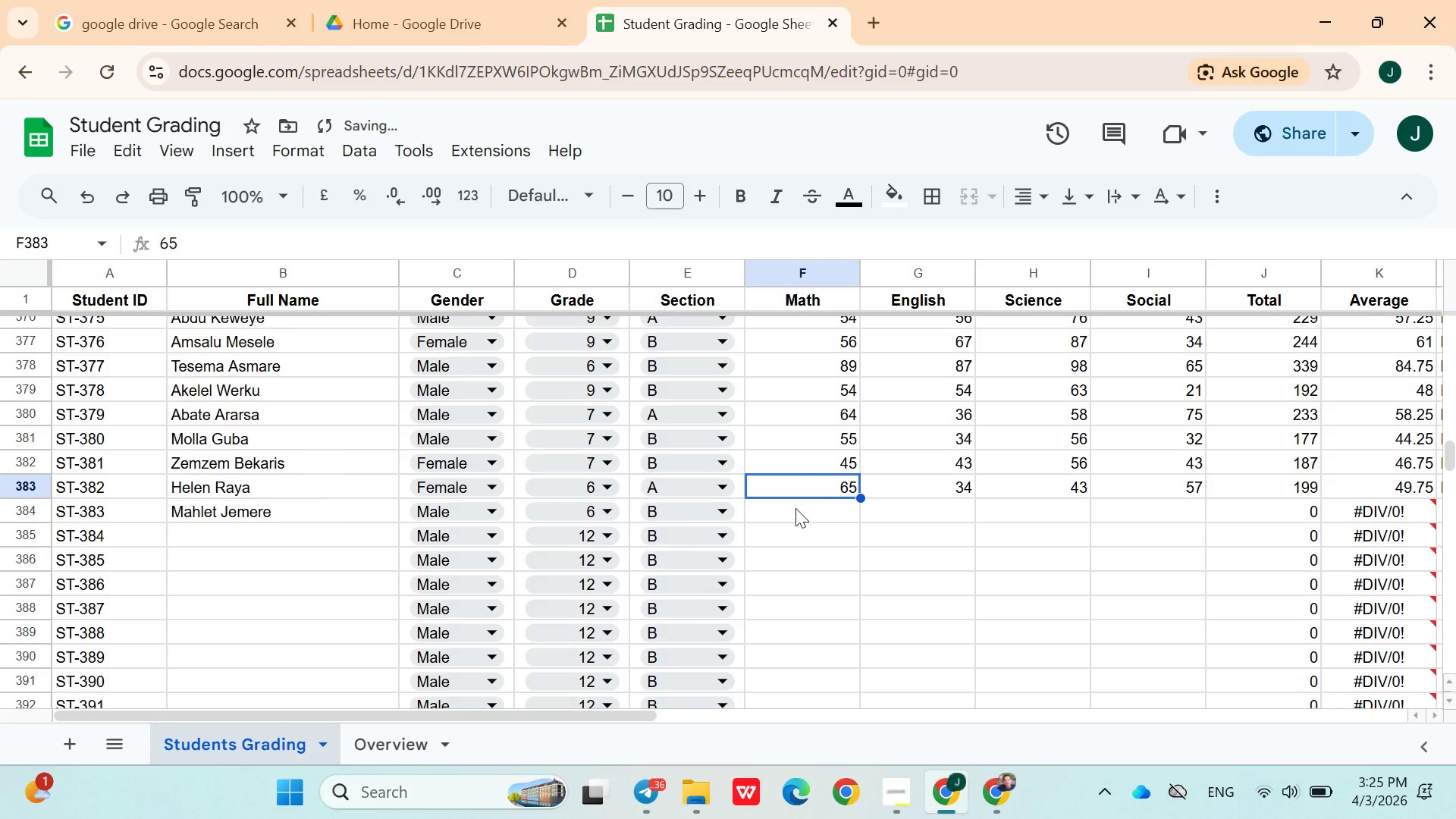 
left_click([795, 513])
 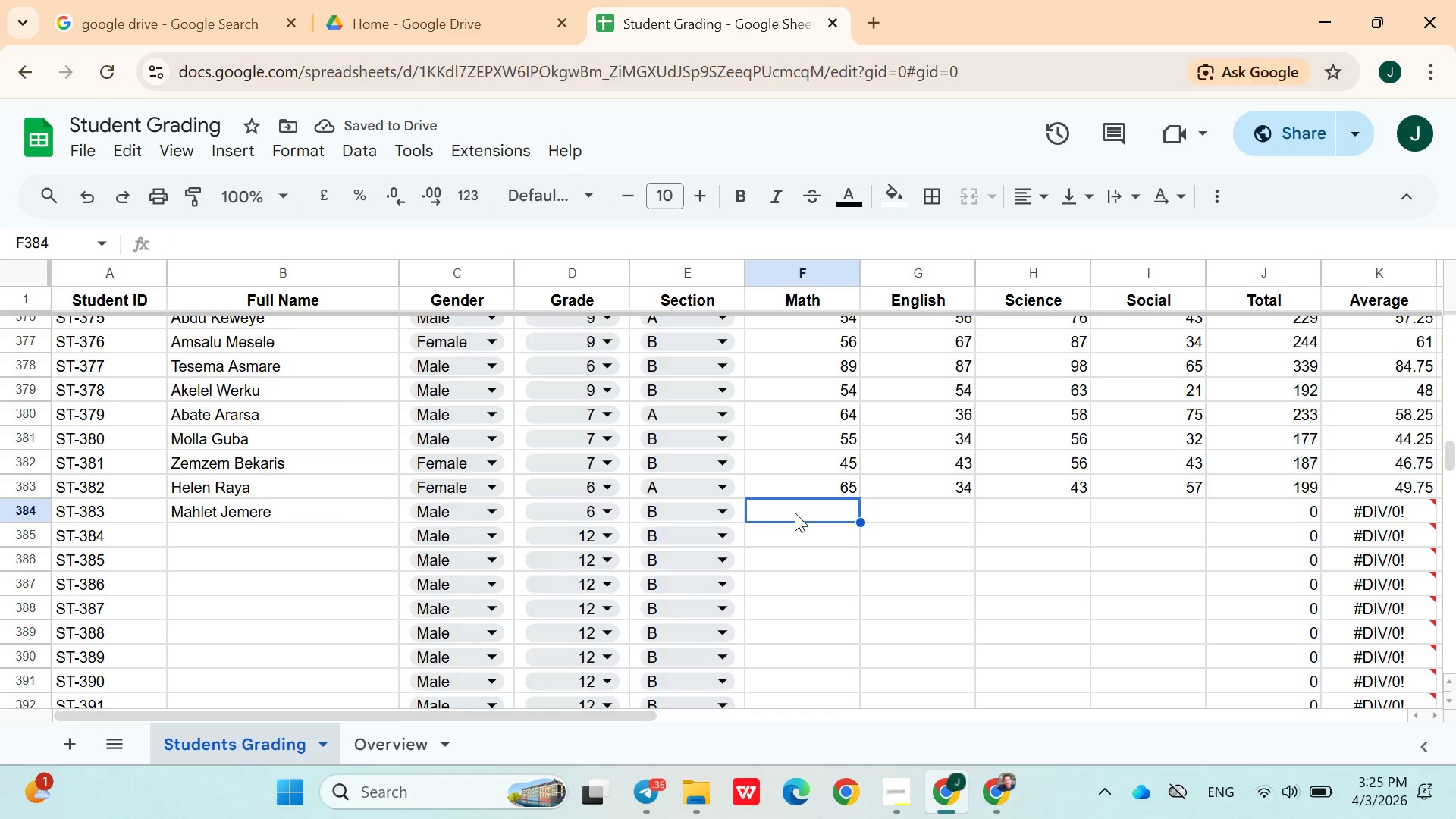 
type(78)
 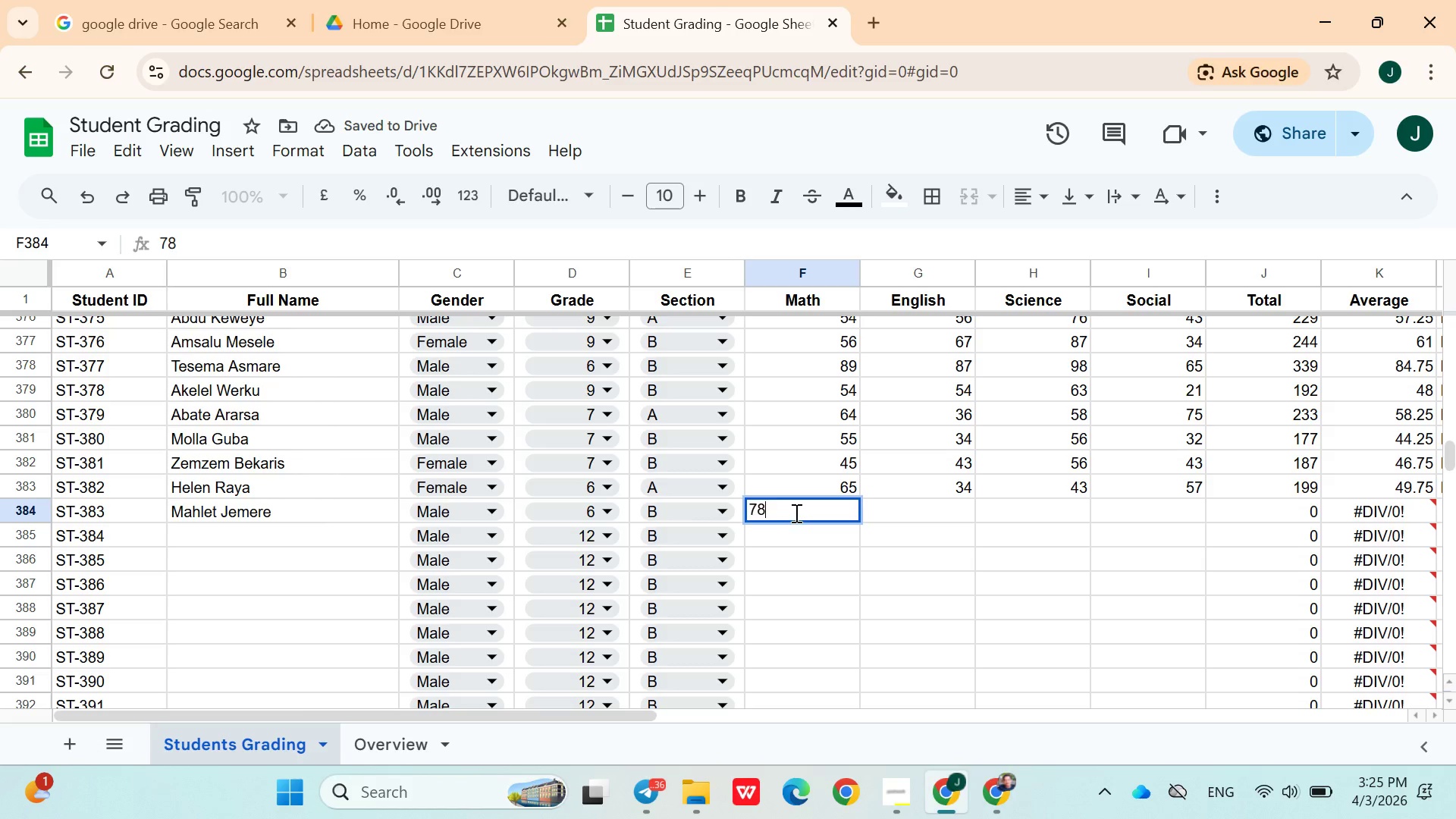 
key(ArrowRight)
 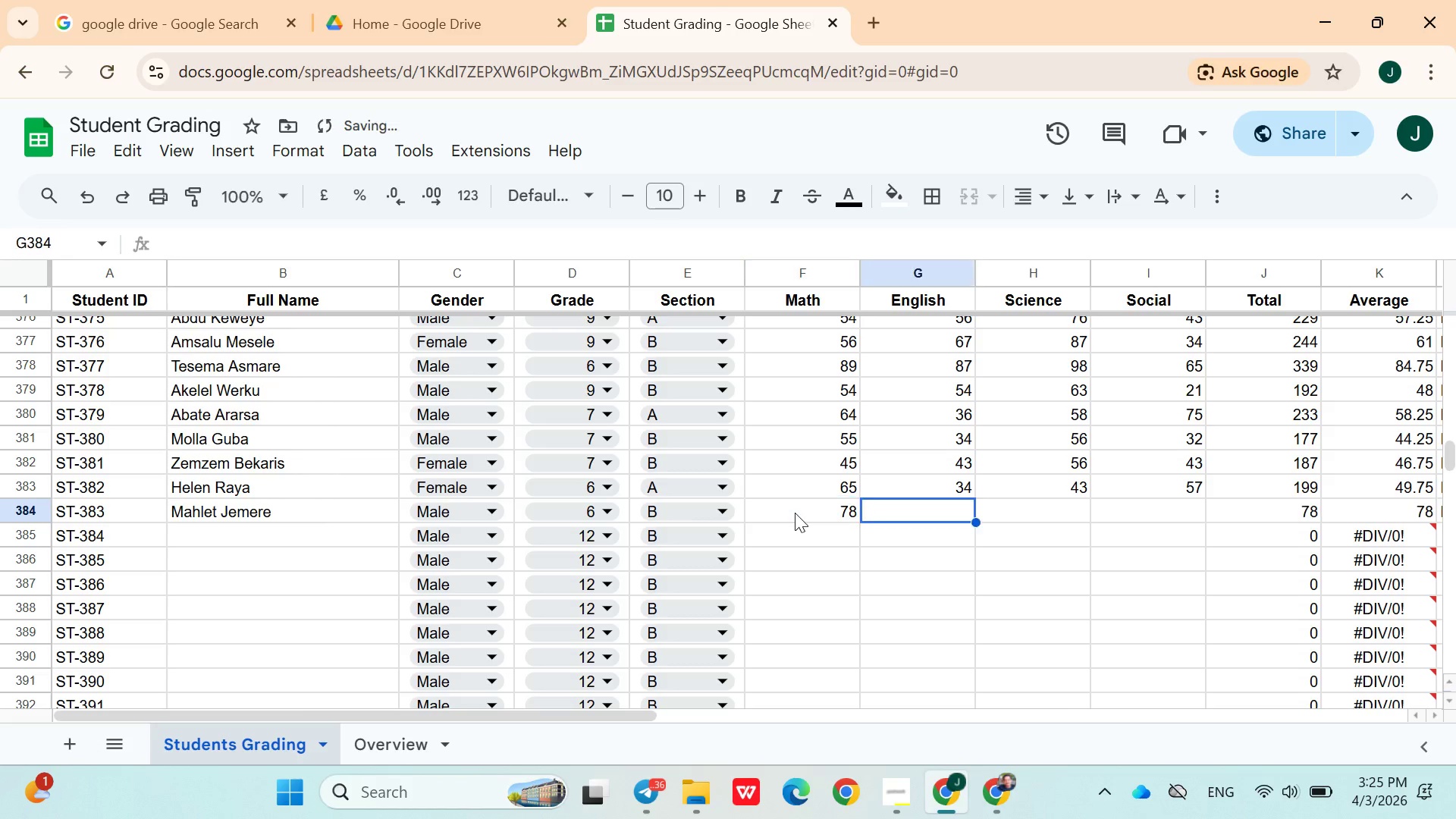 
type(67)
 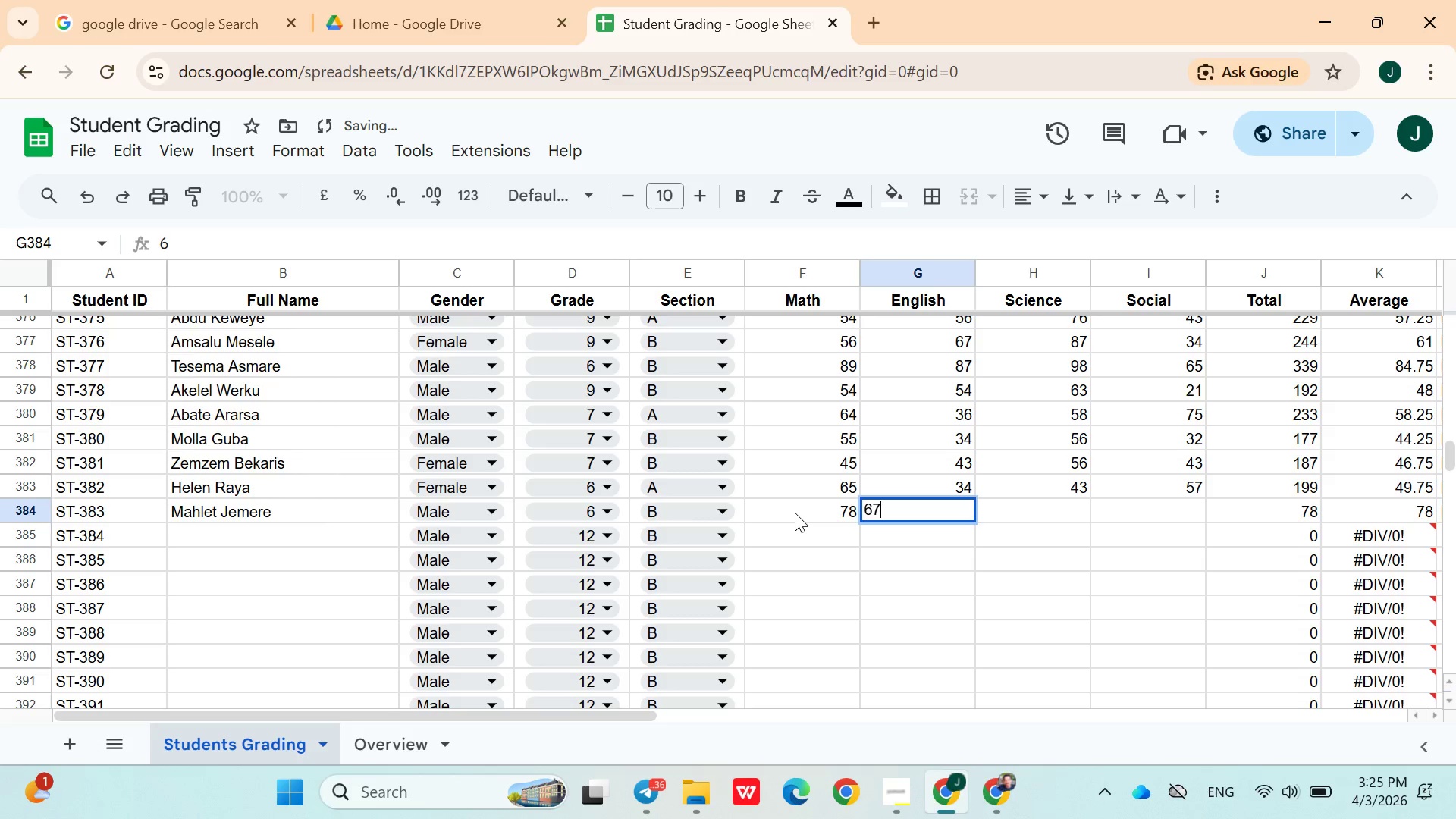 
key(ArrowRight)
 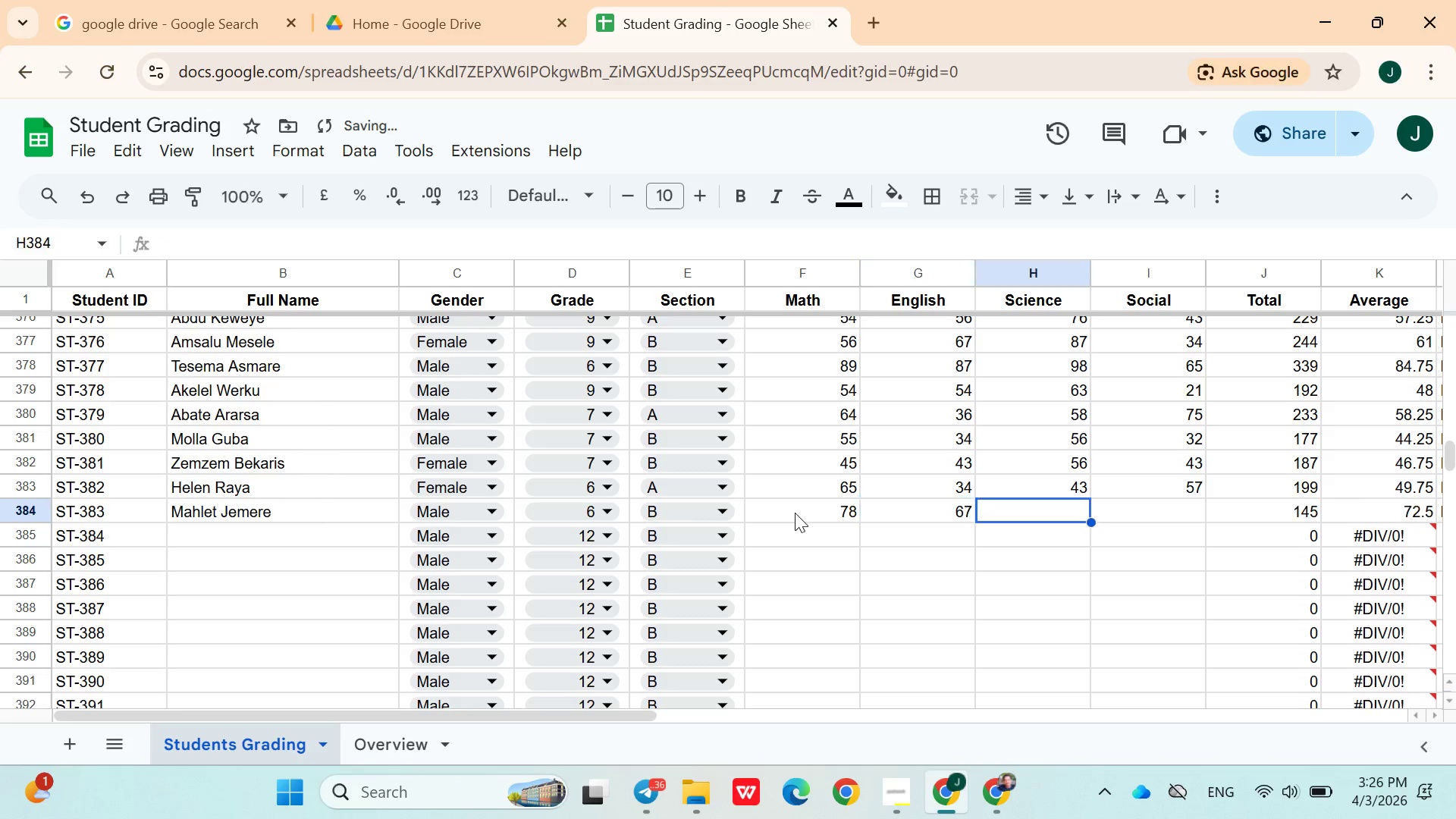 
type(87)
 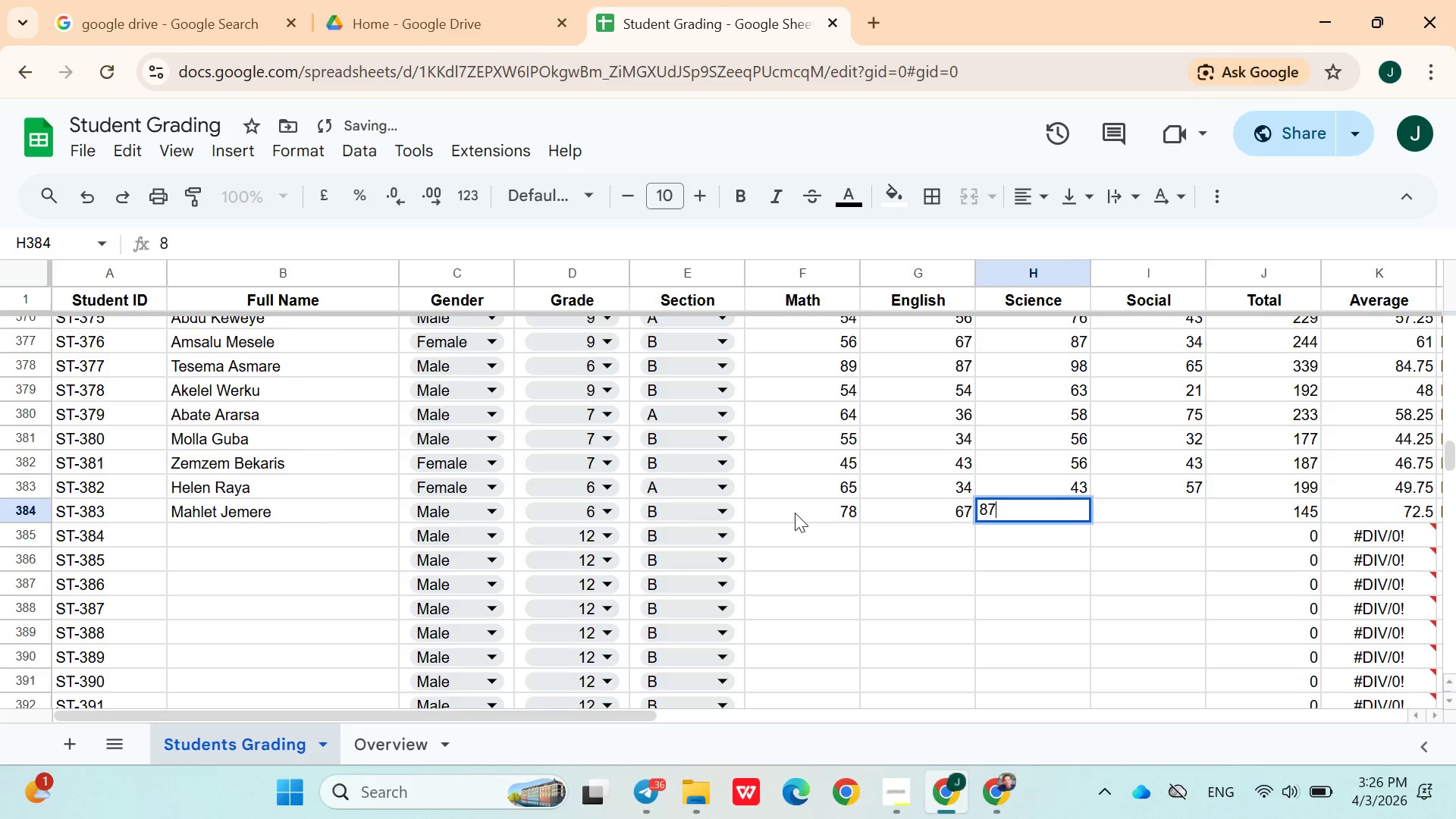 
key(ArrowRight)
 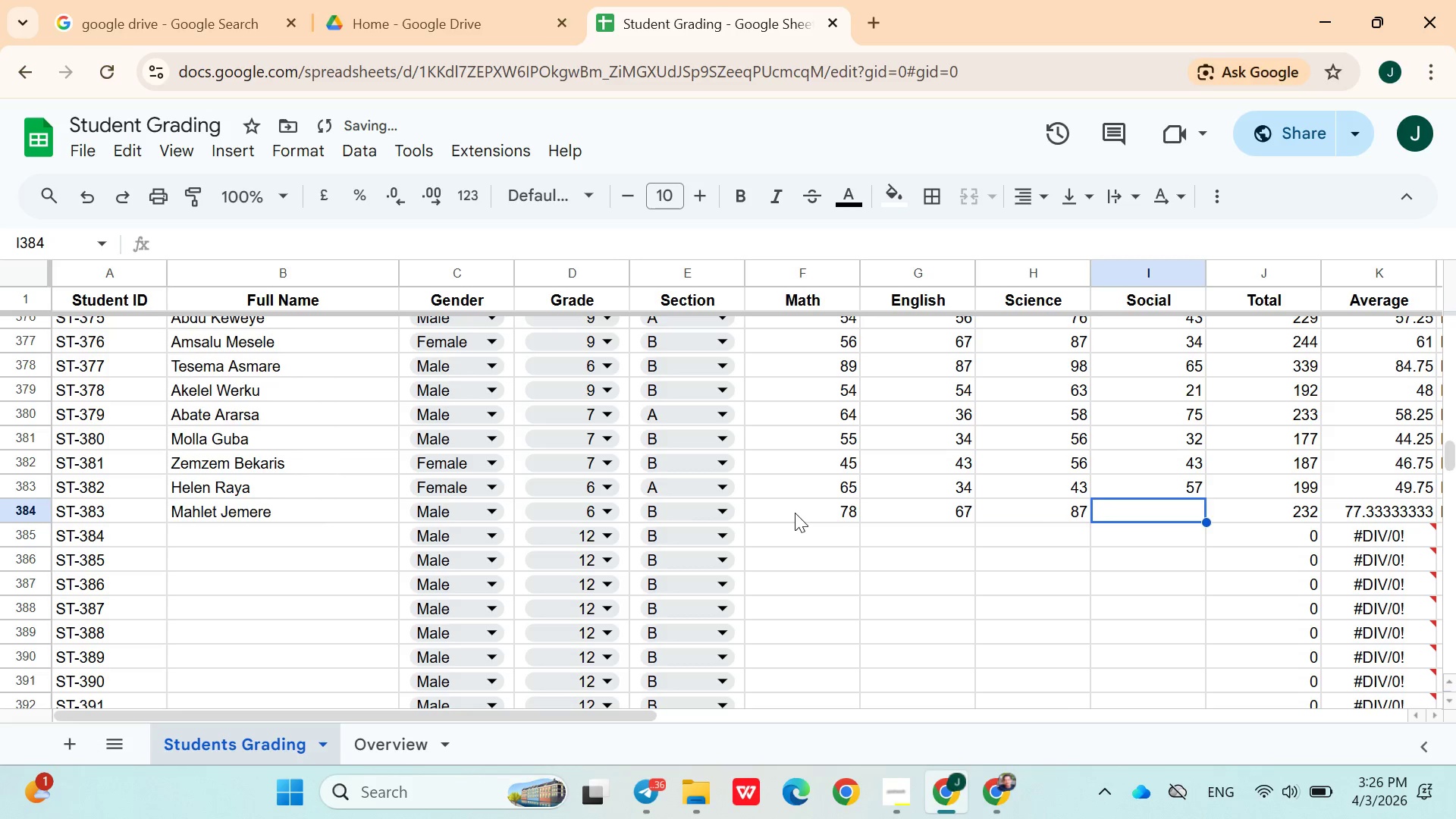 
type(54)
 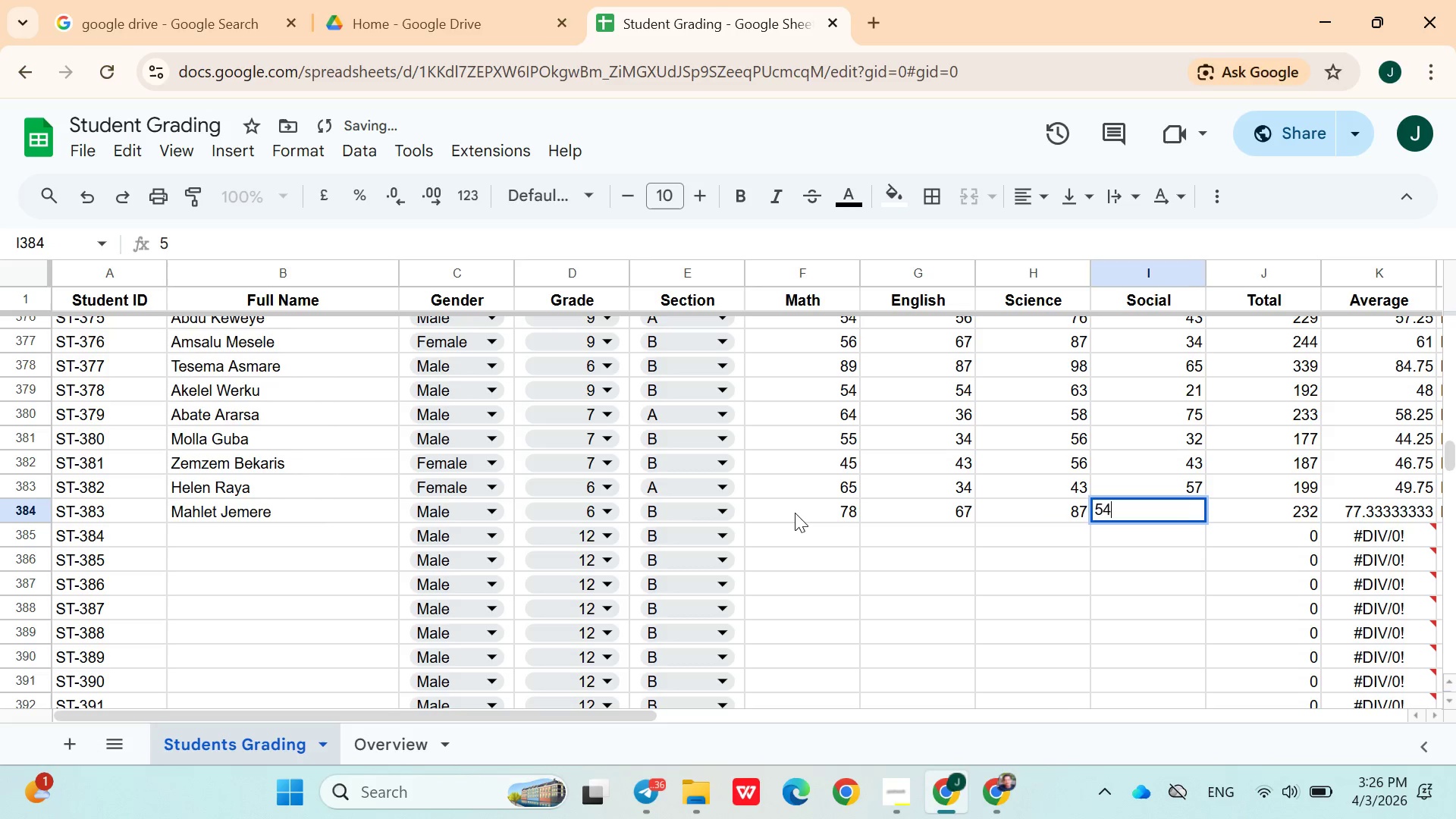 
key(ArrowRight)
 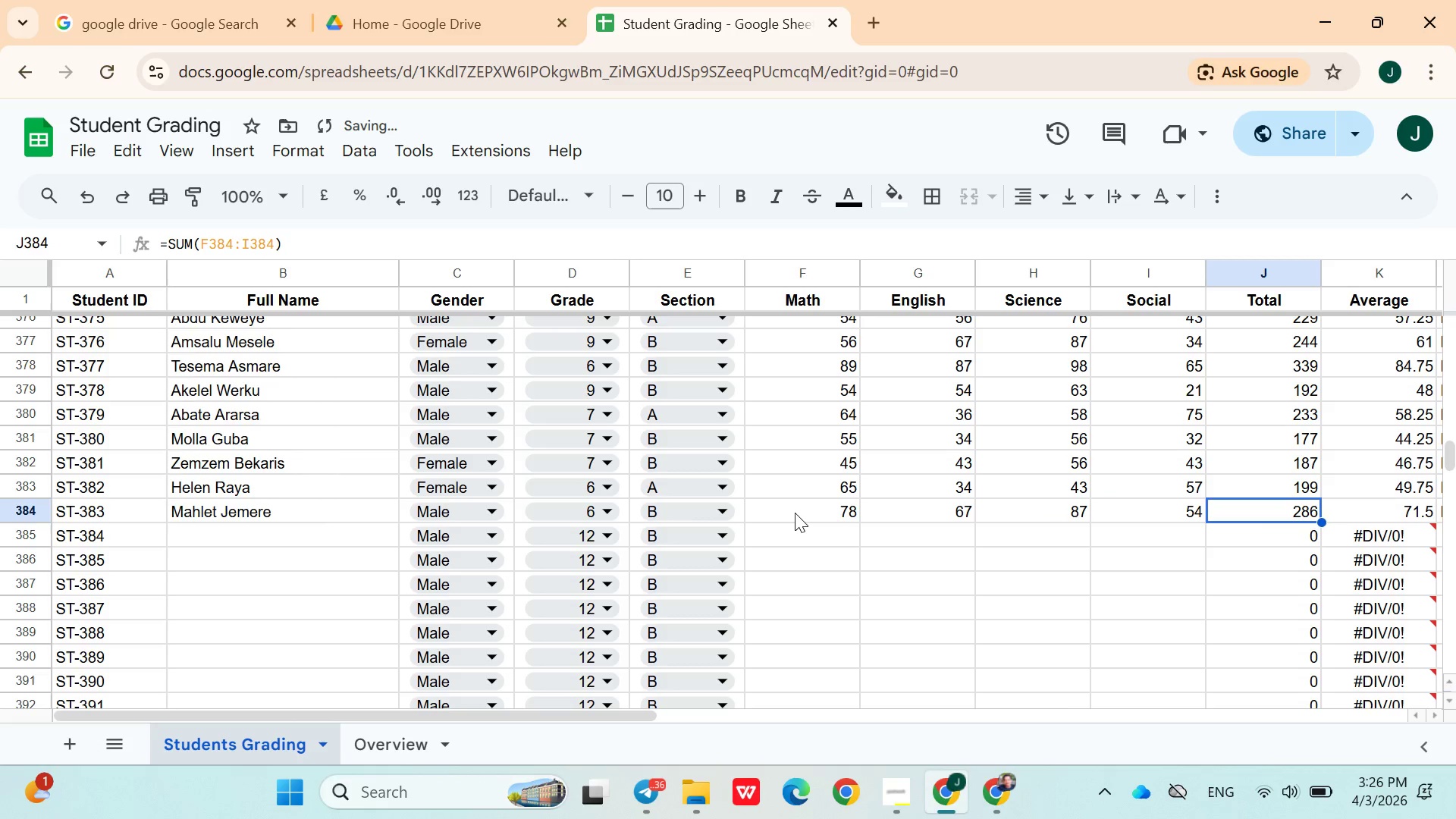 
key(ArrowDown)
 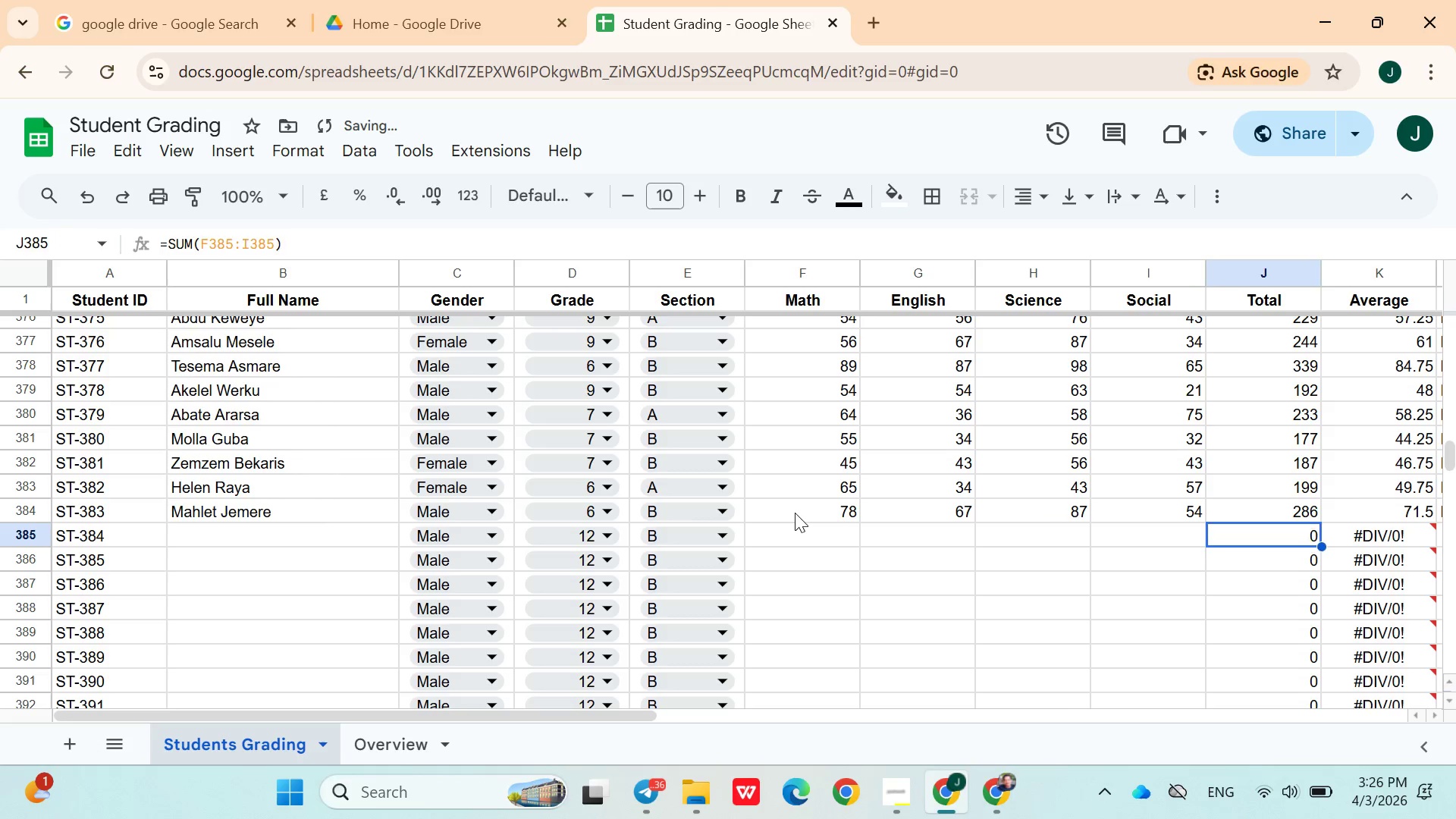 
hold_key(key=ArrowLeft, duration=0.89)
 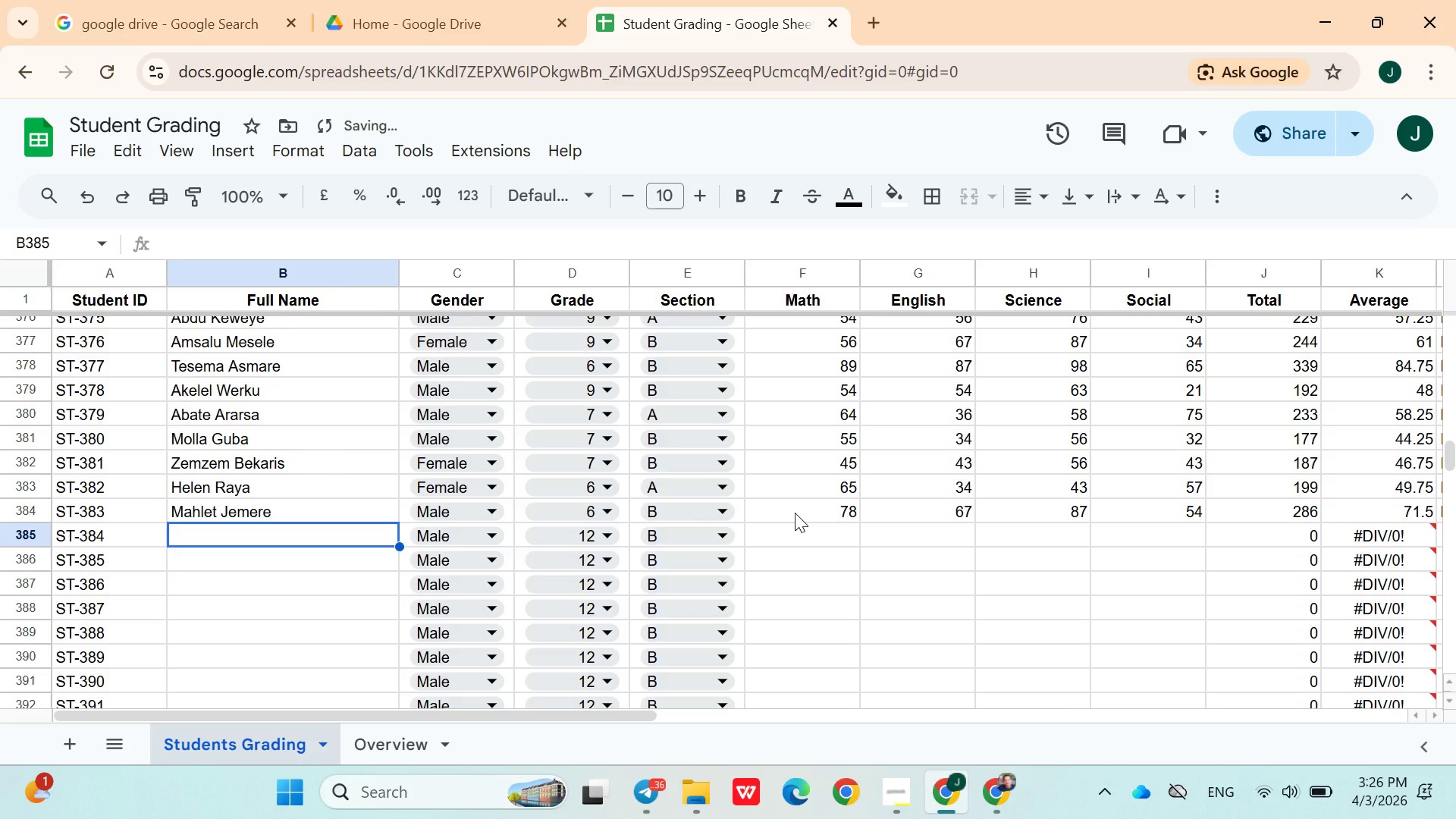 
key(ArrowRight)
 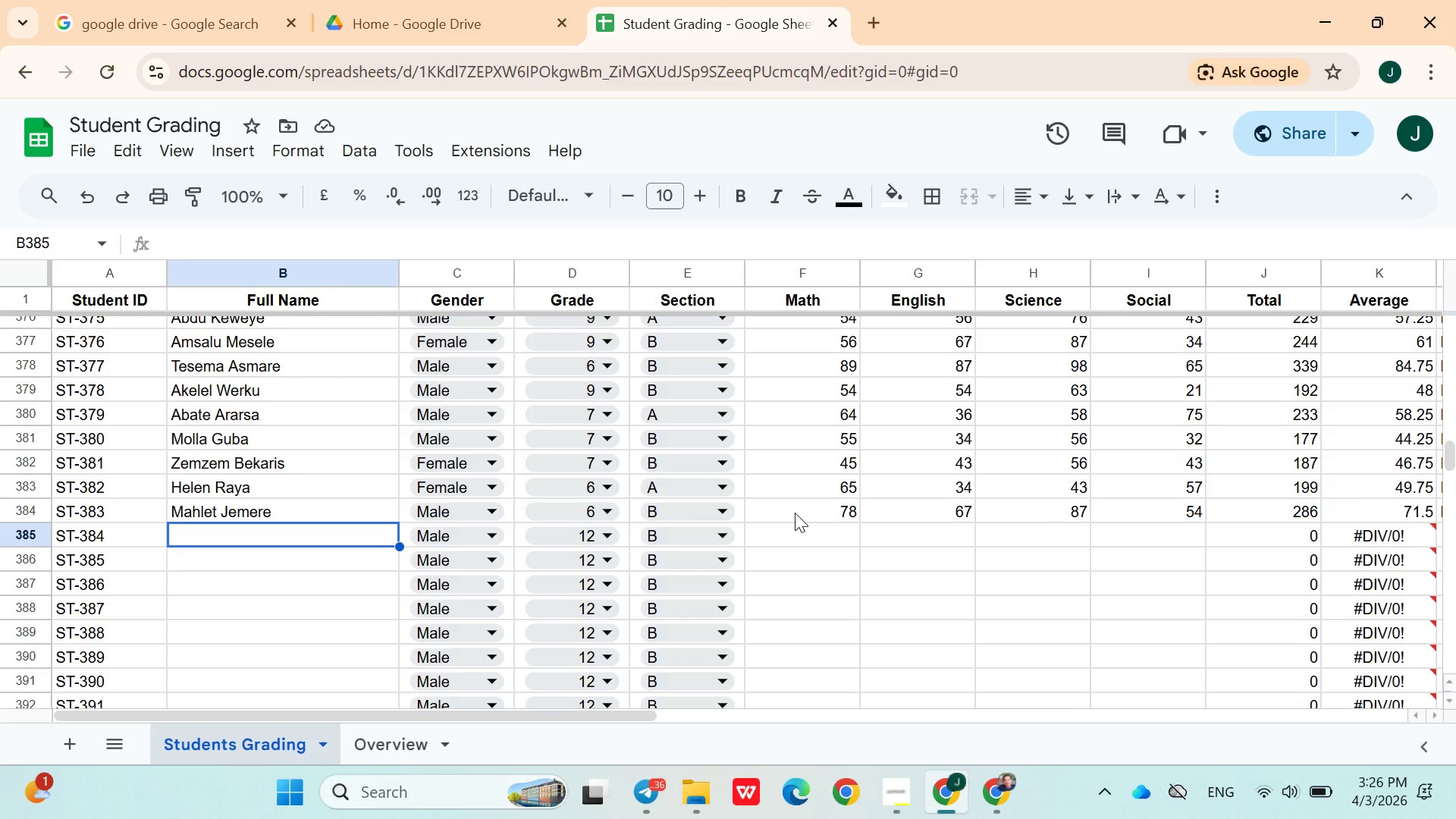 
wait(9.44)
 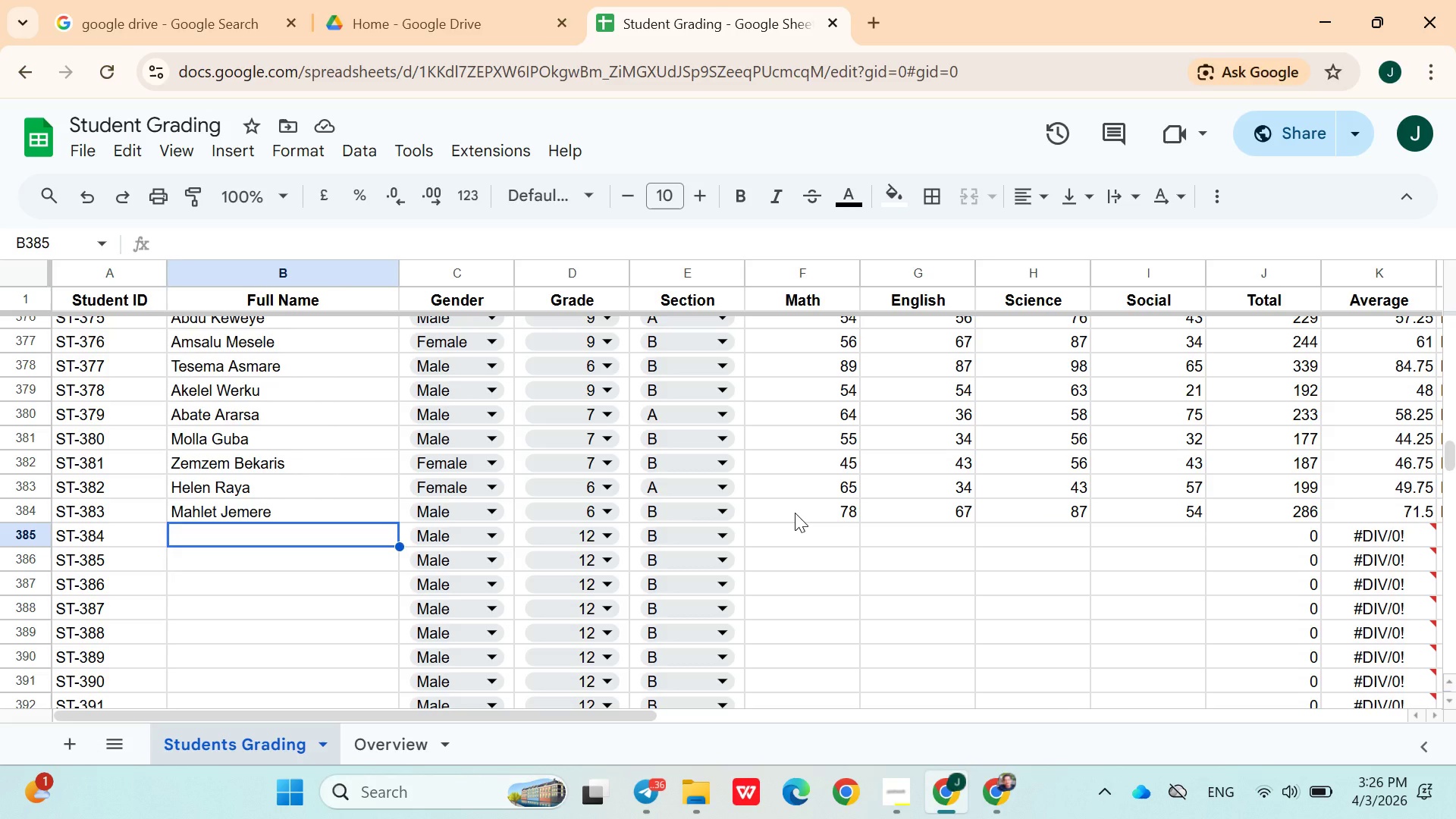 
hold_key(key=ShiftLeft, duration=0.53)
 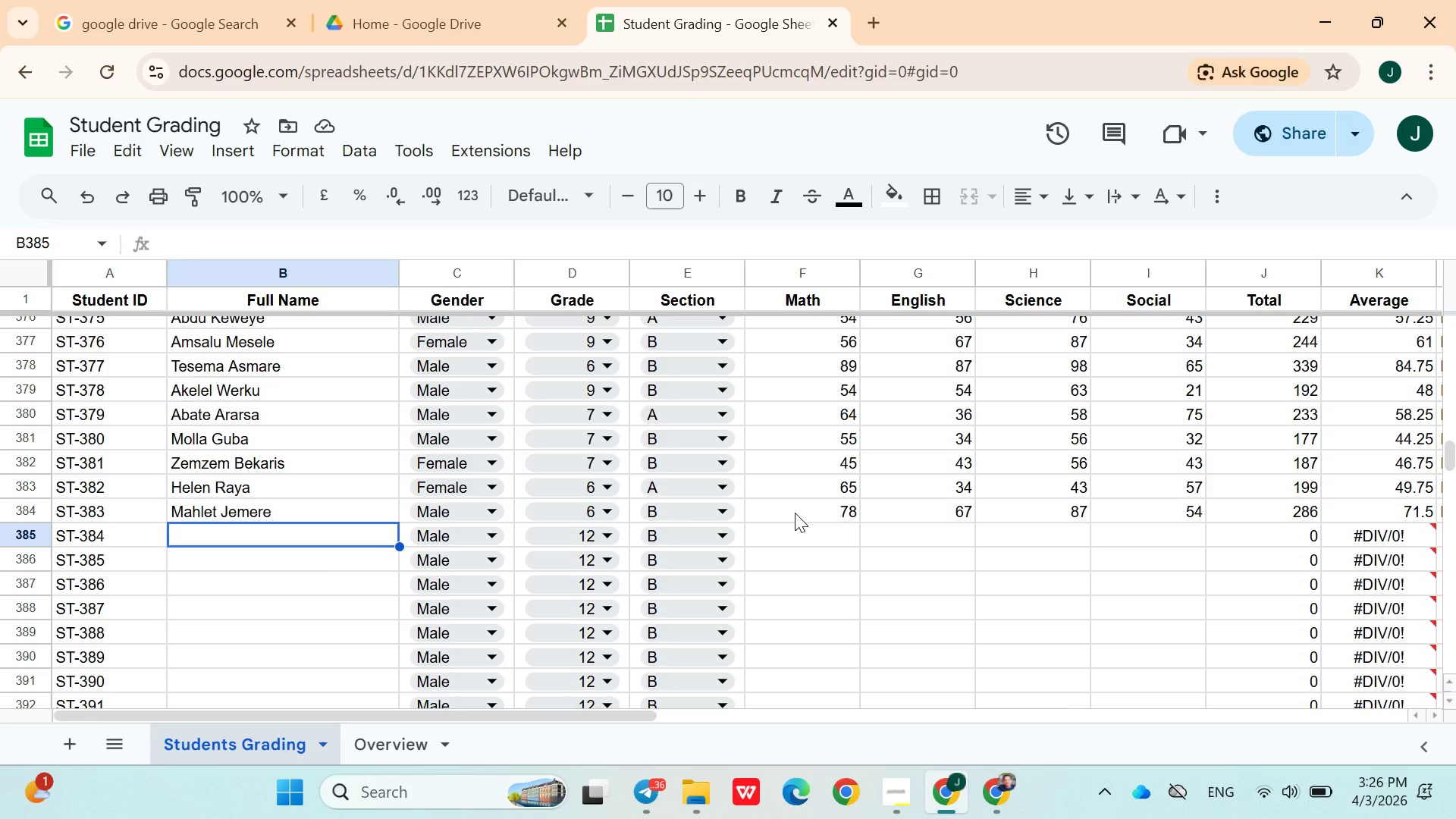 
type(Nat)
 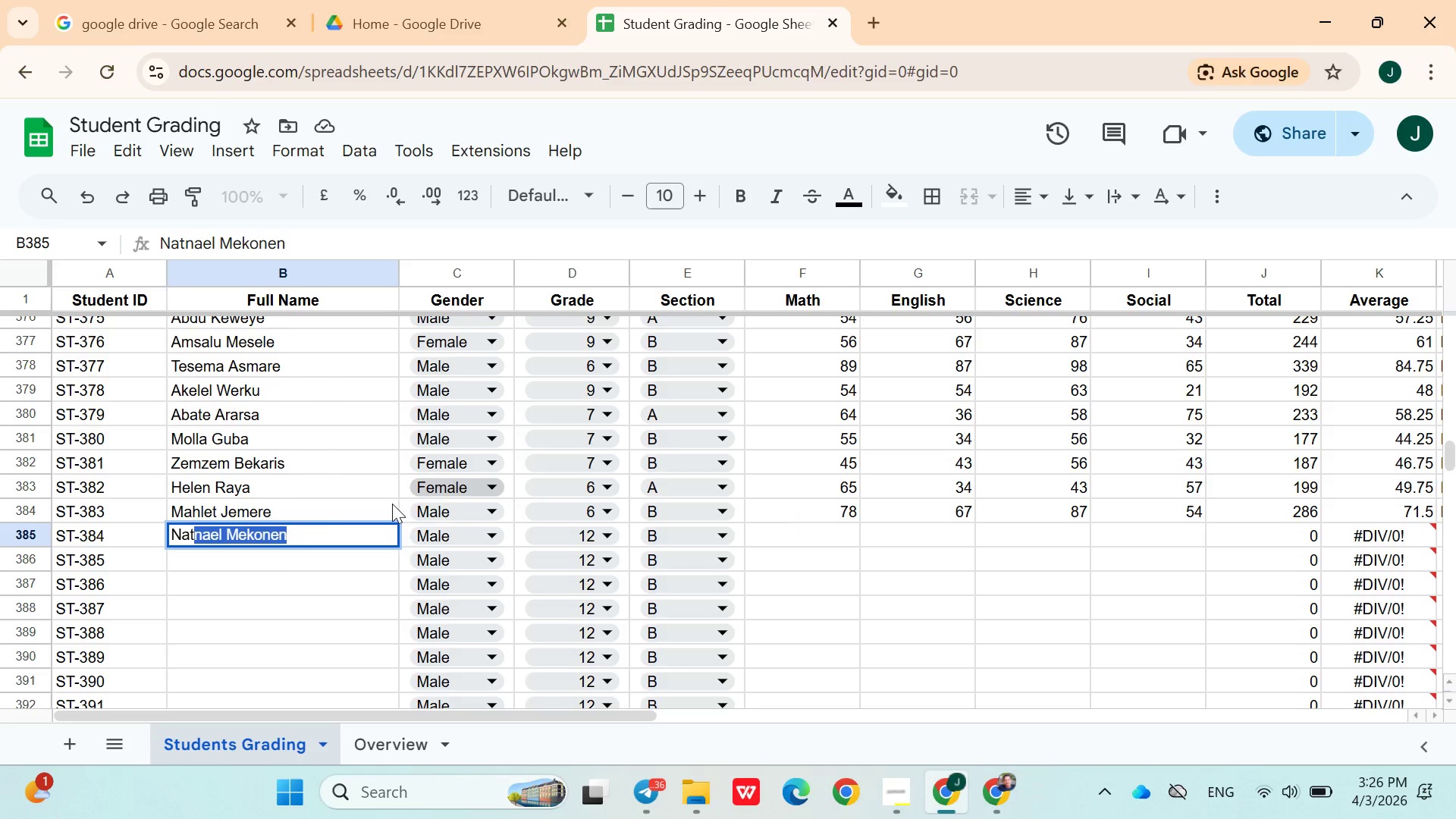 
double_click([273, 526])
 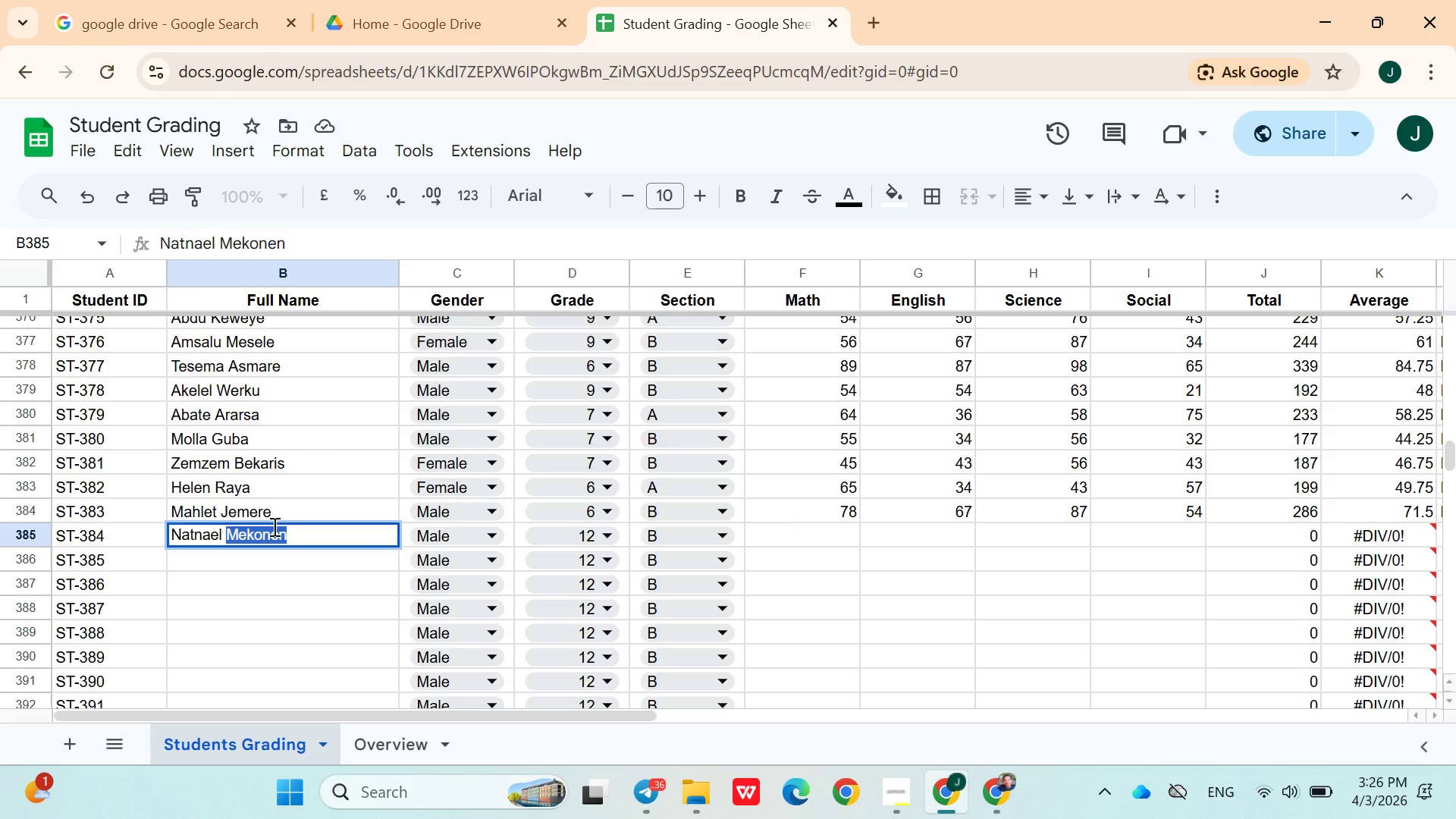 
type(Asamrew)
 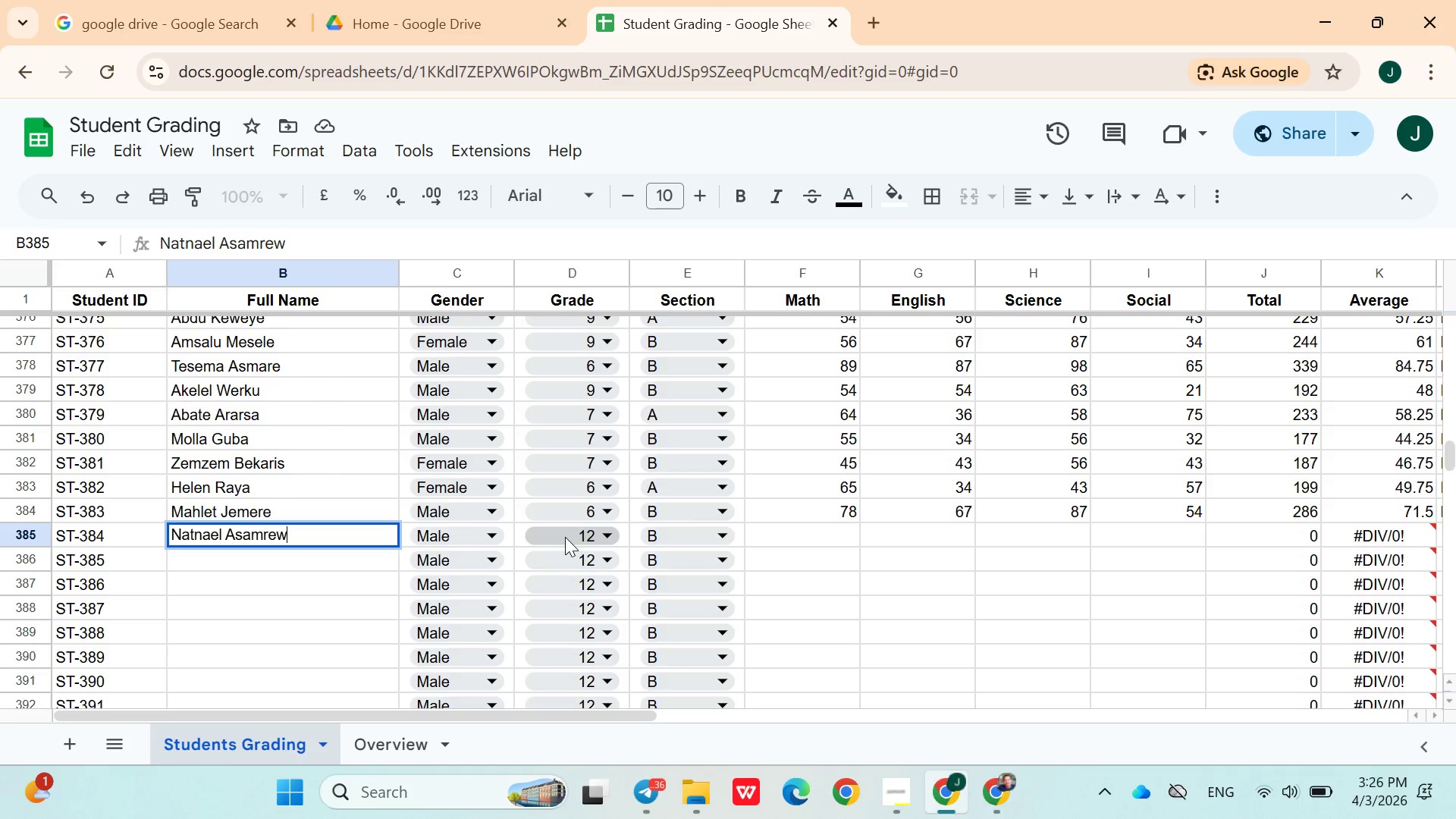 
left_click([569, 537])
 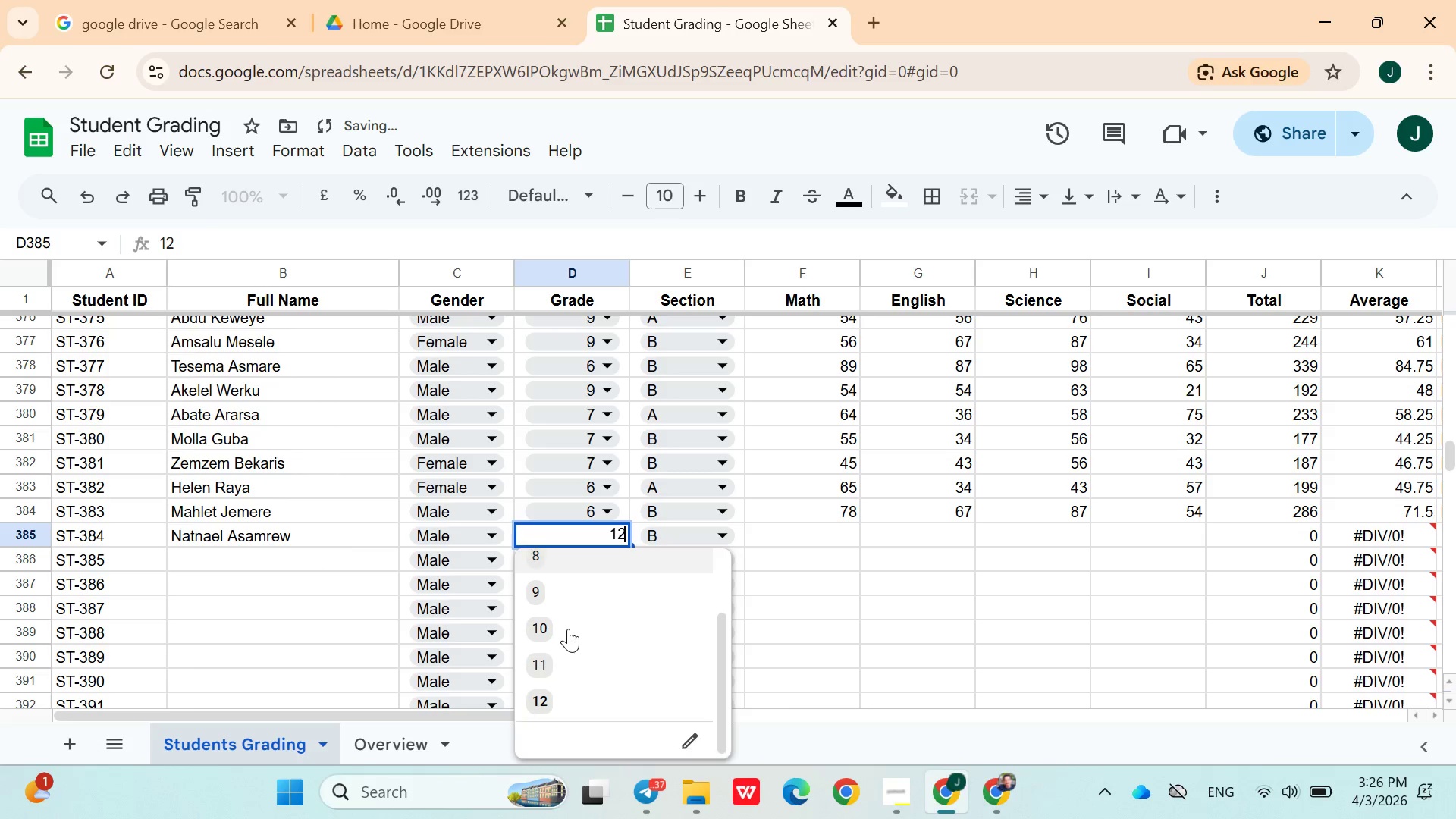 
left_click([576, 619])
 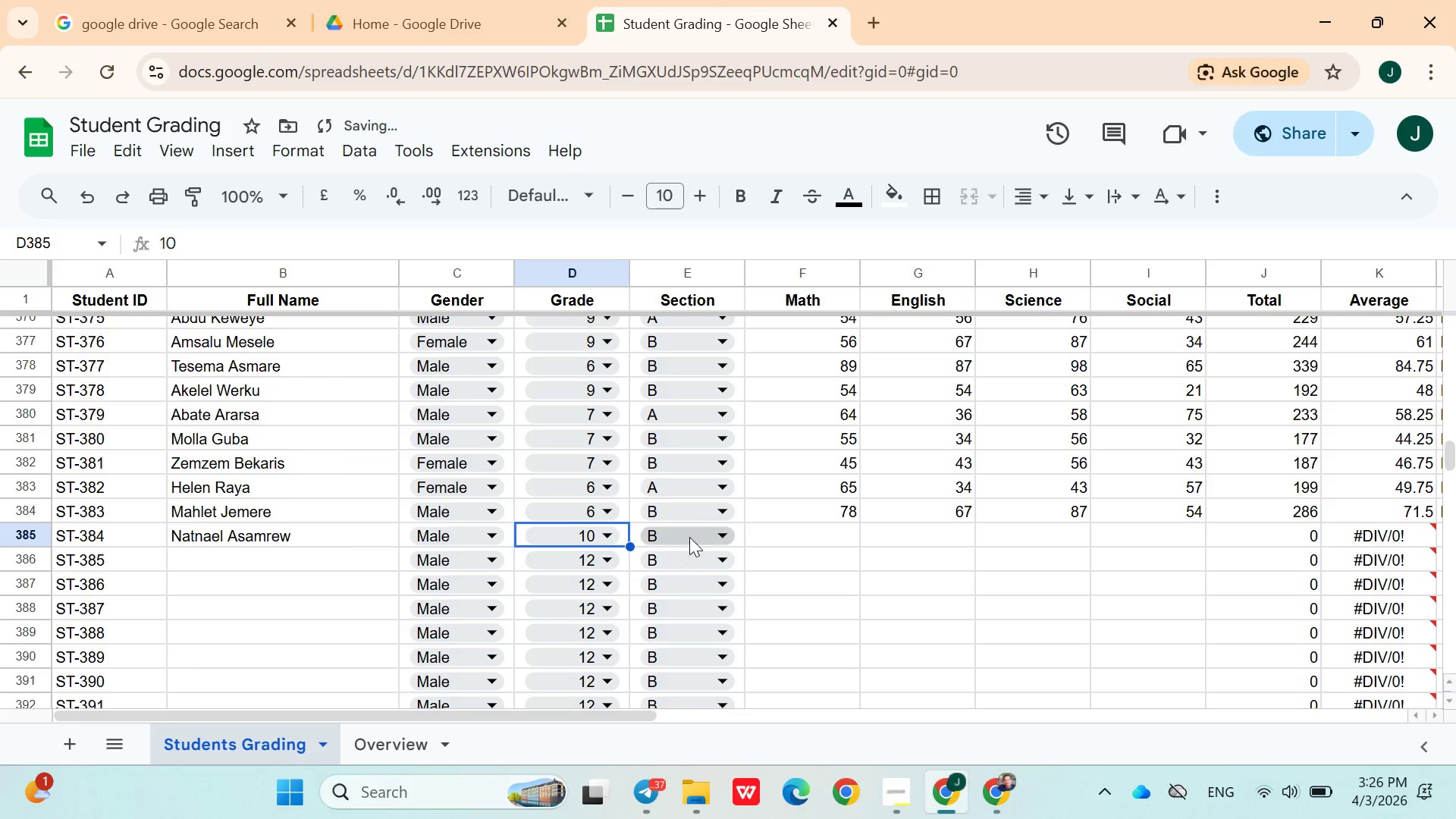 
left_click([726, 535])
 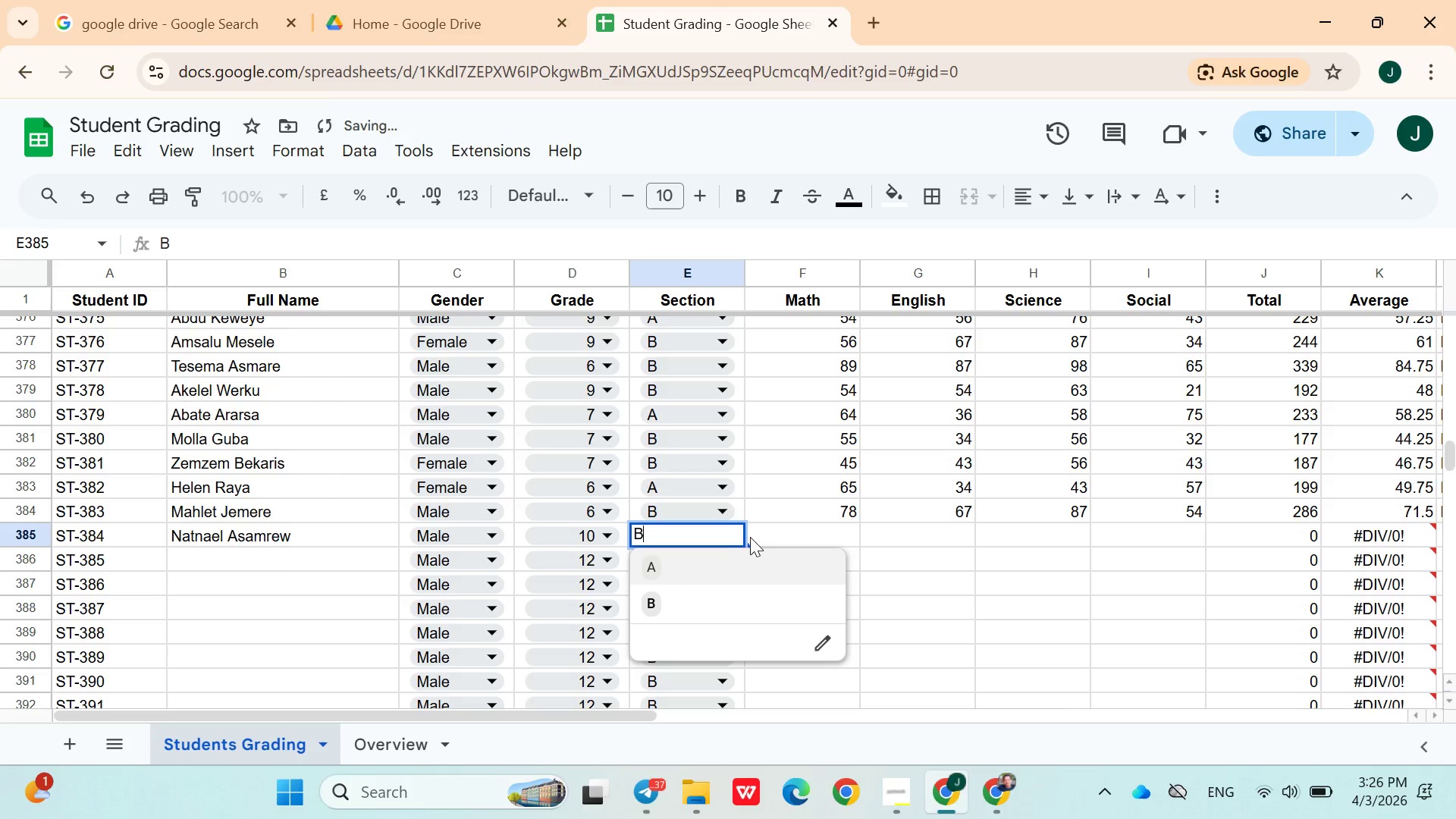 
left_click([706, 568])
 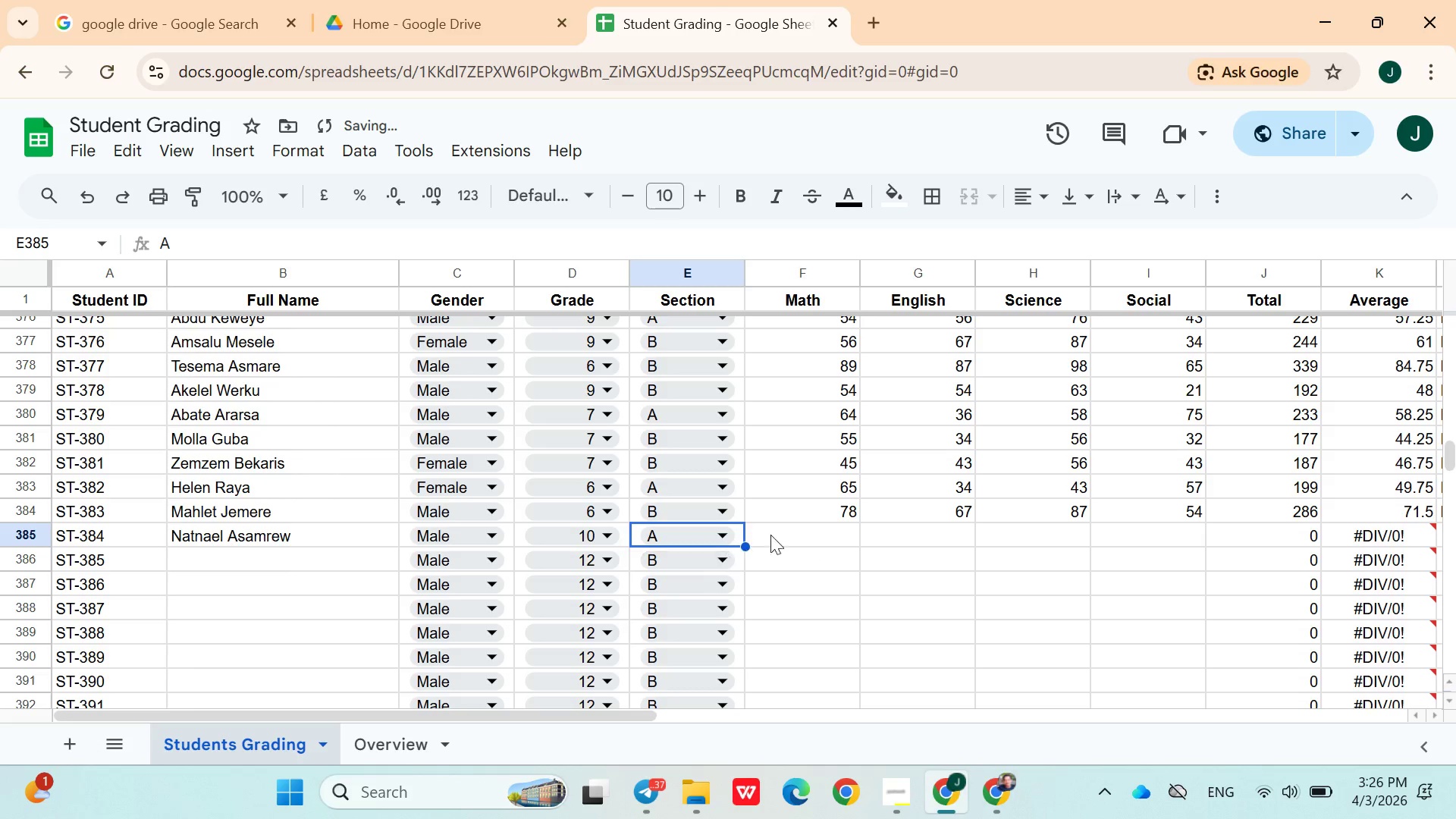 
left_click([783, 529])
 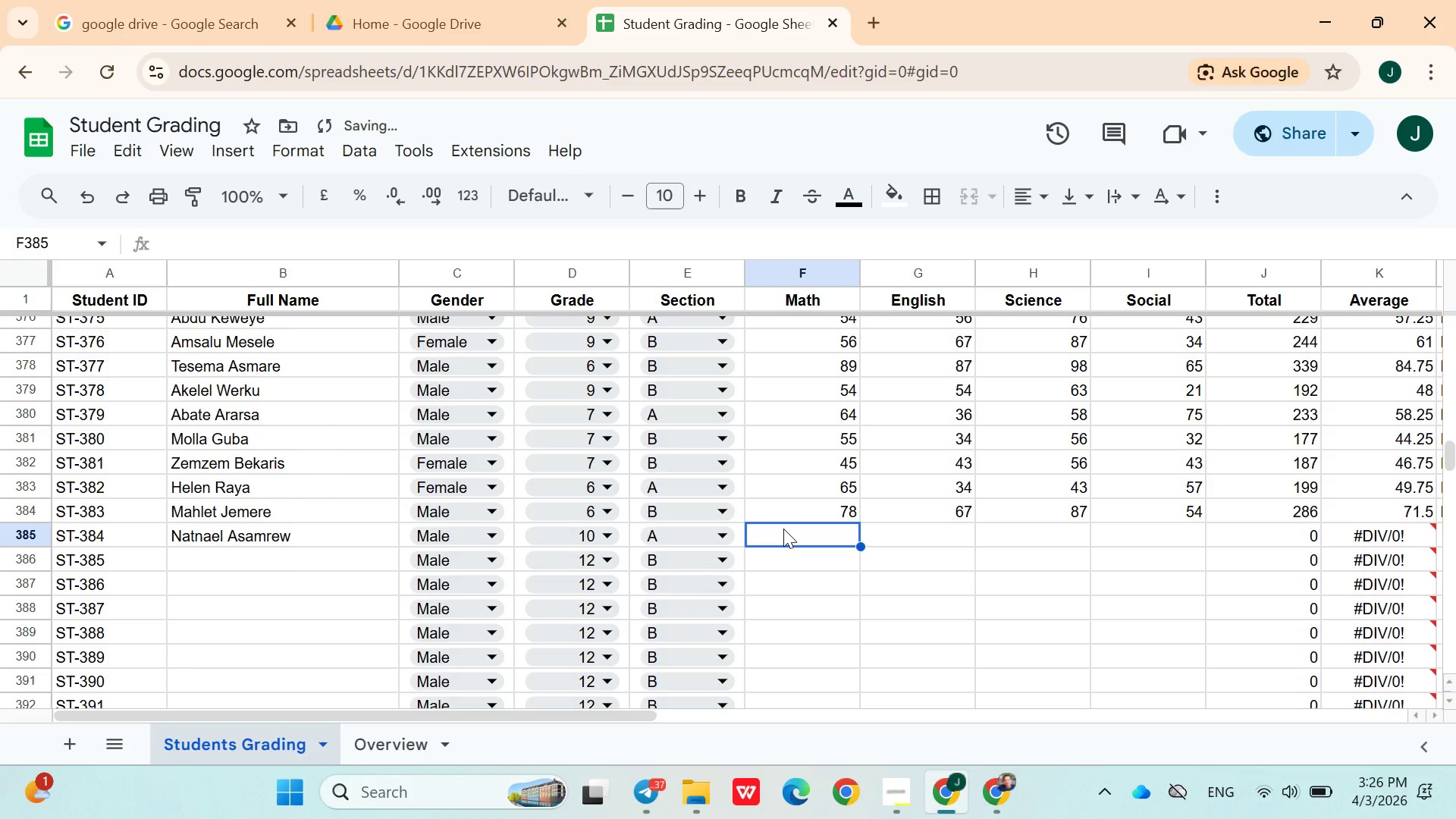 
type(54)
 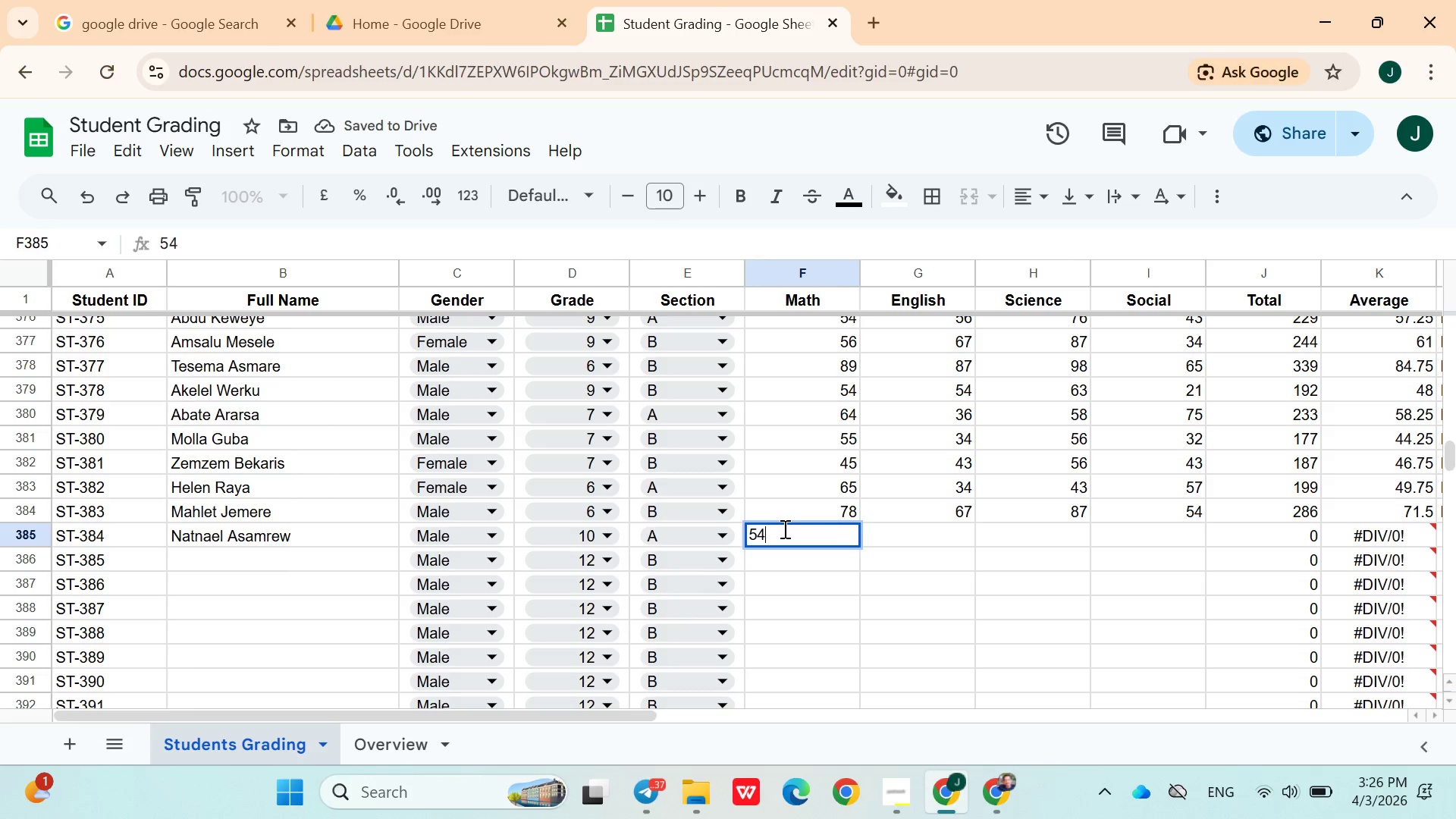 
key(ArrowRight)
 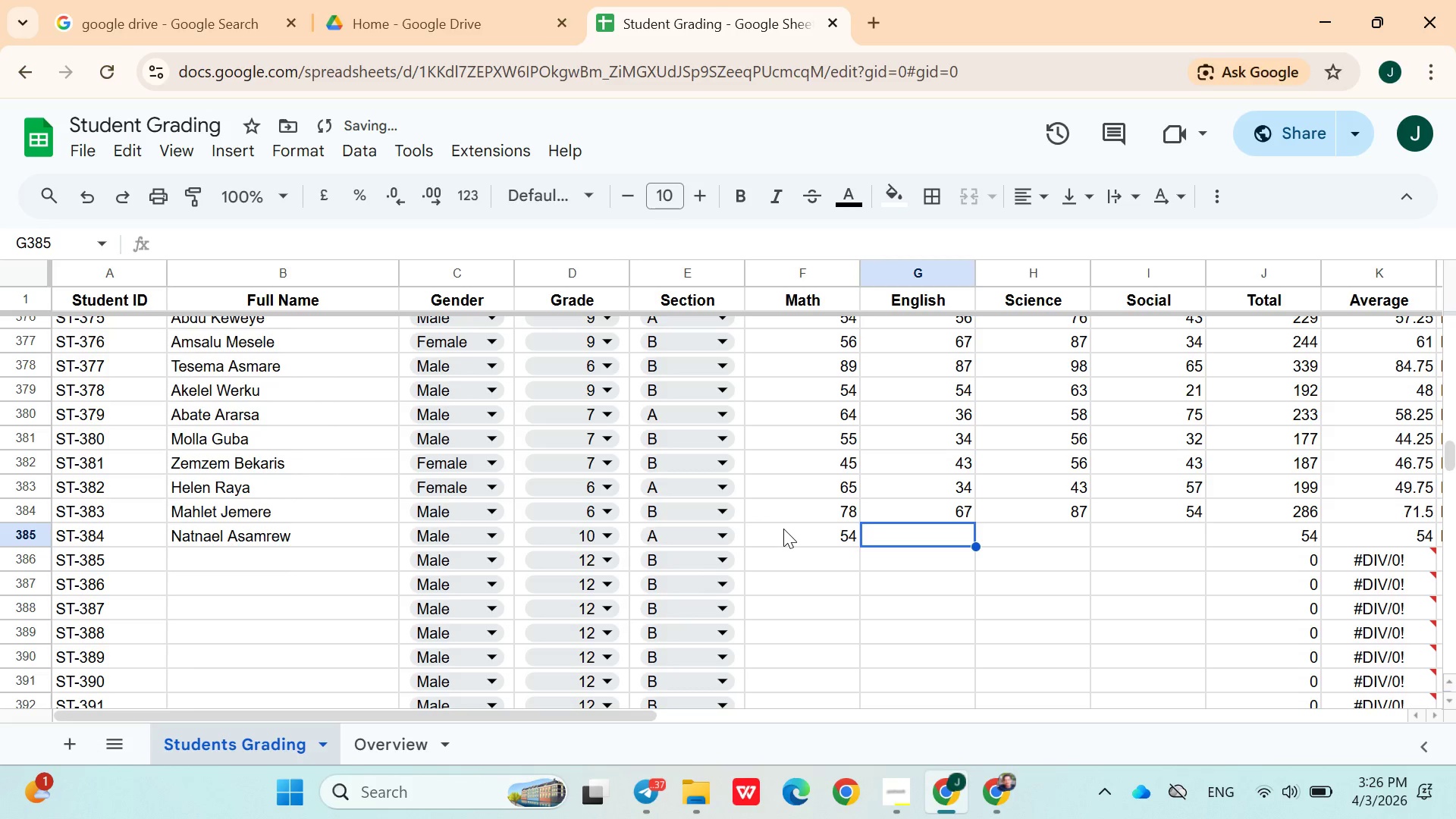 
type(65)
 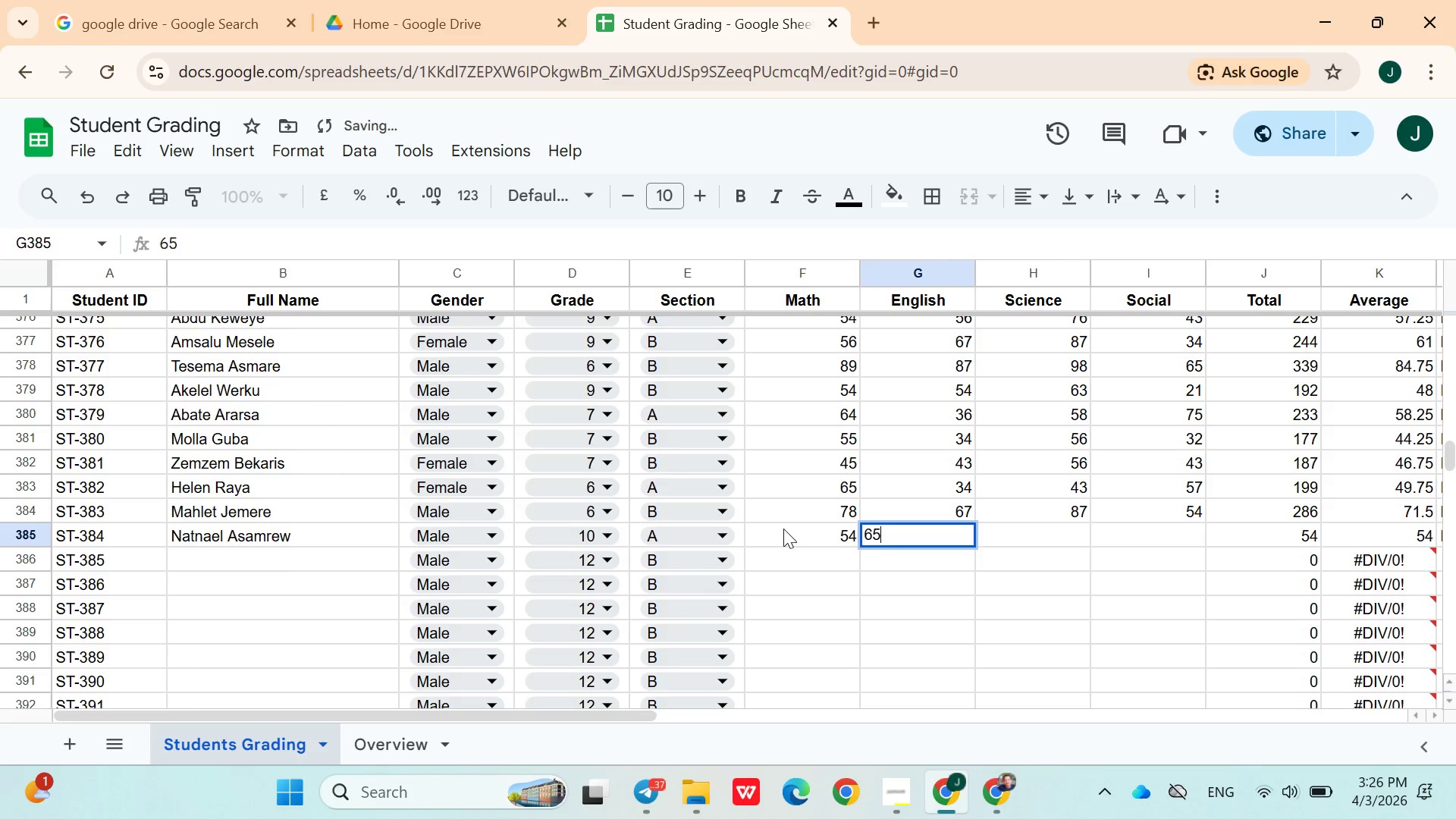 
key(ArrowRight)
 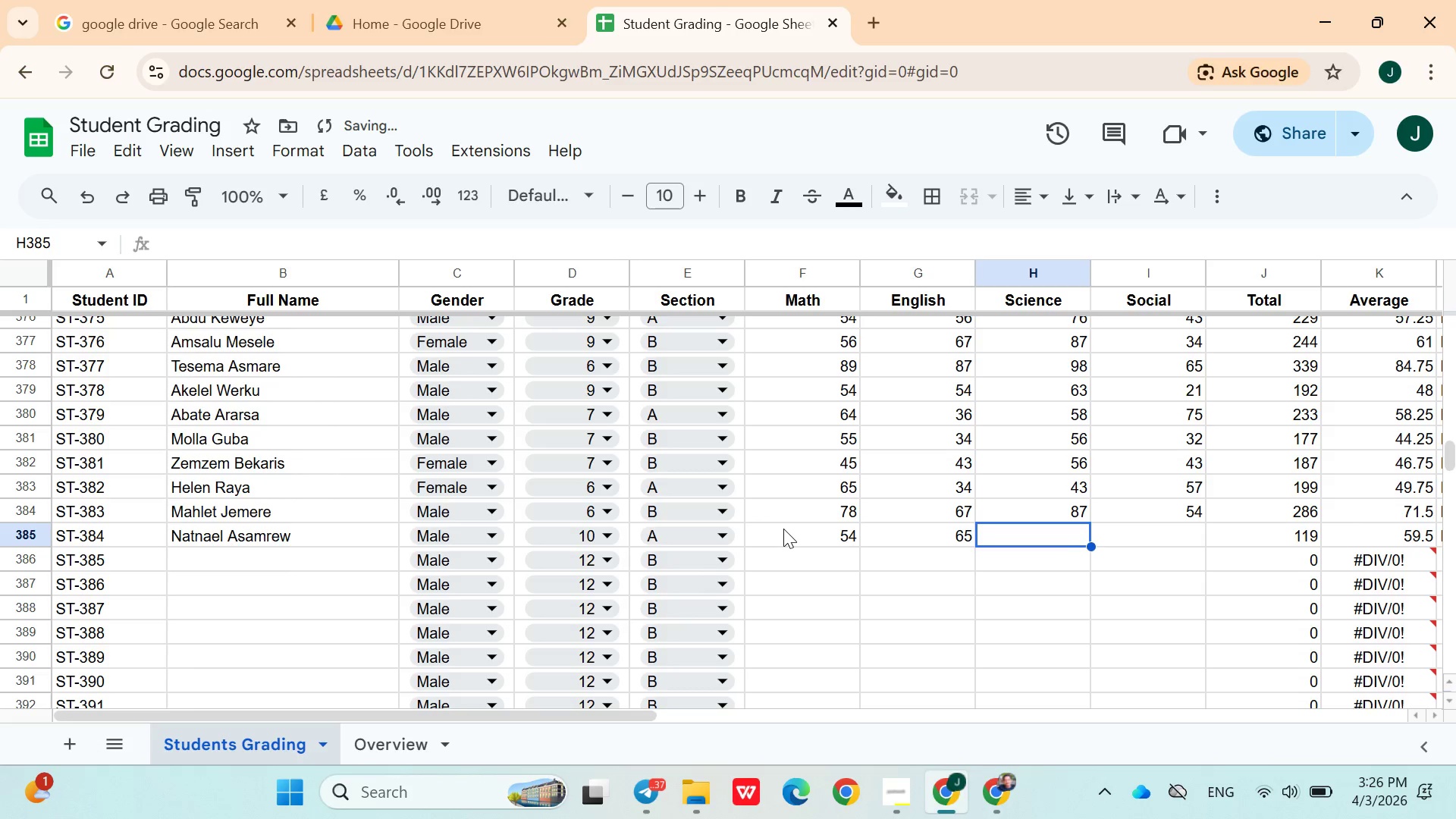 
type(73)
 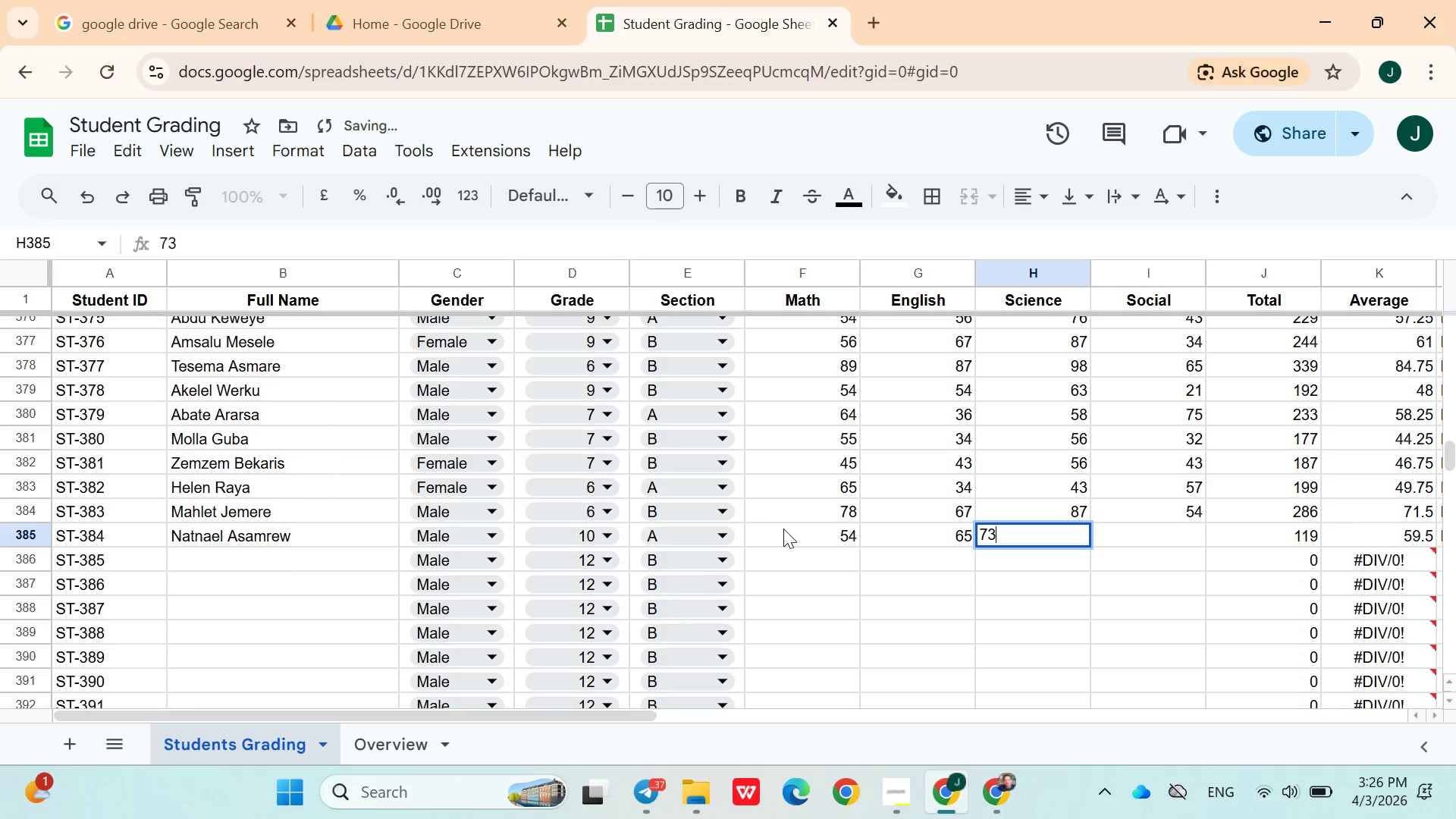 
key(ArrowRight)
 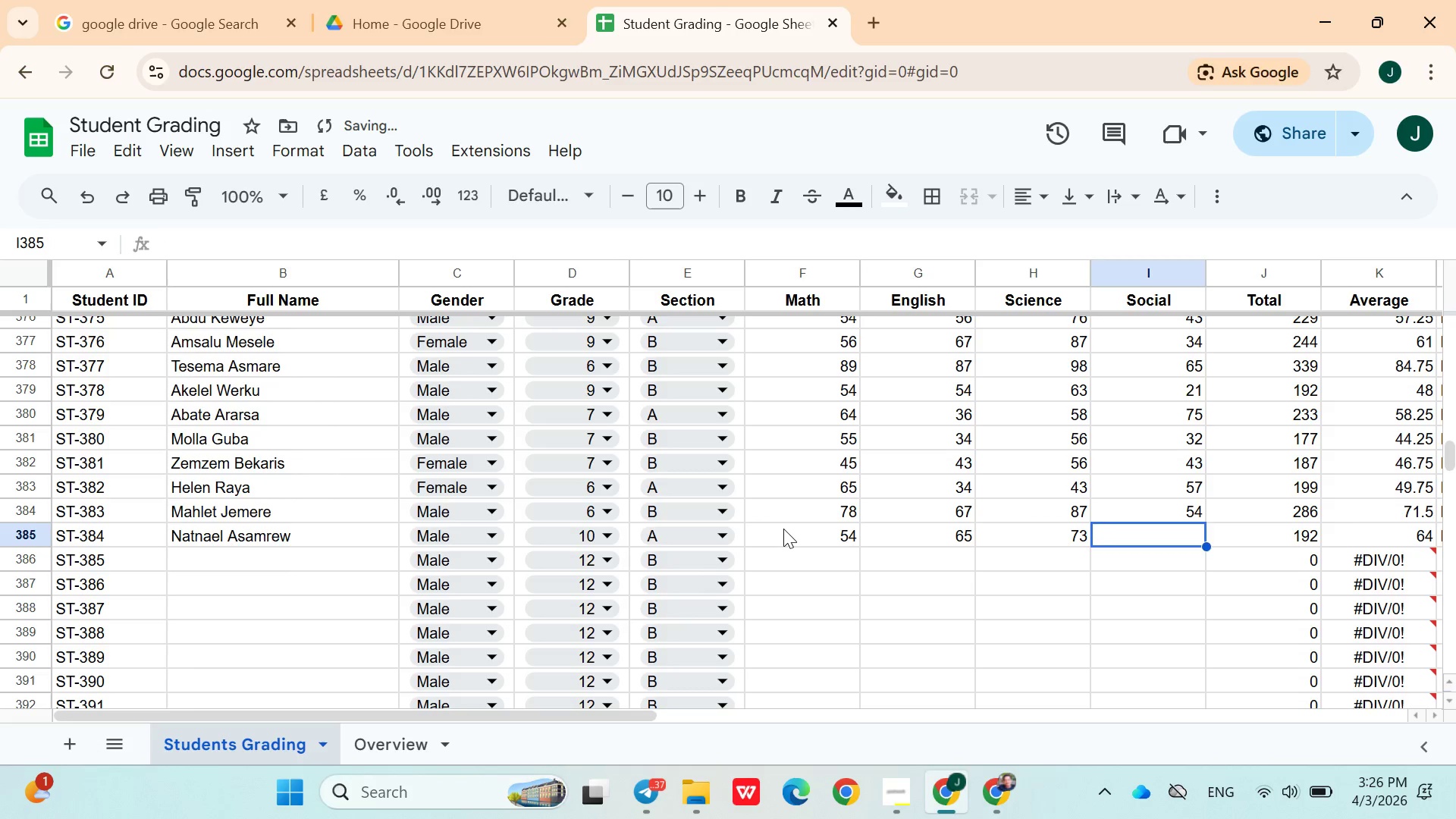 
type(23)
 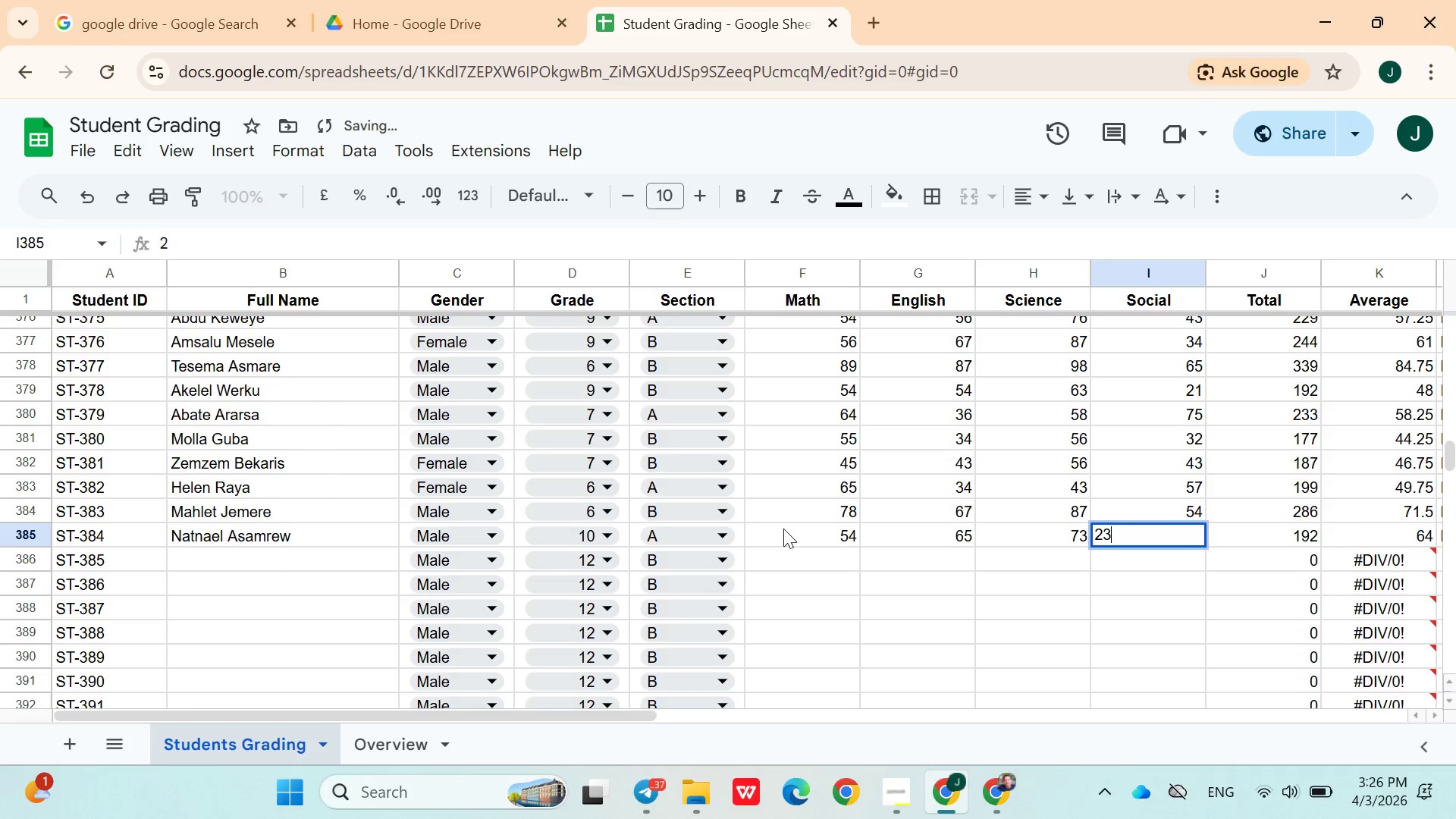 
key(ArrowRight)
 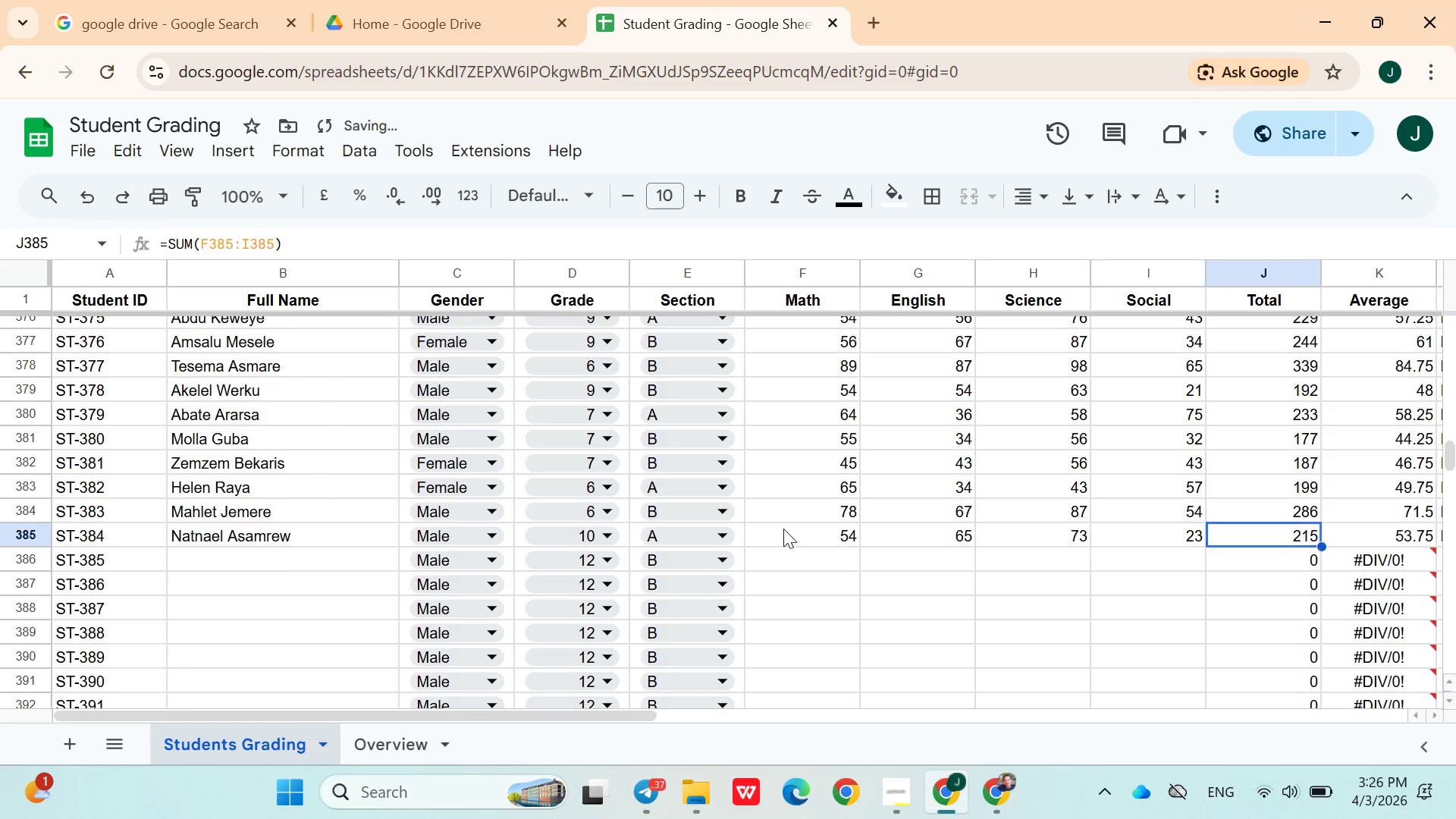 
key(ArrowRight)
 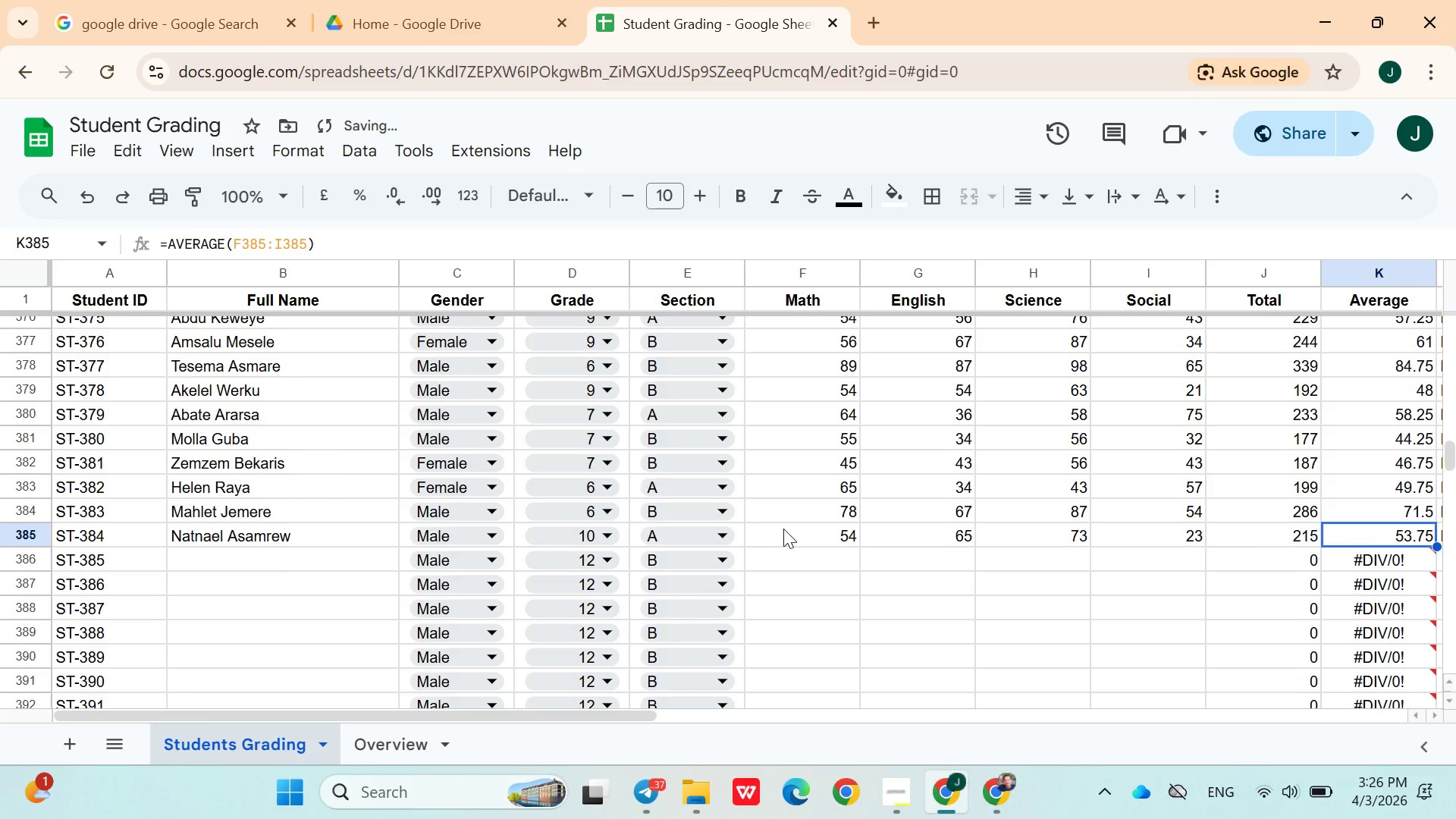 
key(ArrowDown)
 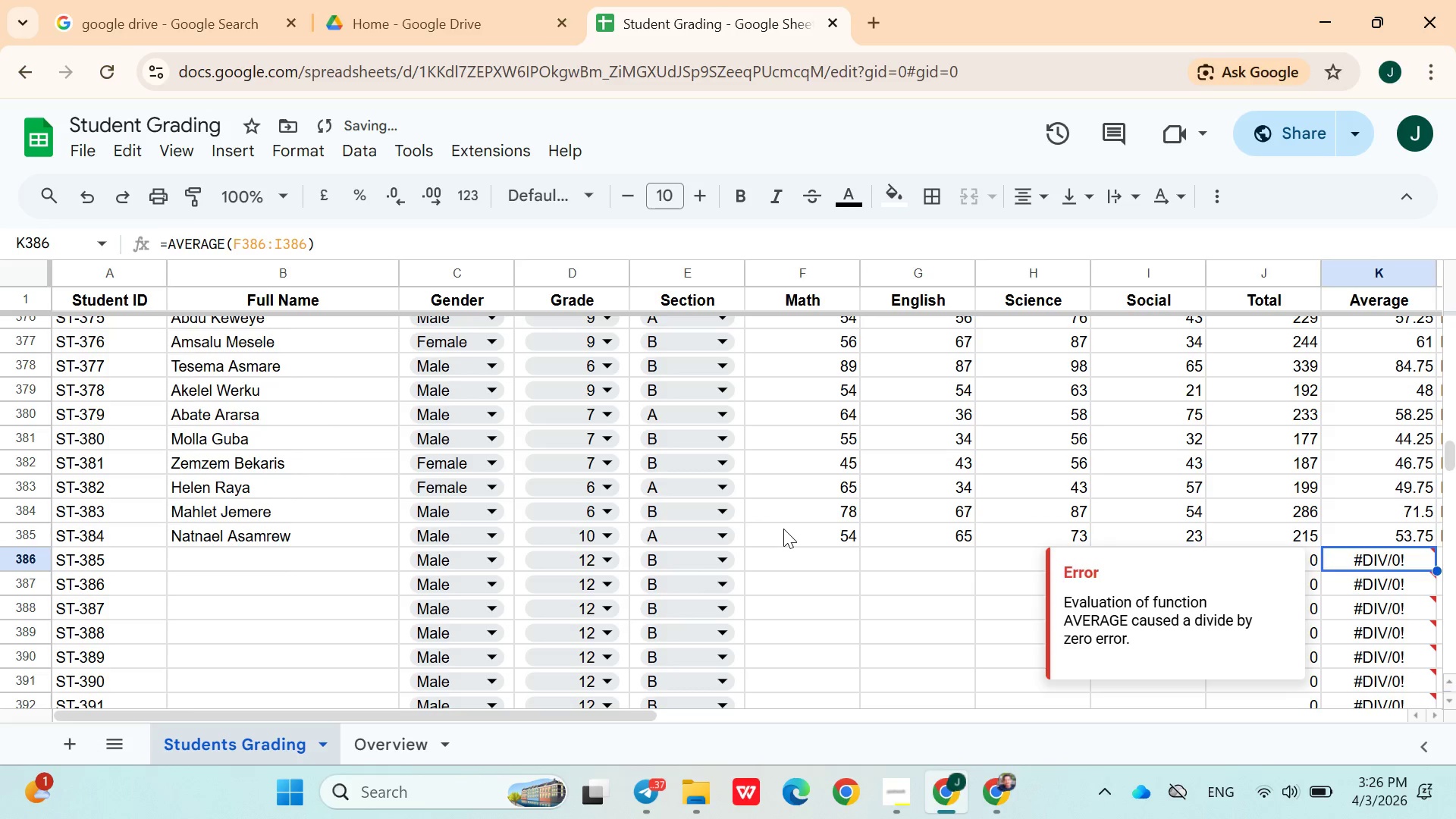 
hold_key(key=ArrowLeft, duration=0.95)
 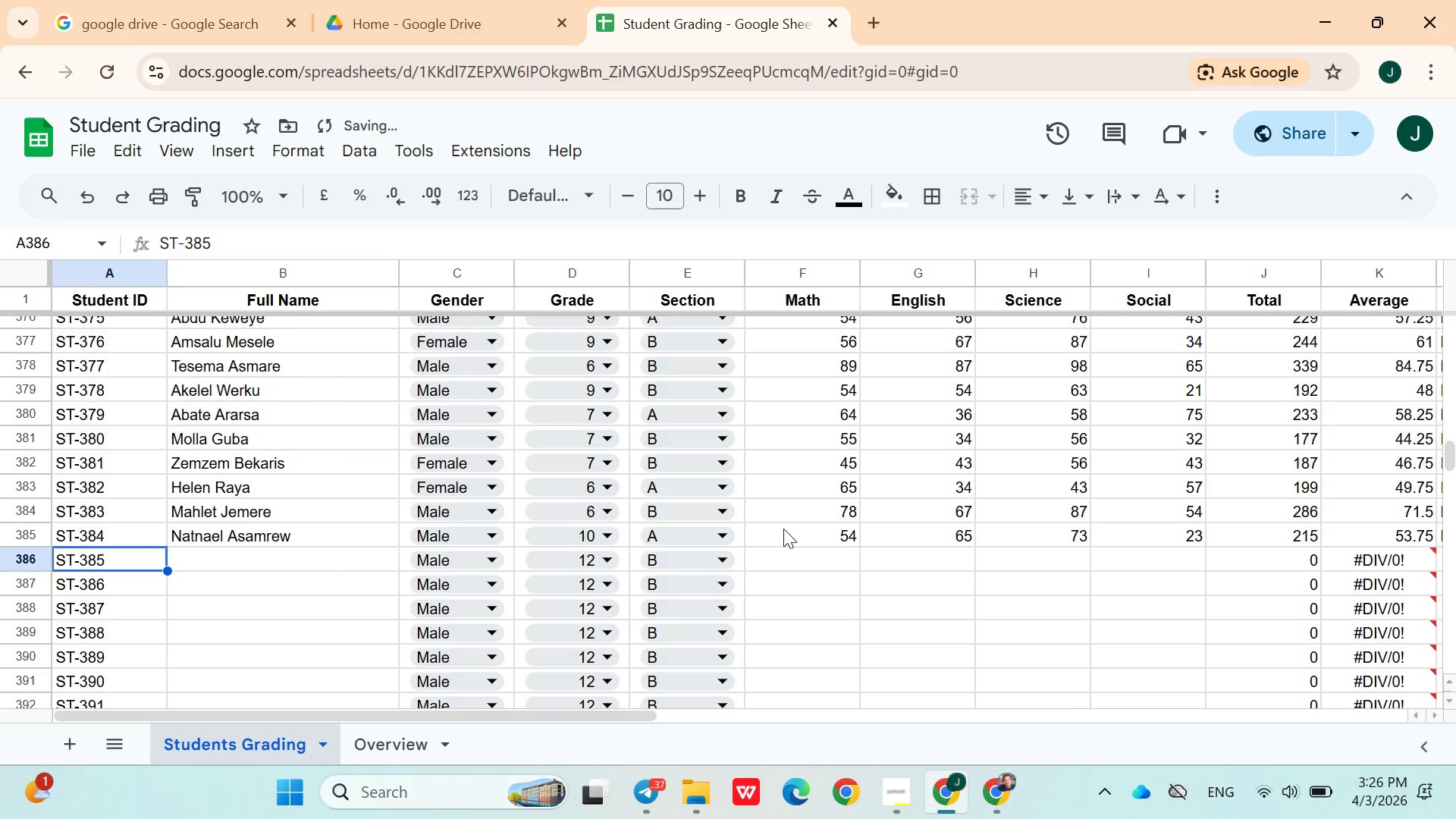 
key(ArrowRight)
 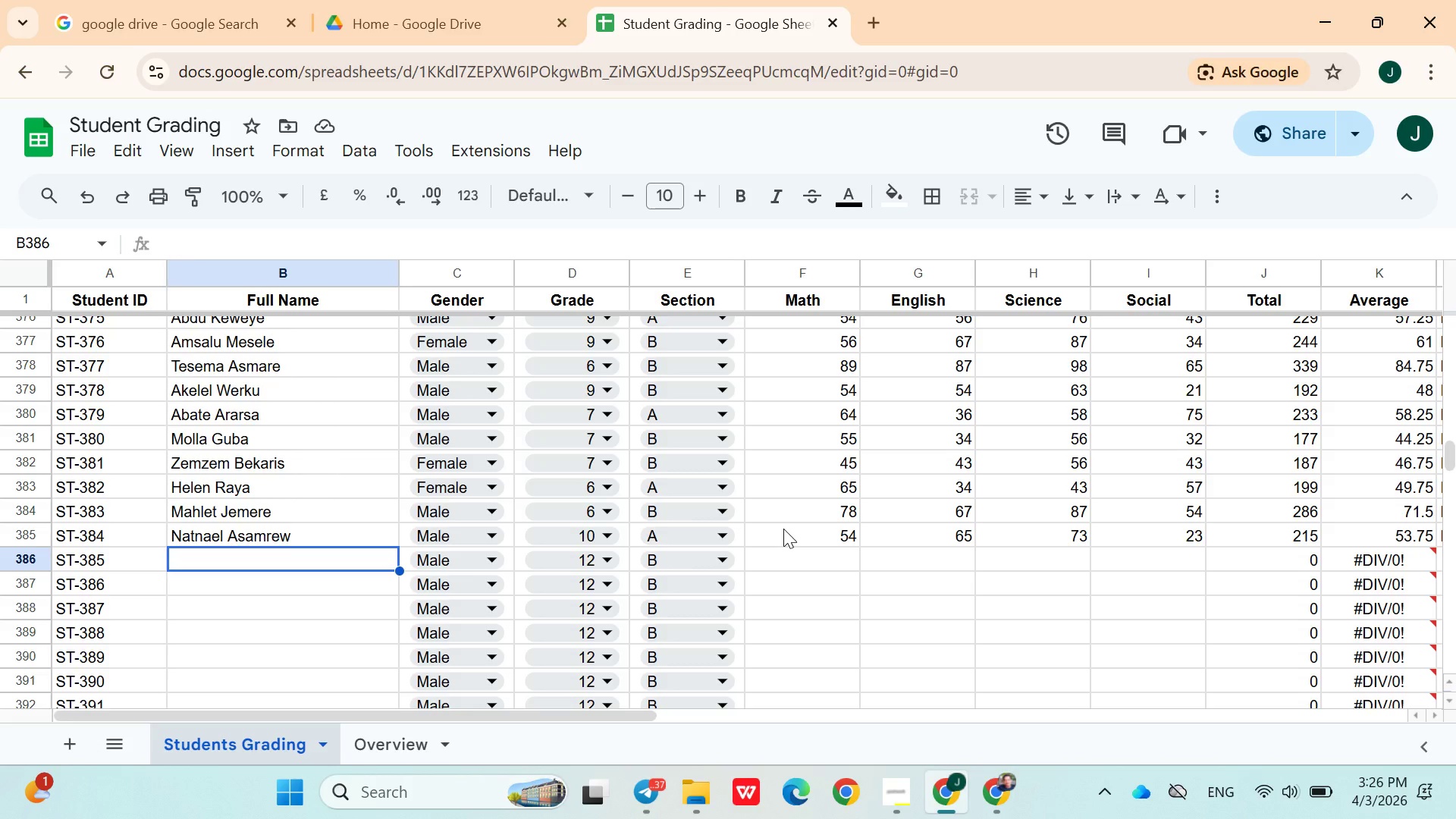 
wait(6.62)
 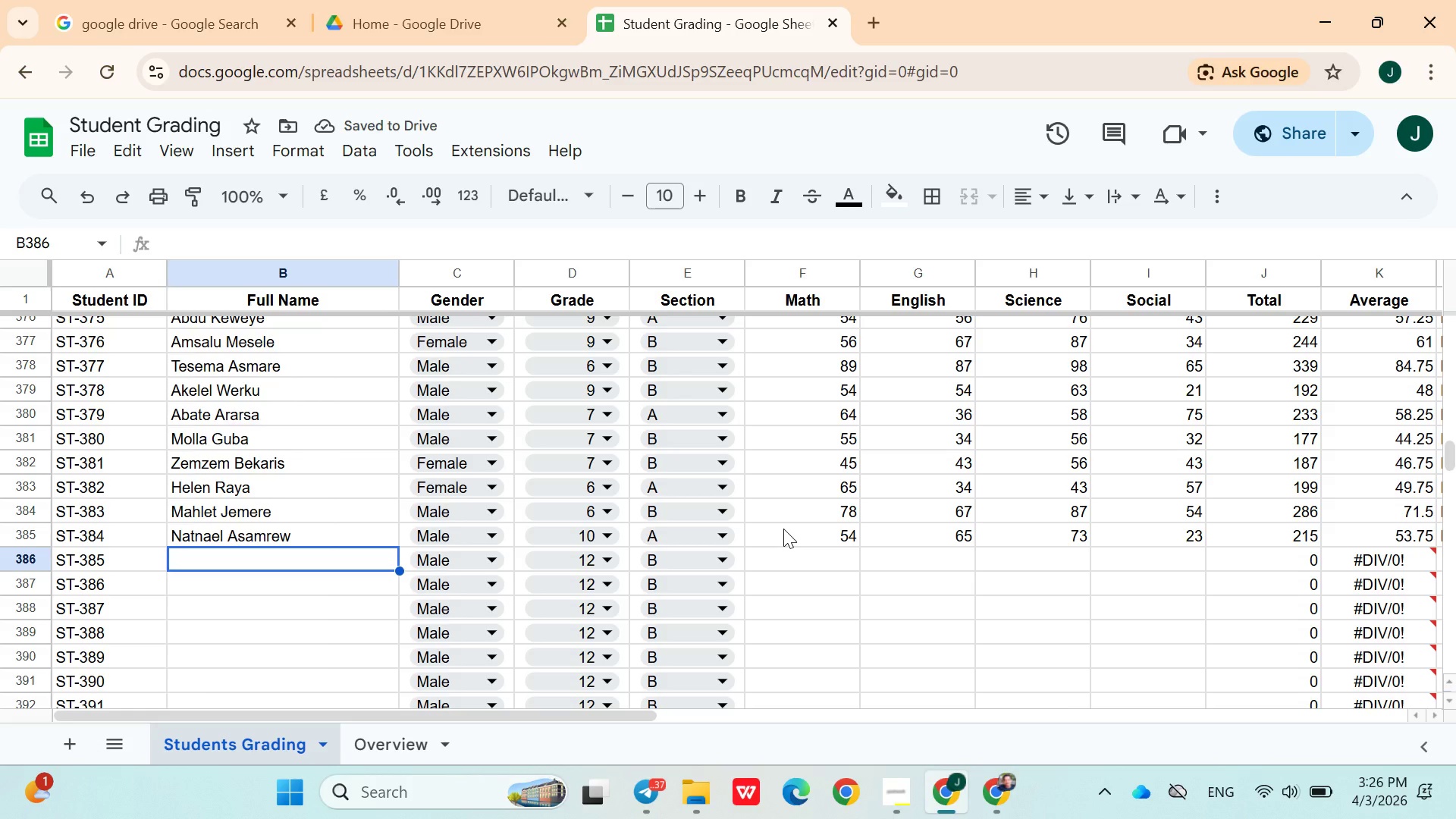 
hold_key(key=ShiftLeft, duration=1.51)
 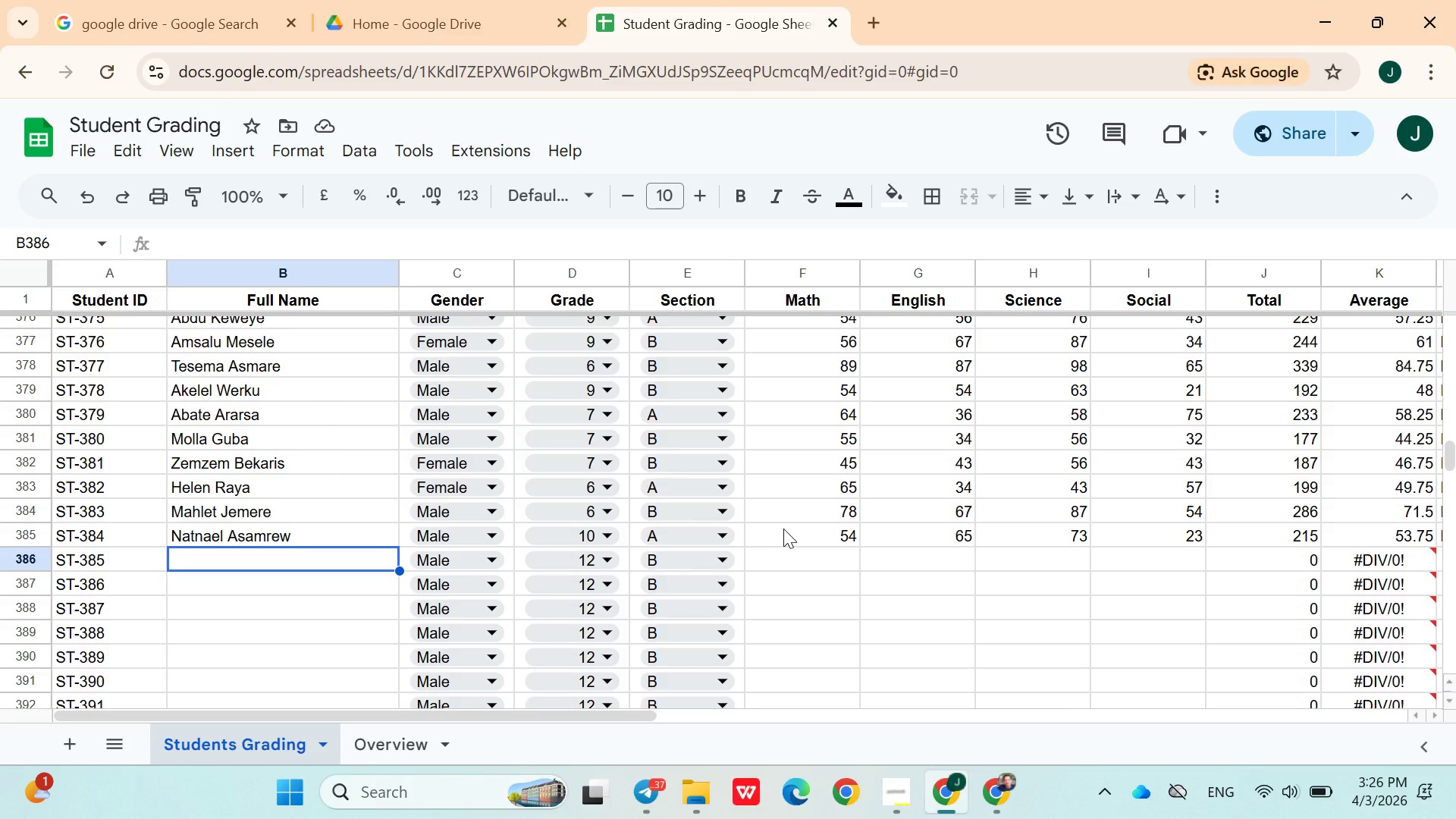 
type(Cheru T)
key(Backspace)
type(Amare)
 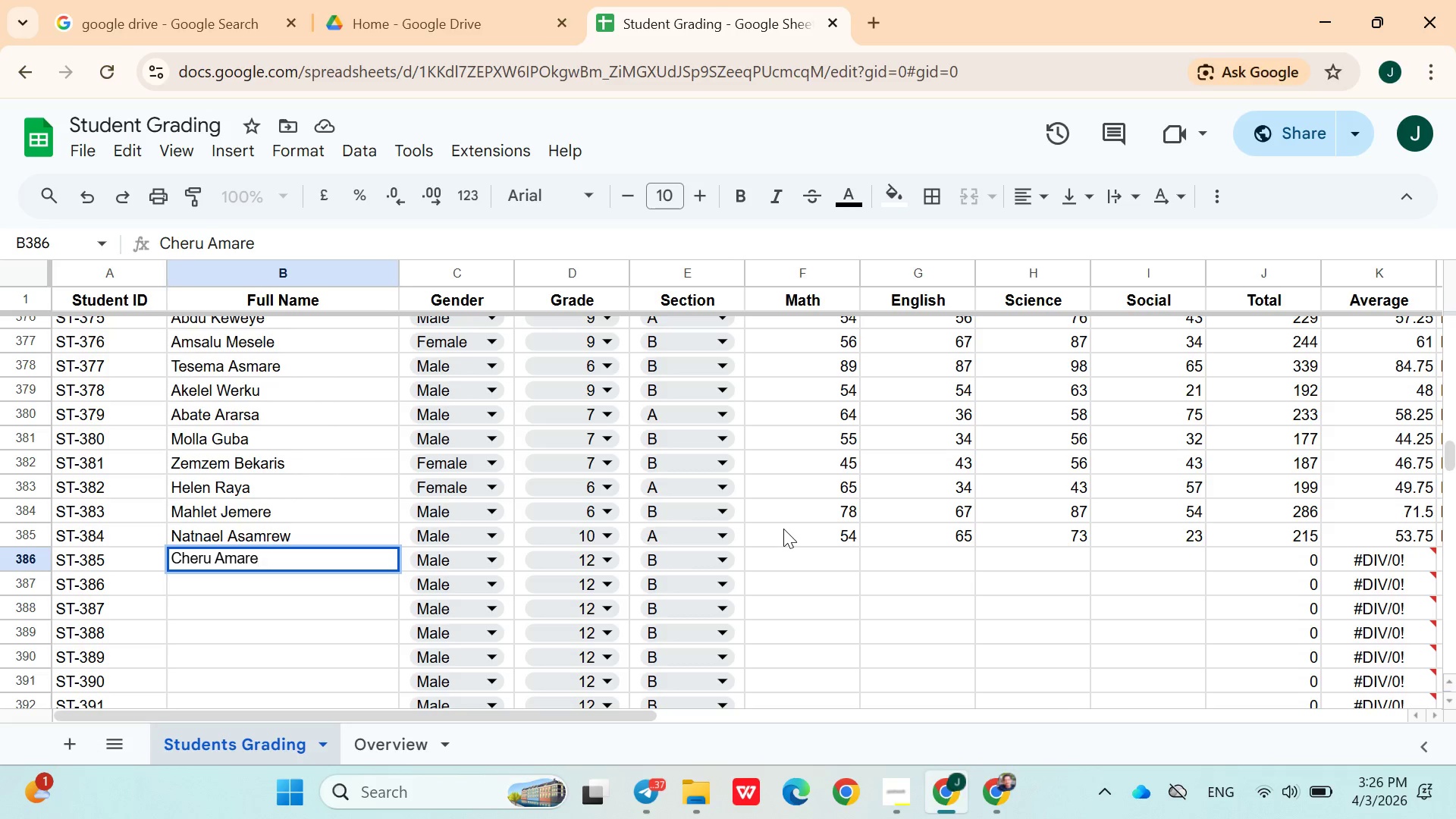 
key(ArrowDown)
 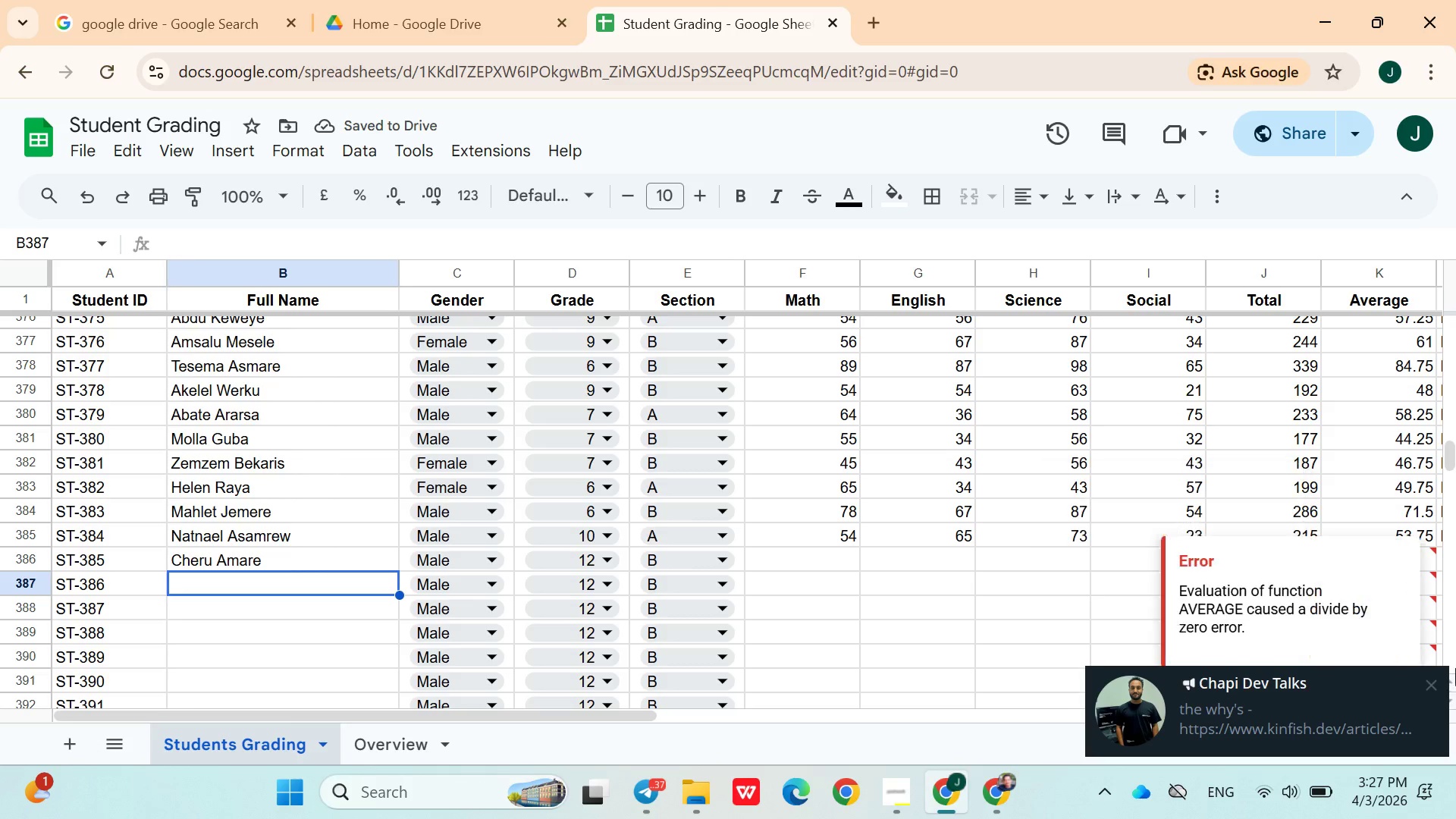 
left_click([1430, 682])
 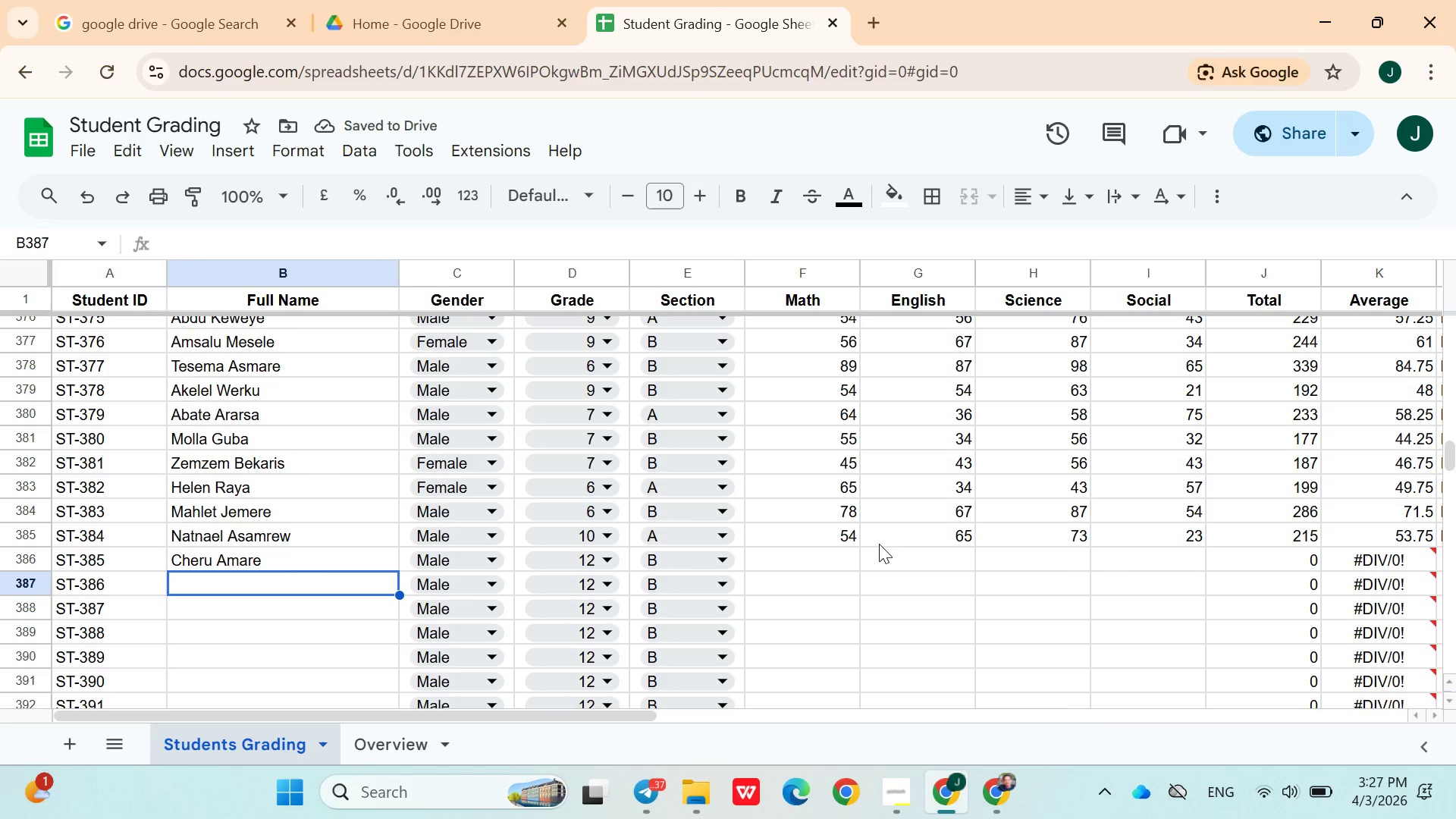 
type(Besufekad Semaw)
 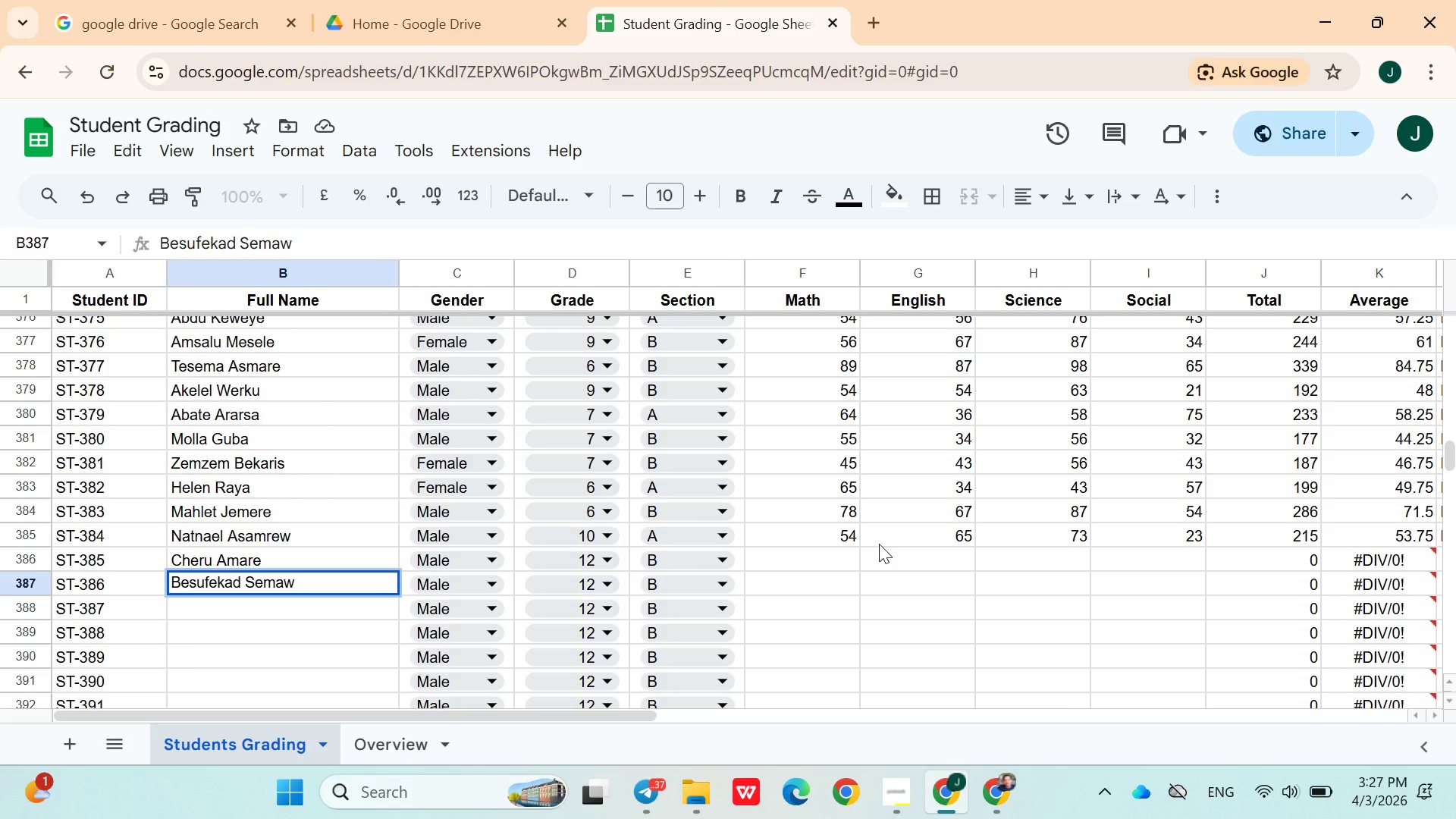 
key(ArrowDown)
 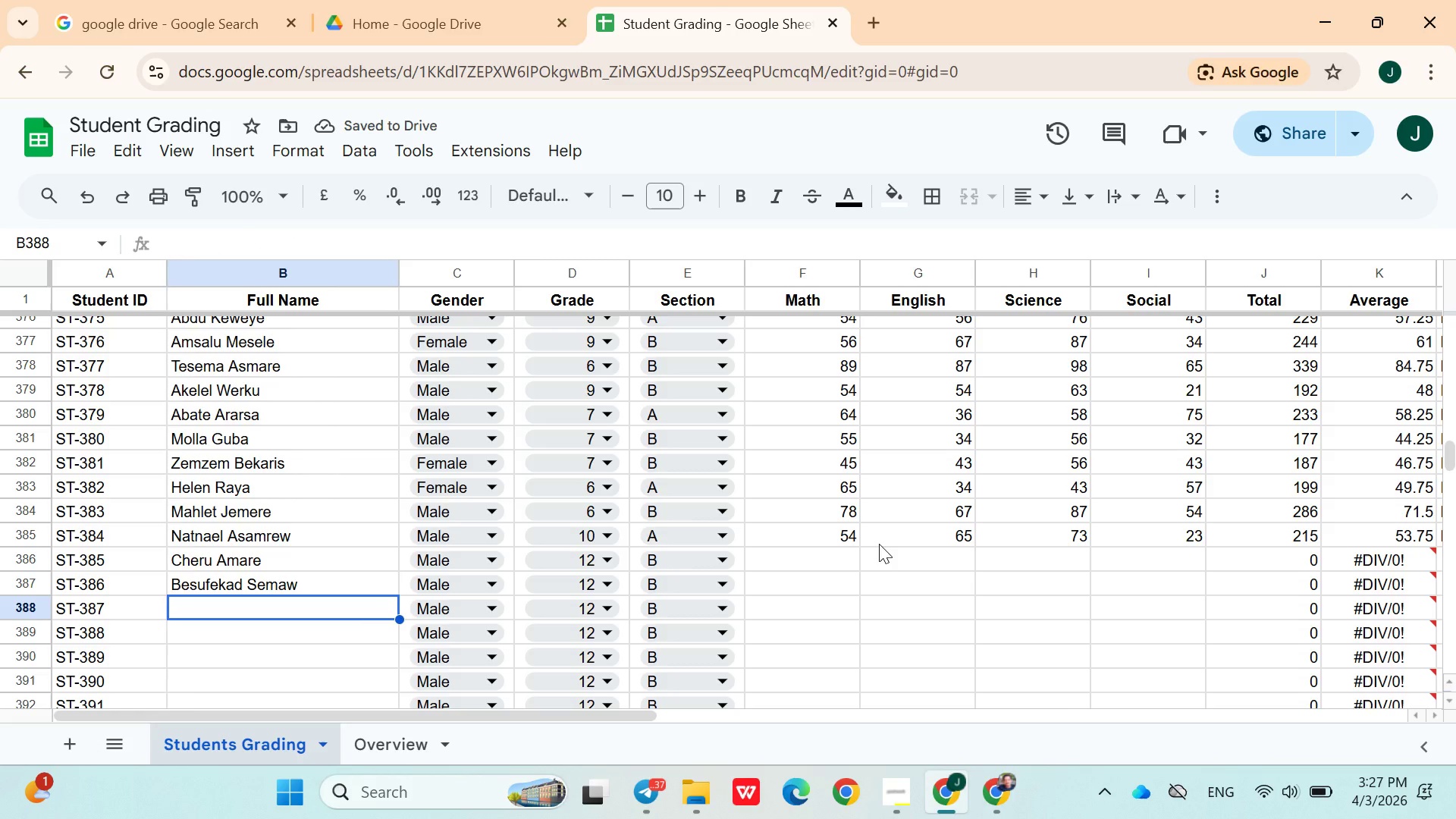 
wait(6.09)
 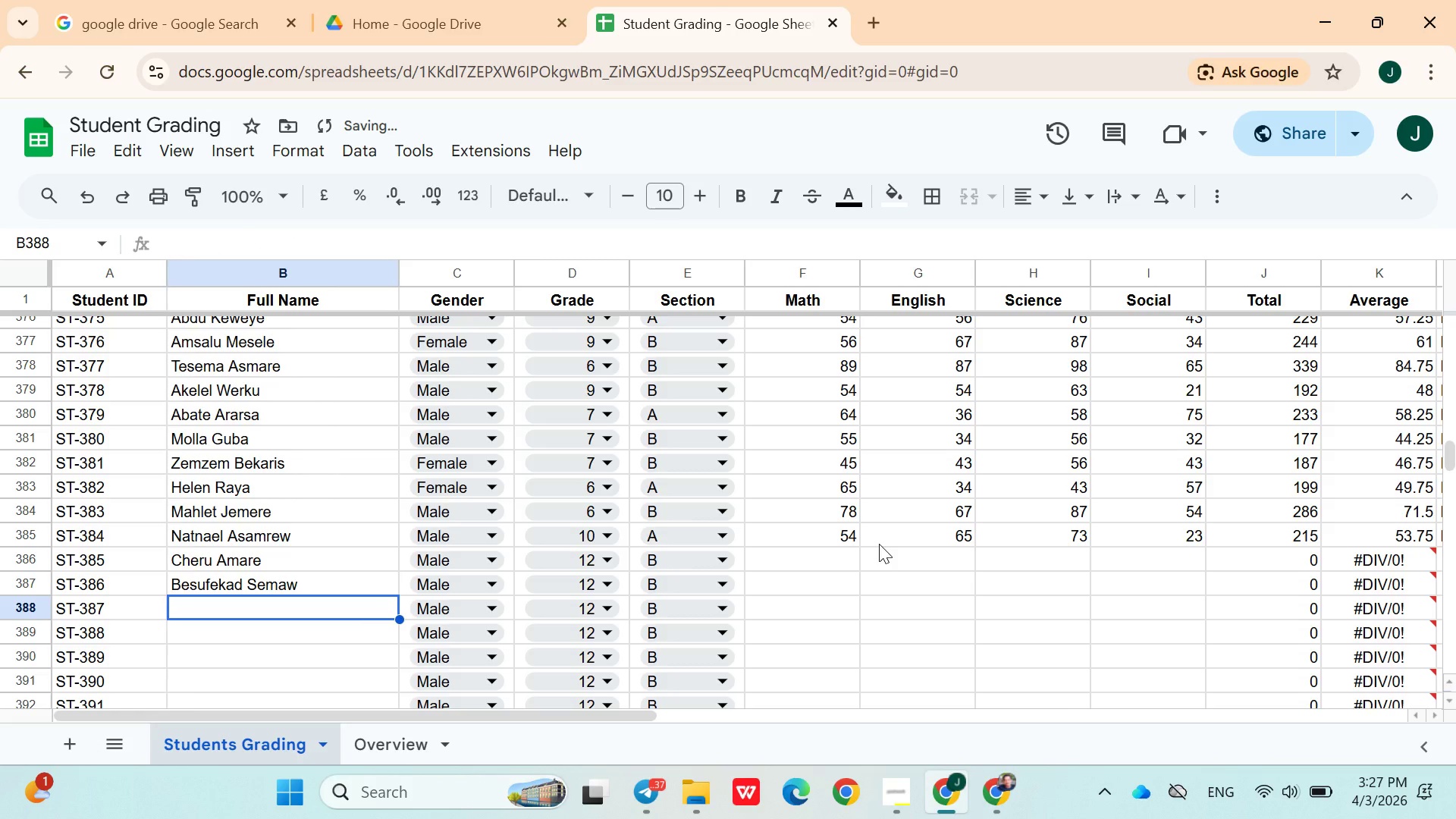 
type(Anteneh Addis )
 